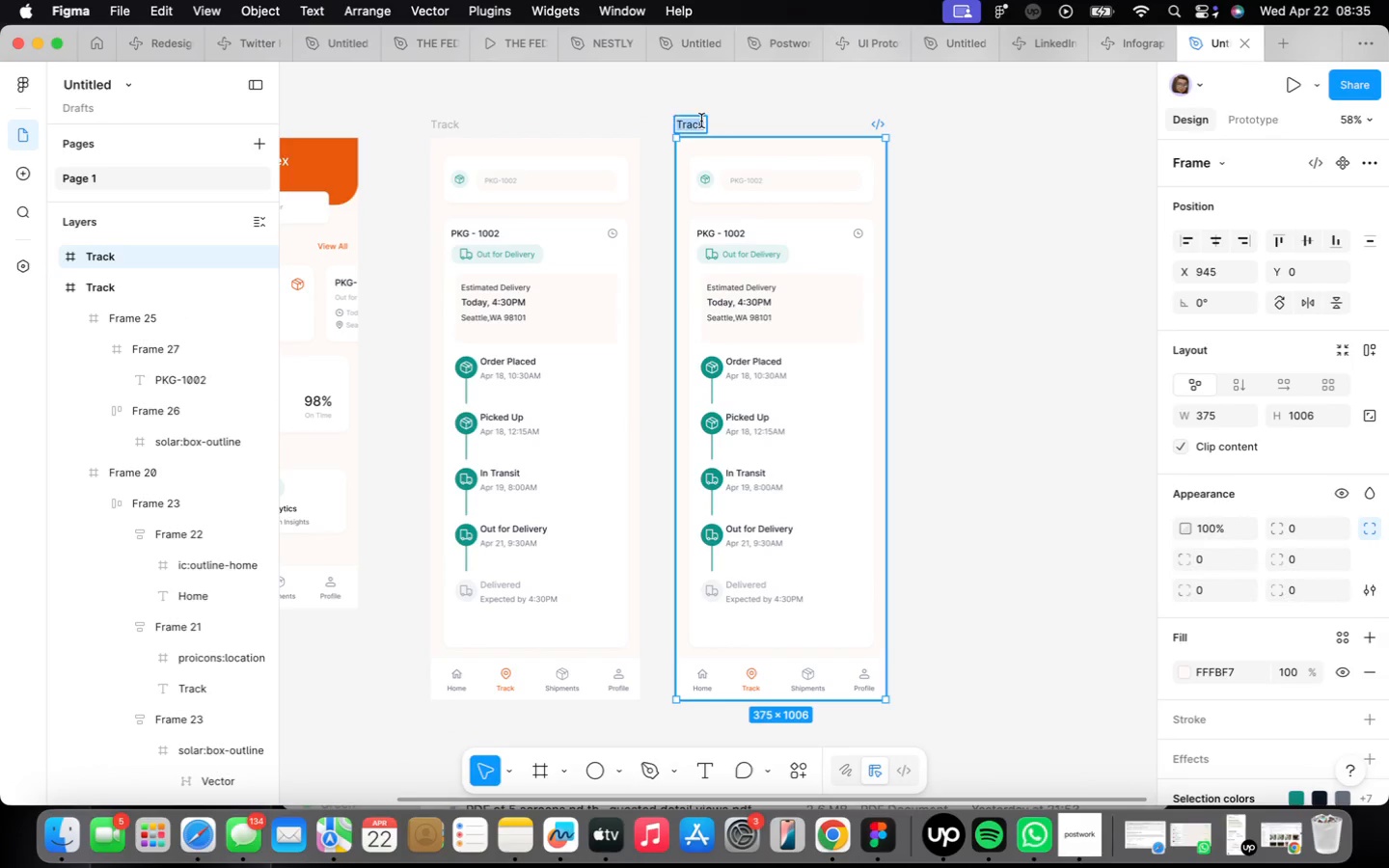 
hold_key(key=OptionLeft, duration=1.39)
 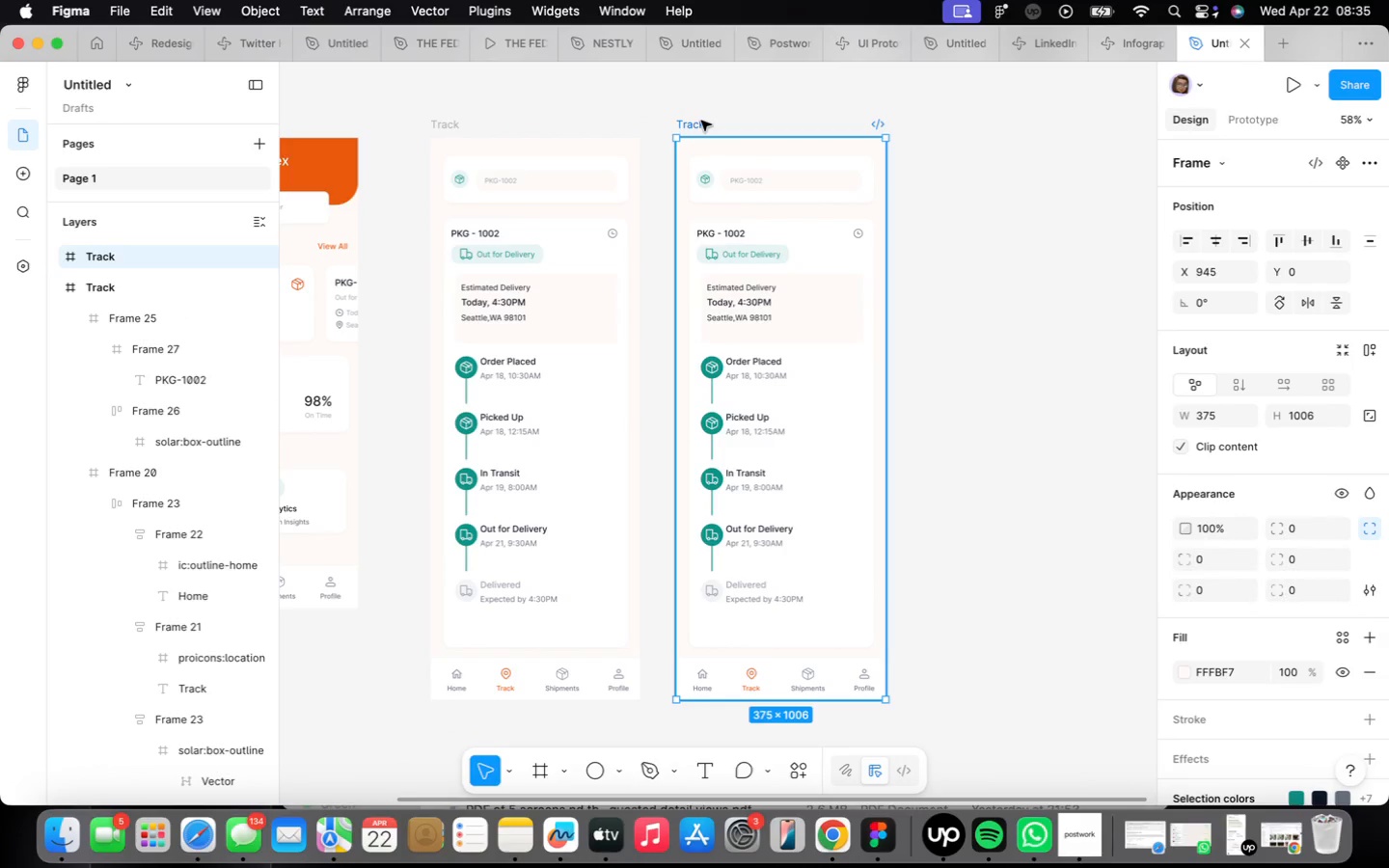 
double_click([701, 121])
 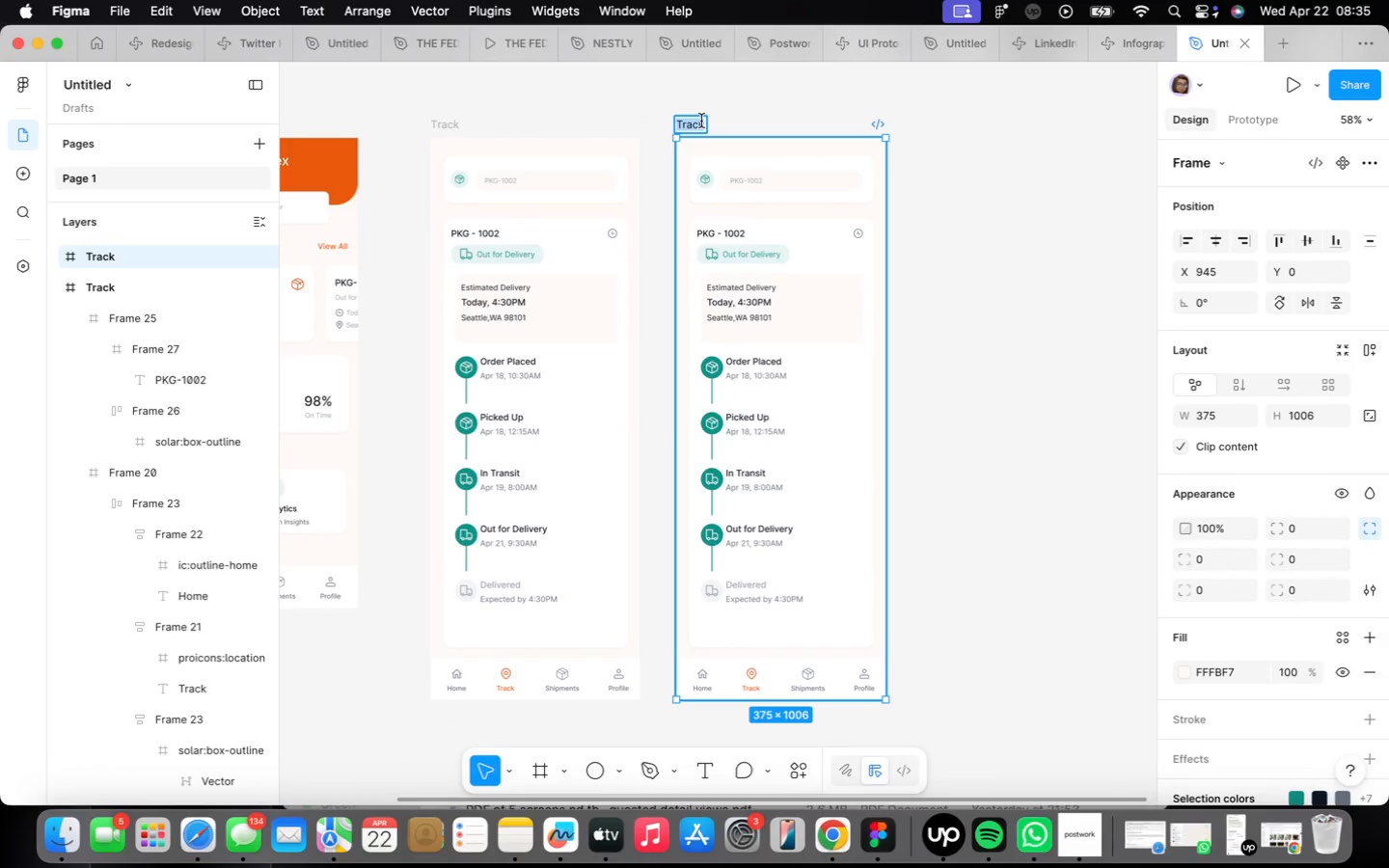 
type(Shipment)
 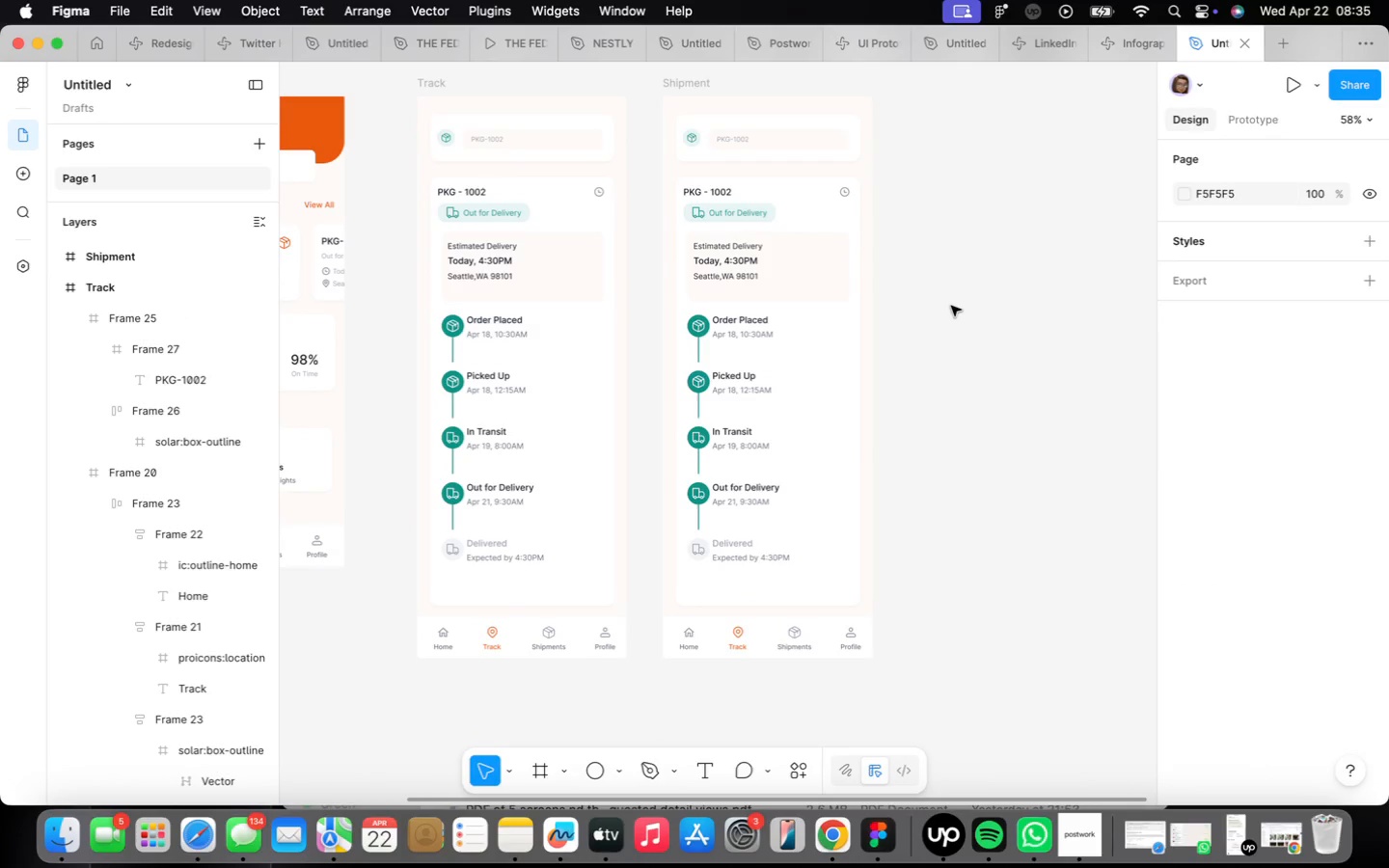 
wait(5.4)
 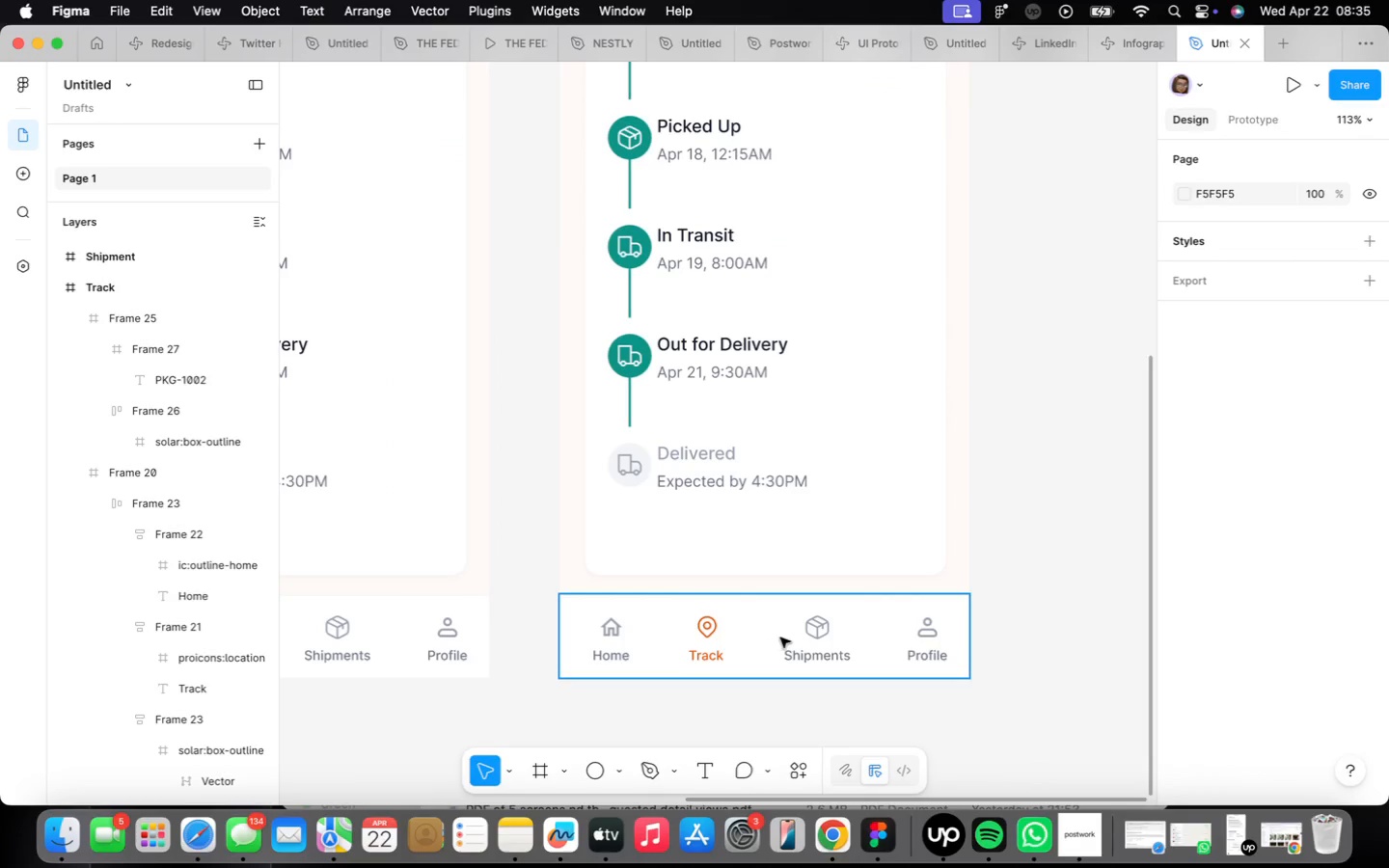 
left_click([811, 643])
 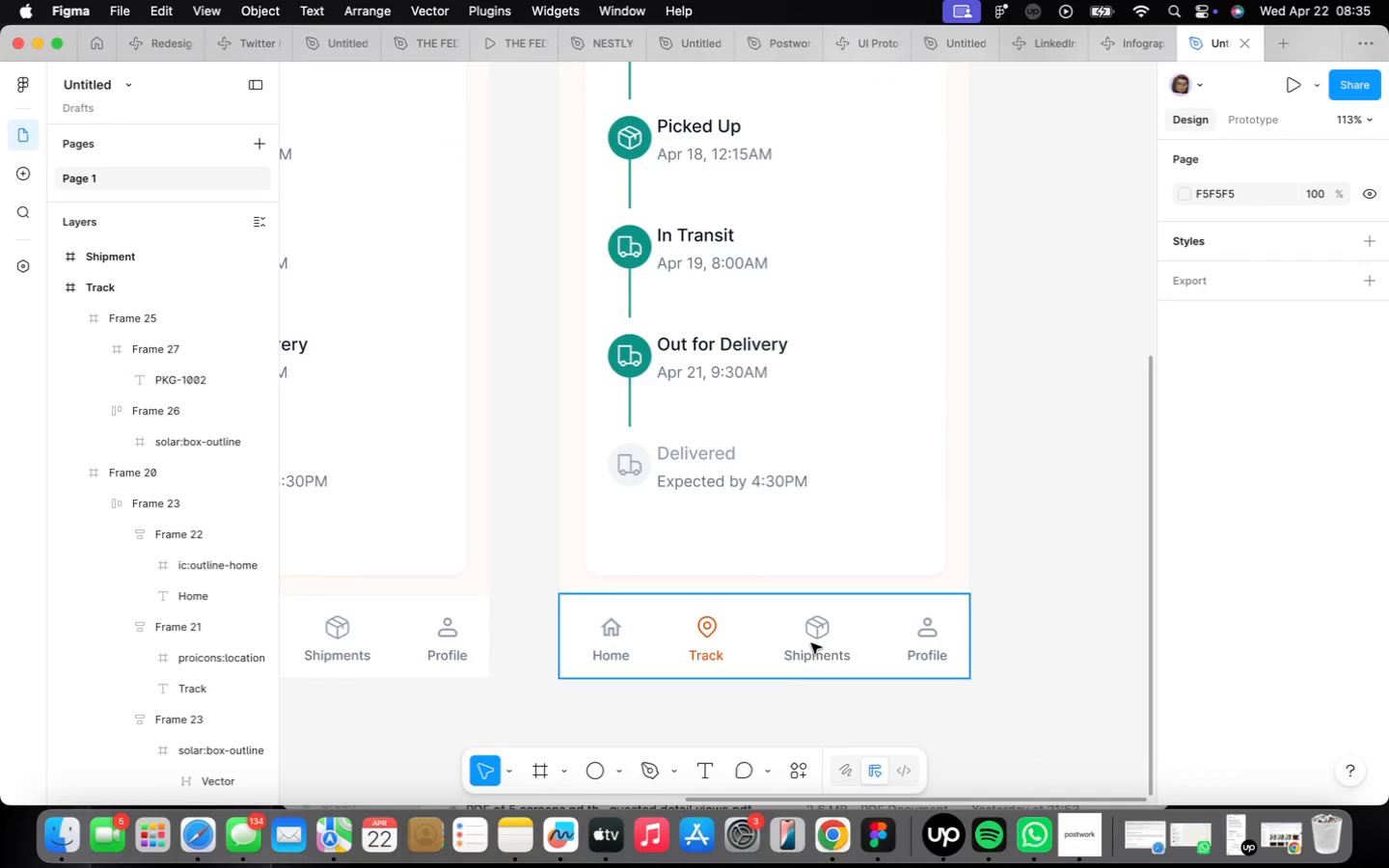 
scroll: coordinate [771, 636], scroll_direction: up, amount: 7.0
 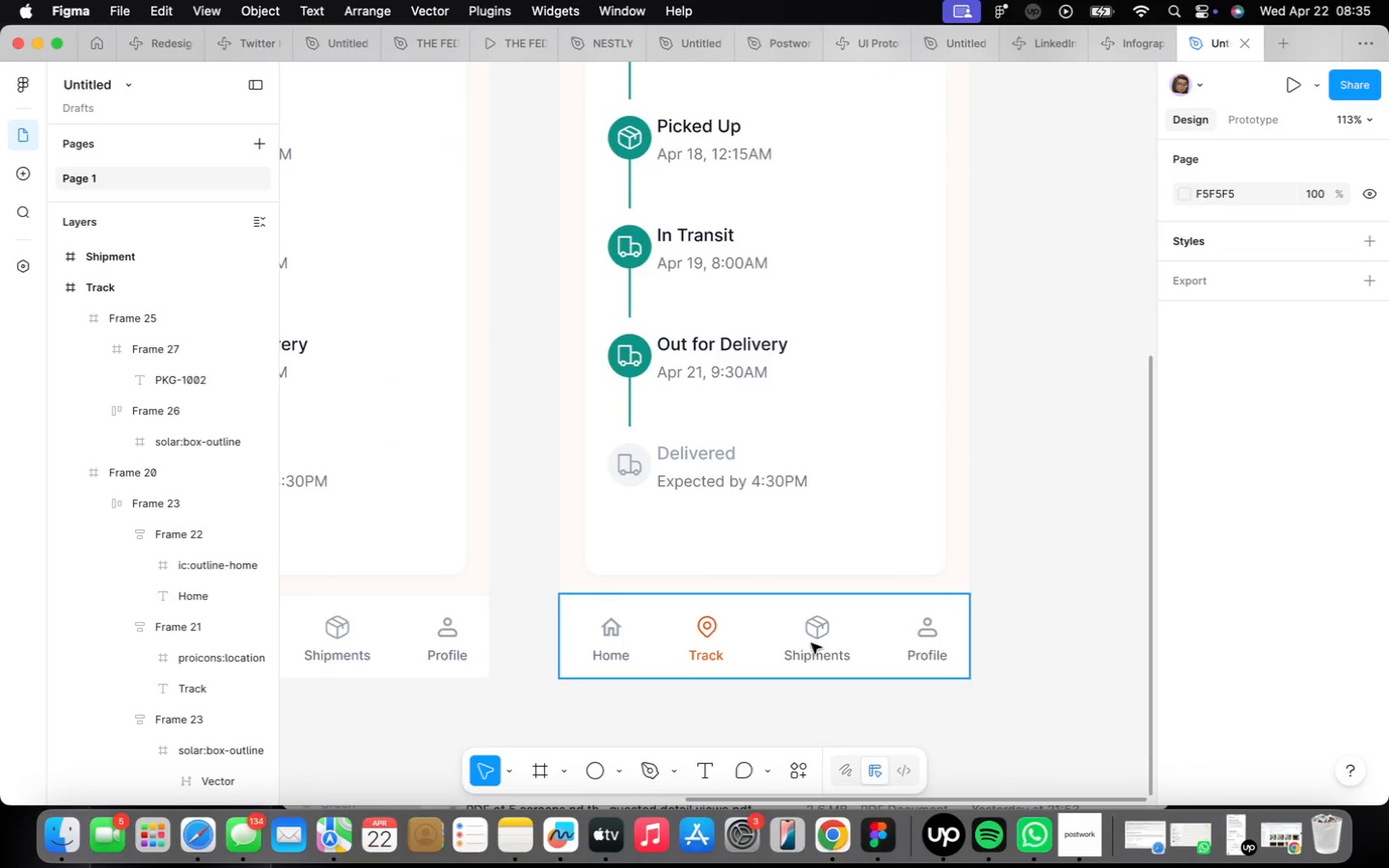 
double_click([811, 643])
 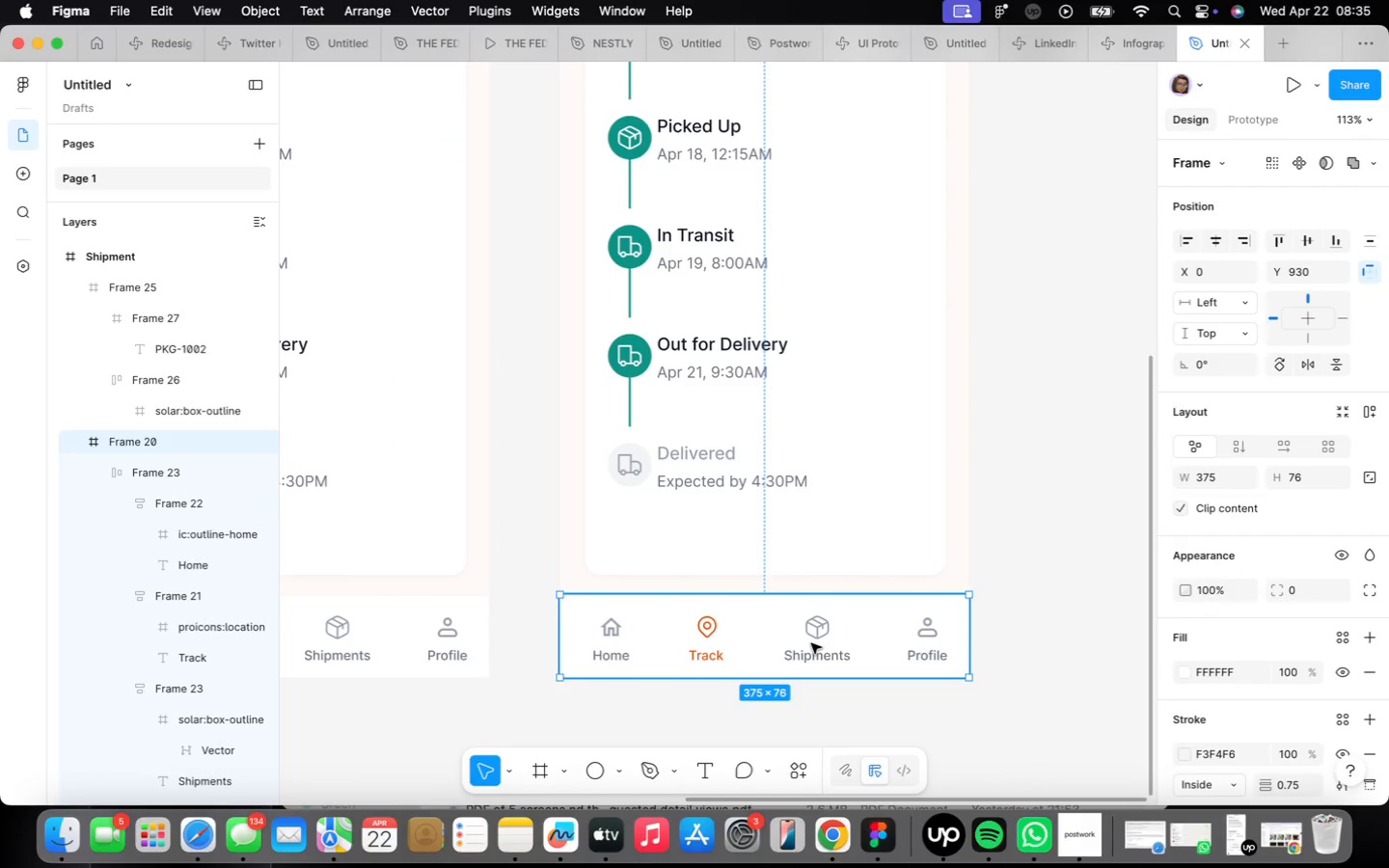 
triple_click([811, 643])
 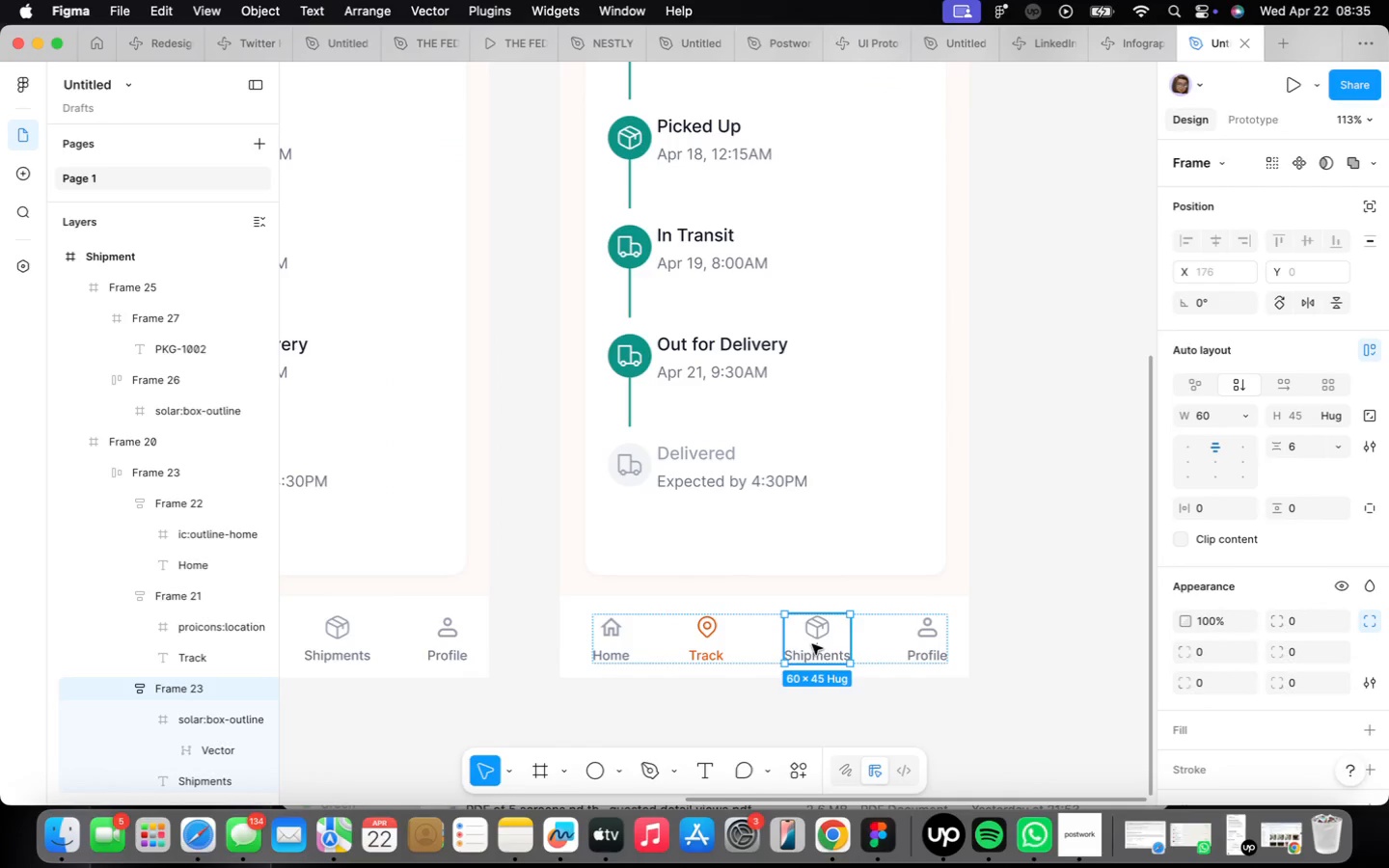 
scroll: coordinate [813, 644], scroll_direction: up, amount: 4.0
 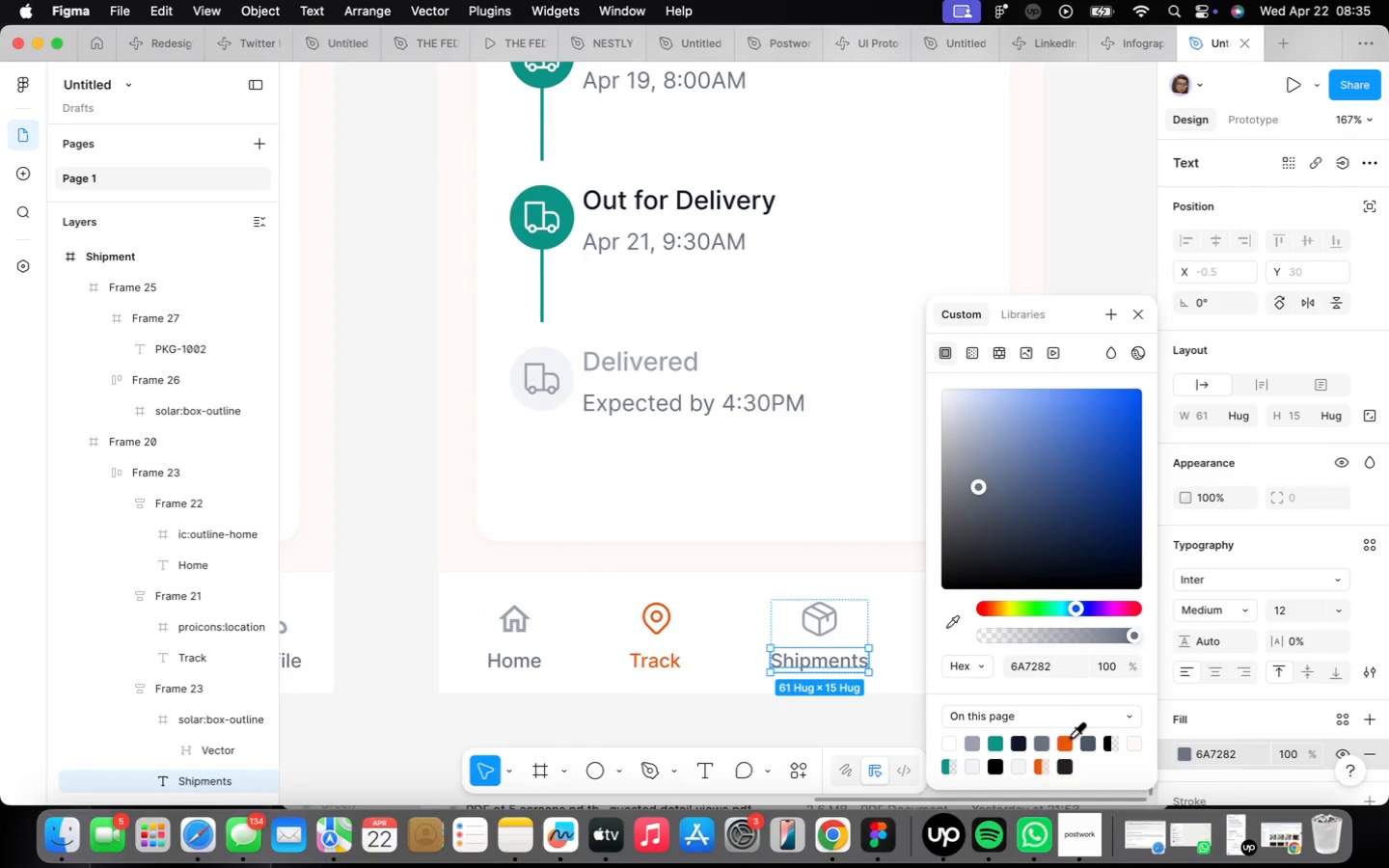 
wait(5.03)
 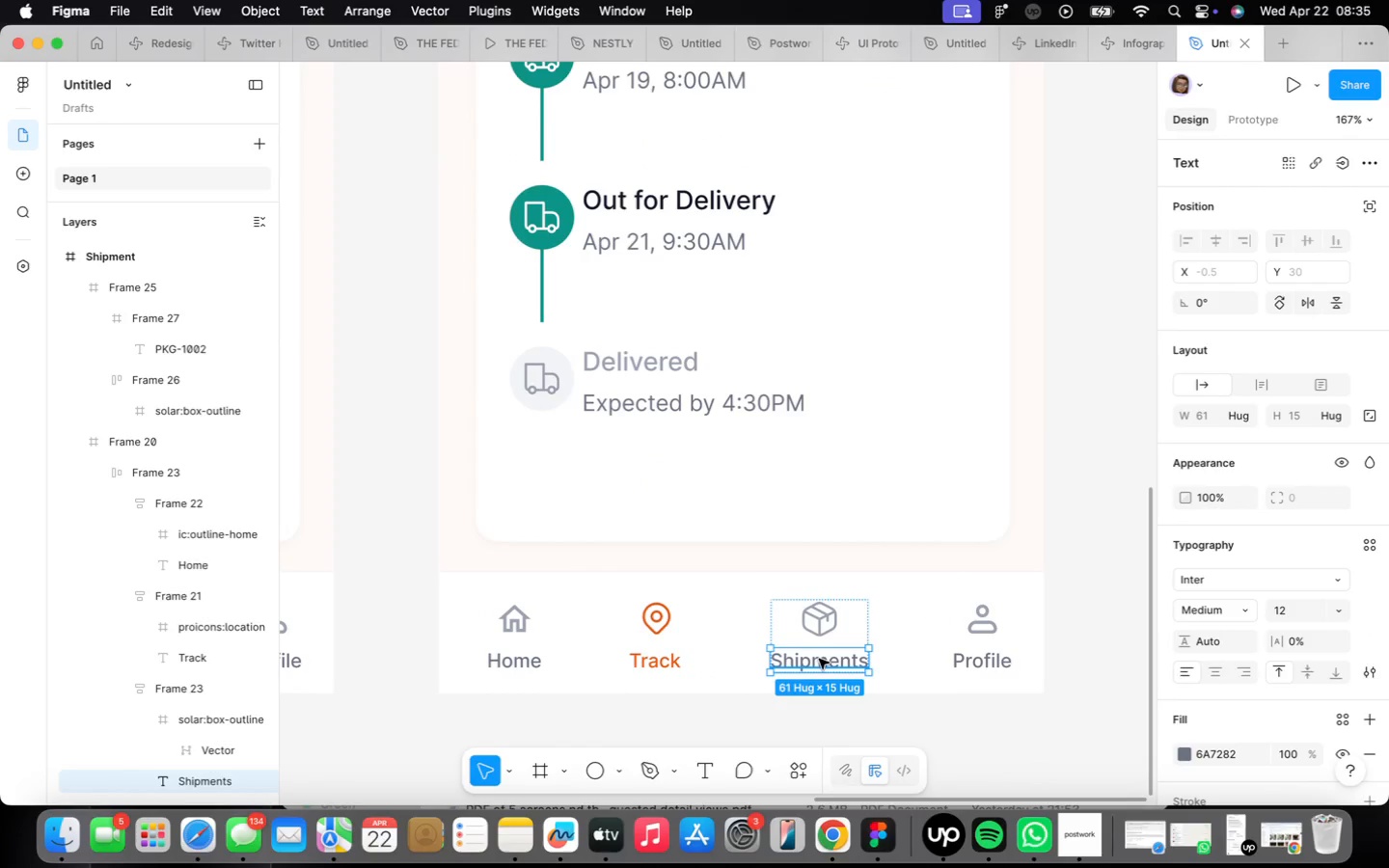 
left_click([834, 621])
 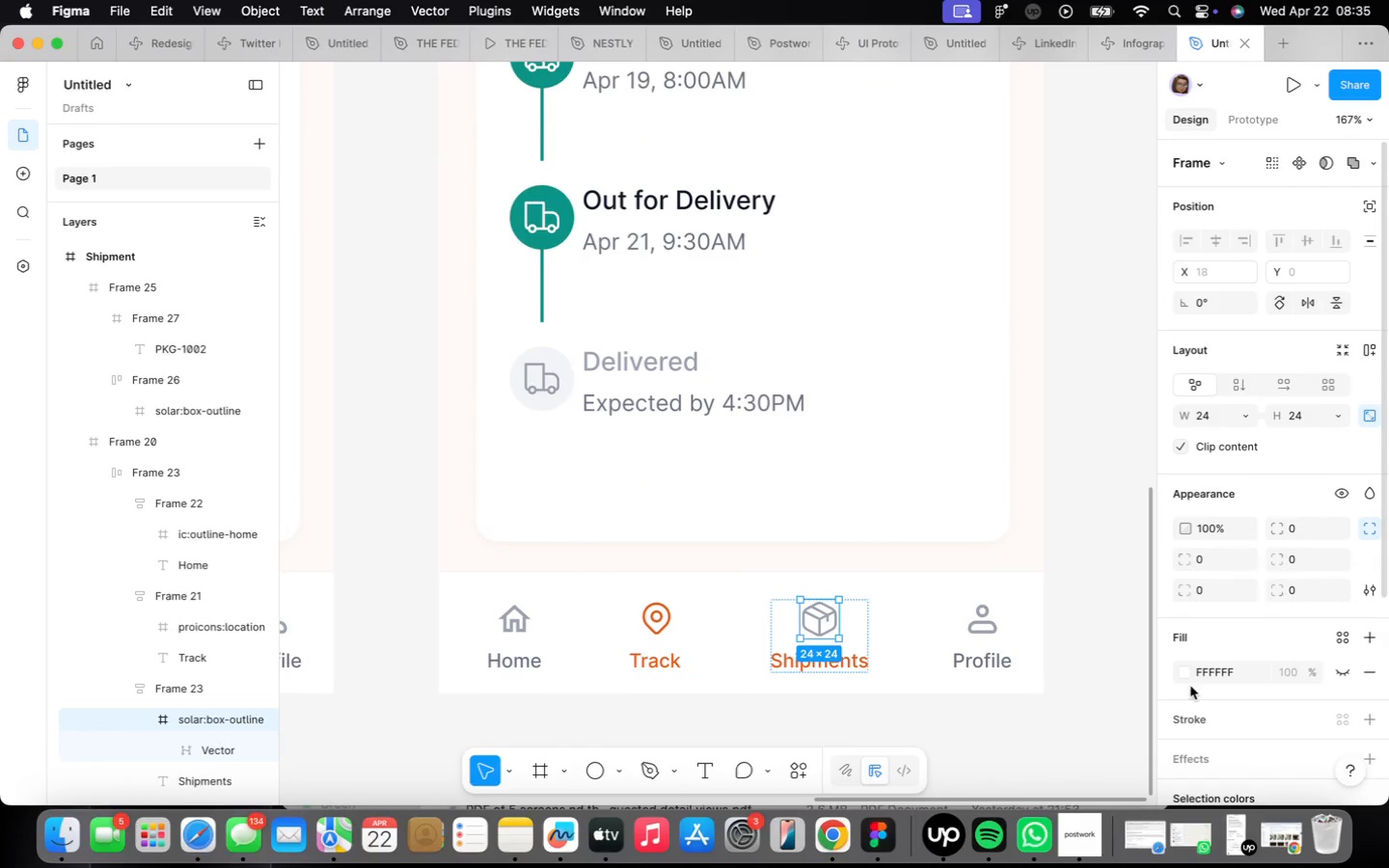 
left_click([1189, 673])
 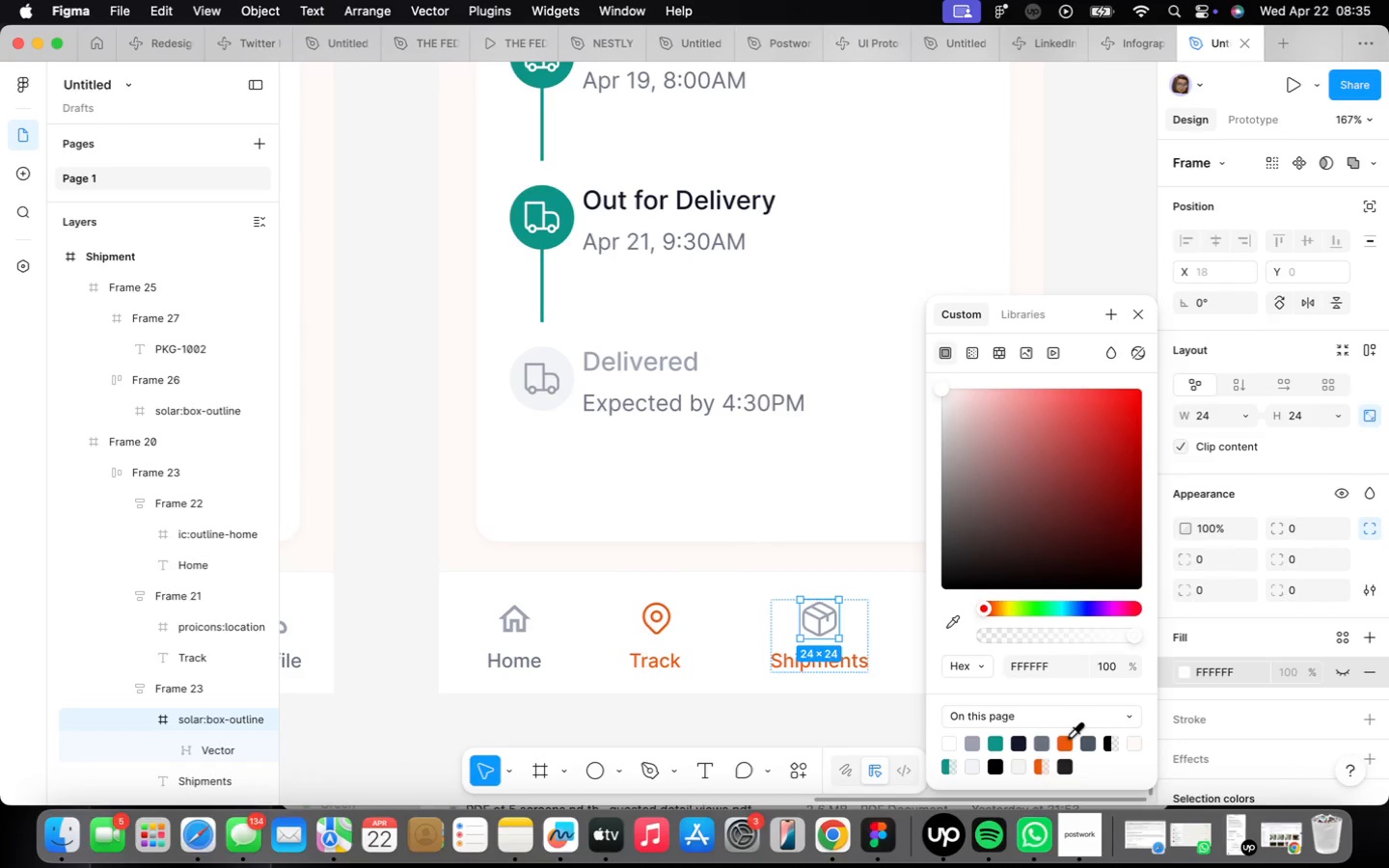 
left_click([1068, 737])
 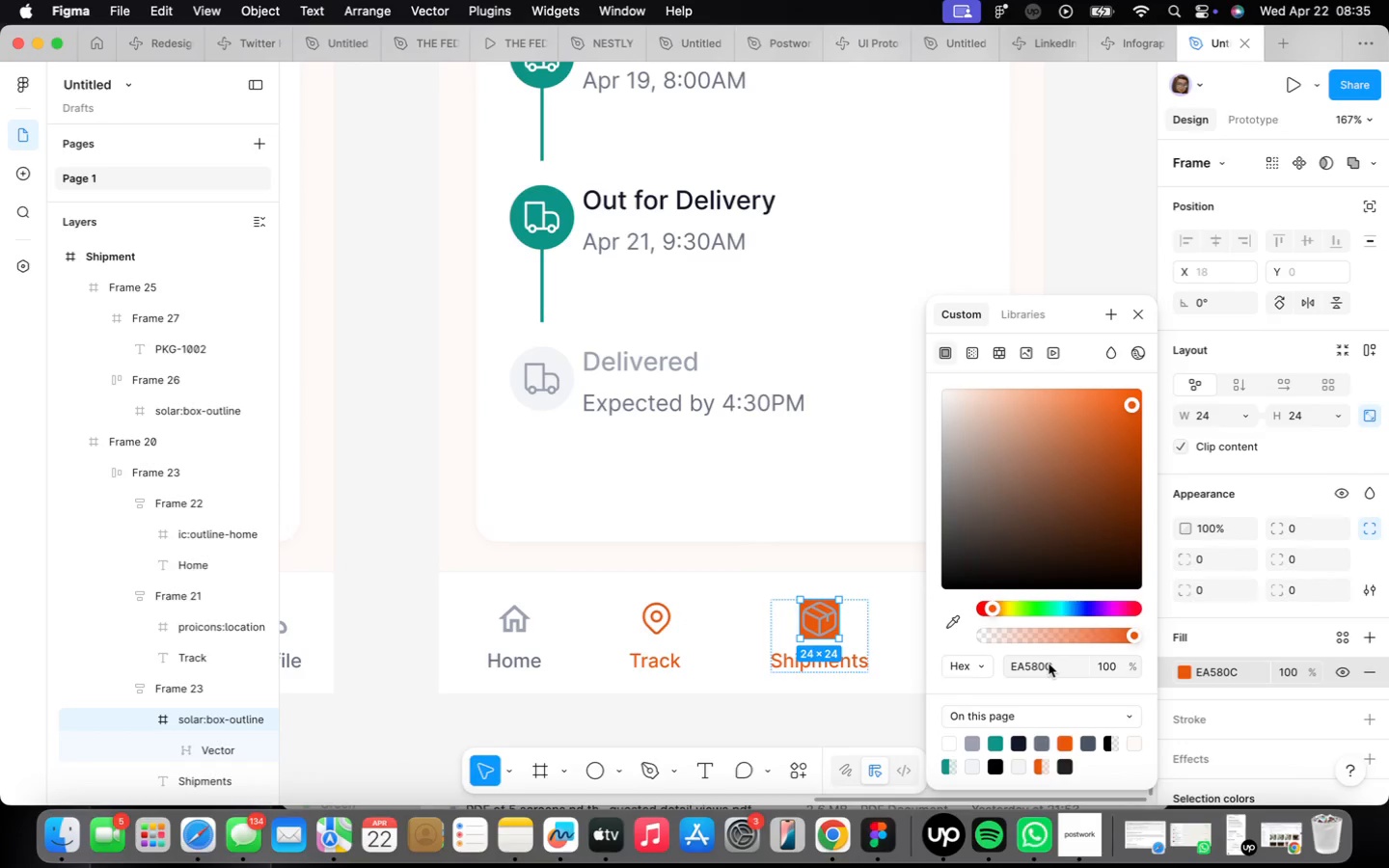 
key(Meta+CommandLeft)
 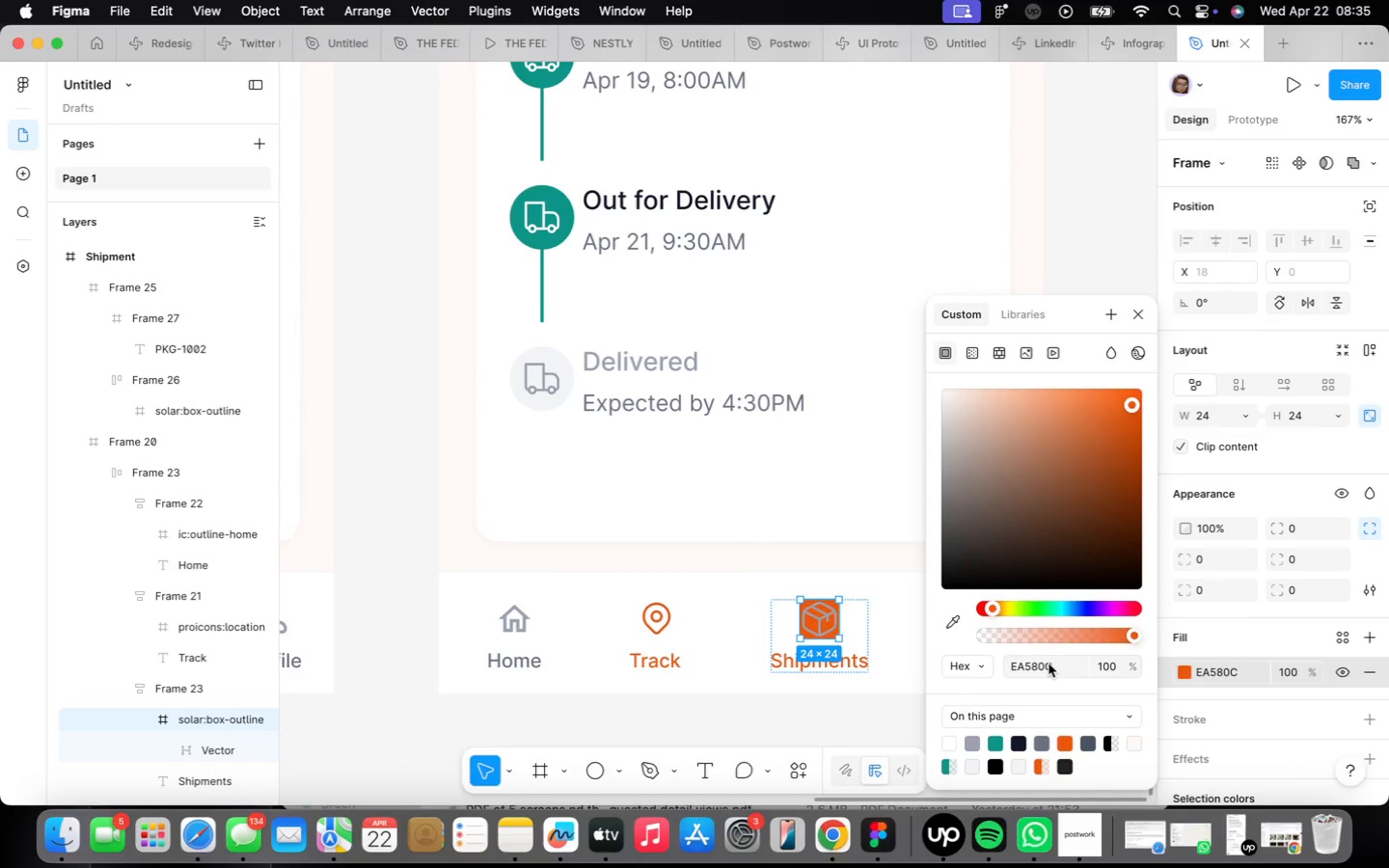 
key(Meta+Z)
 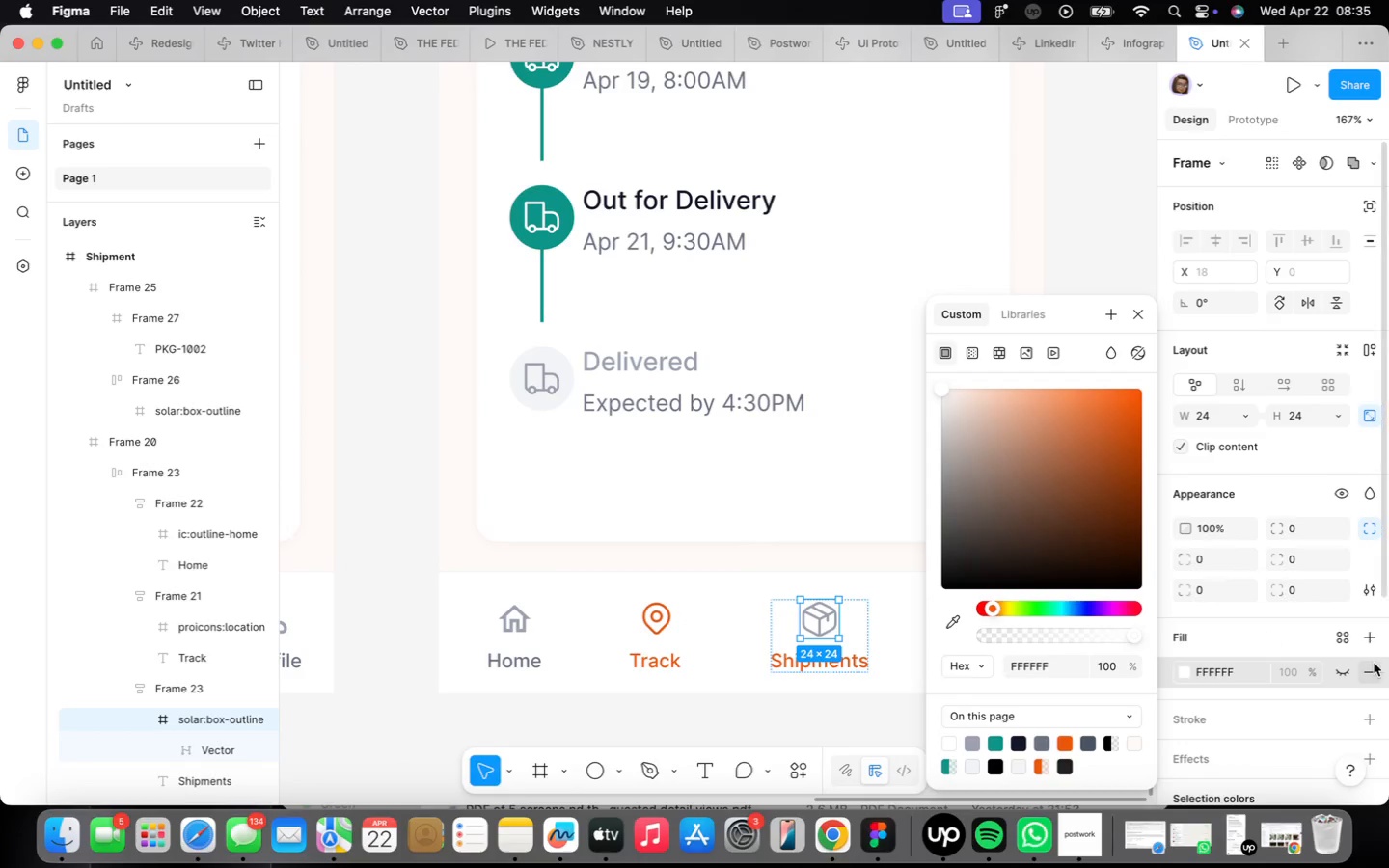 
scroll: coordinate [1337, 686], scroll_direction: down, amount: 14.0
 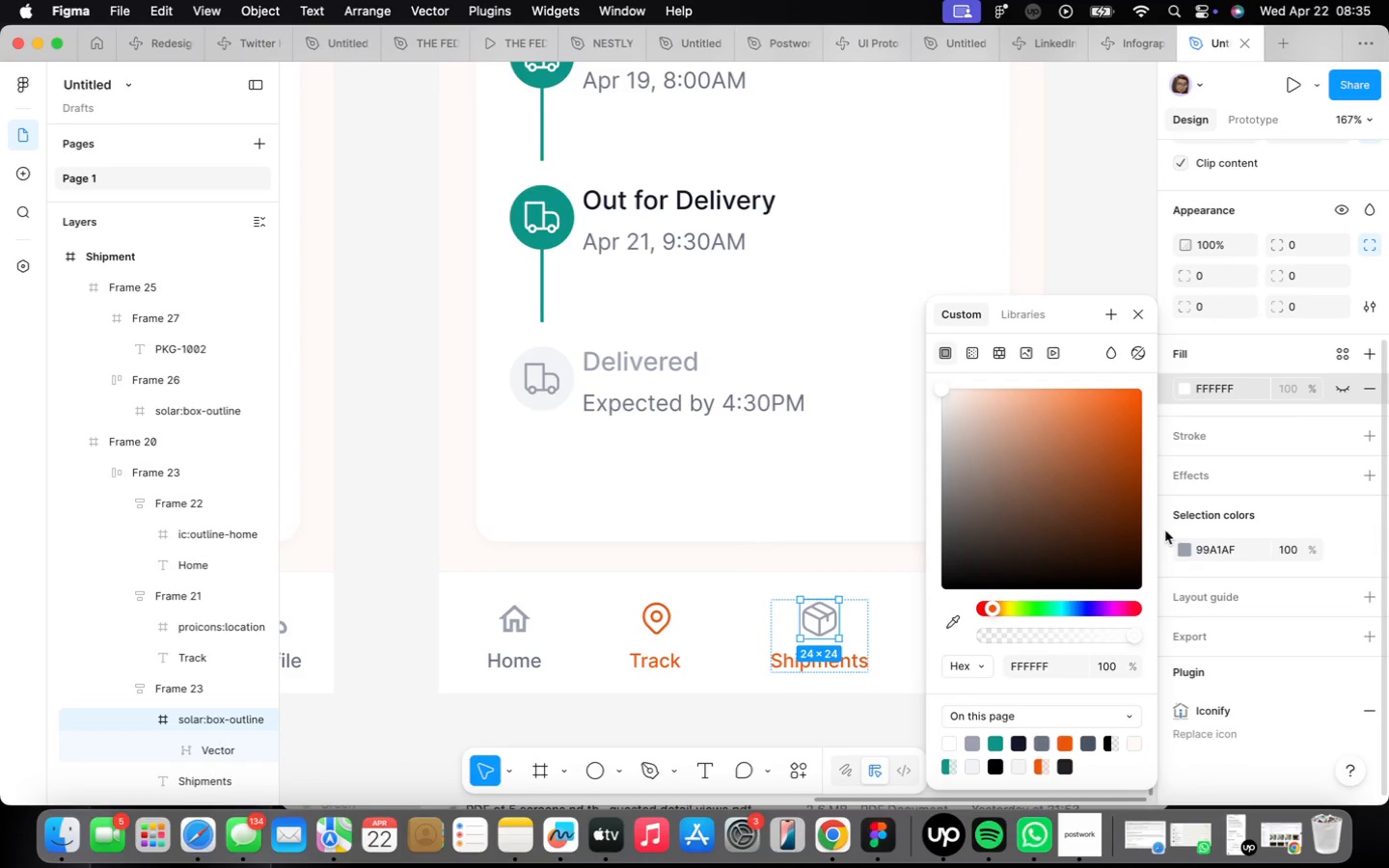 
left_click([1182, 547])
 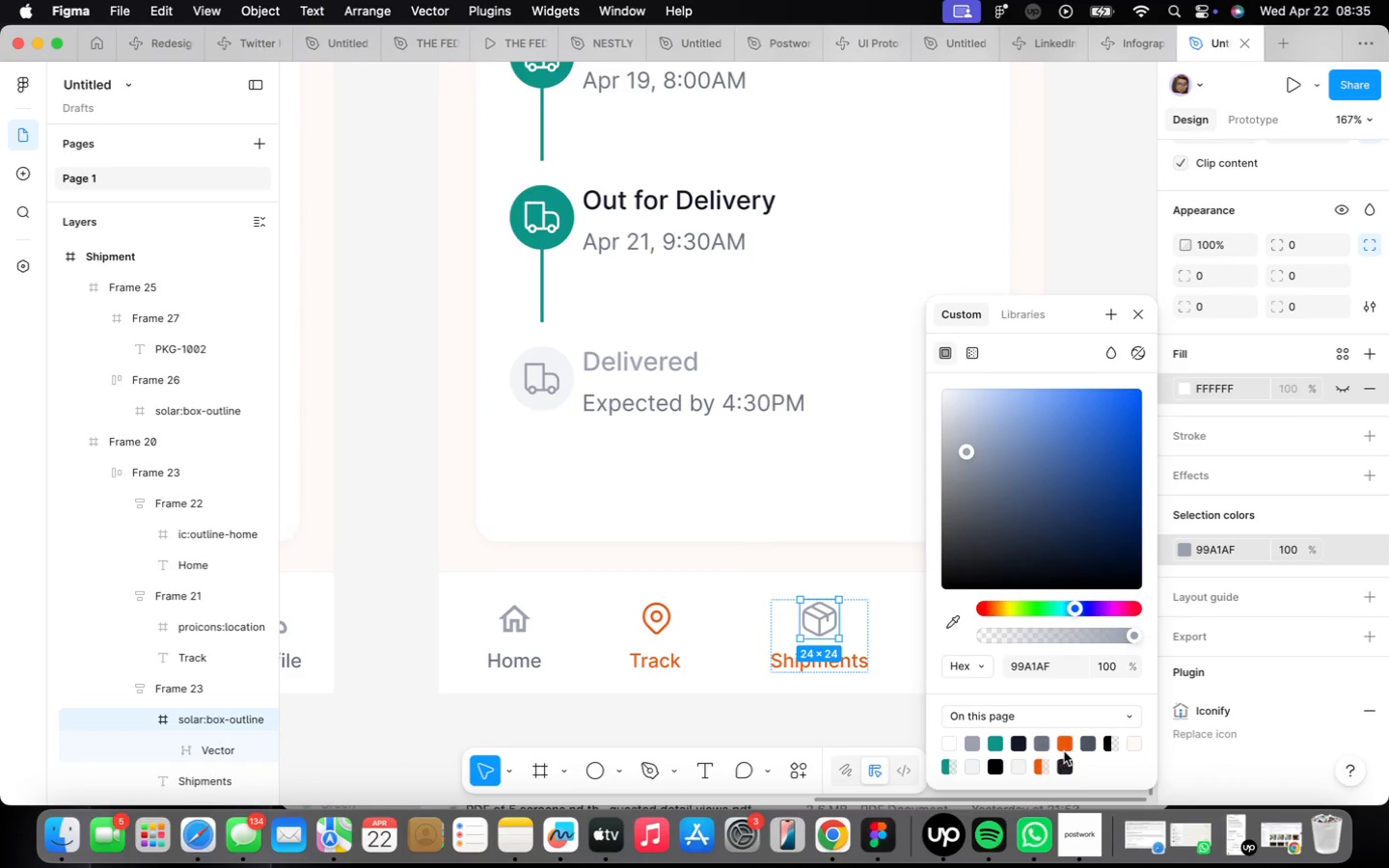 
left_click([1063, 743])
 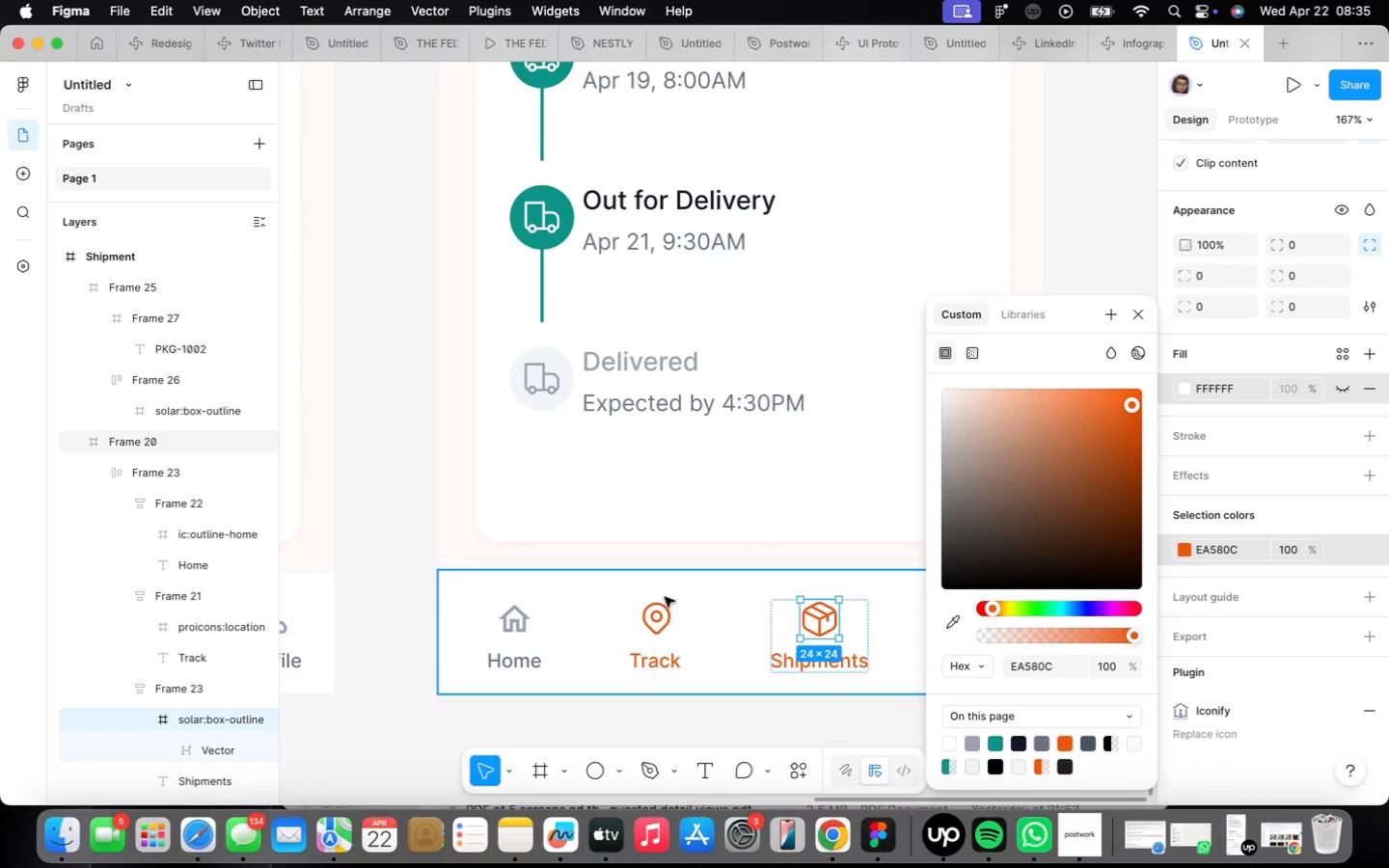 
left_click([673, 644])
 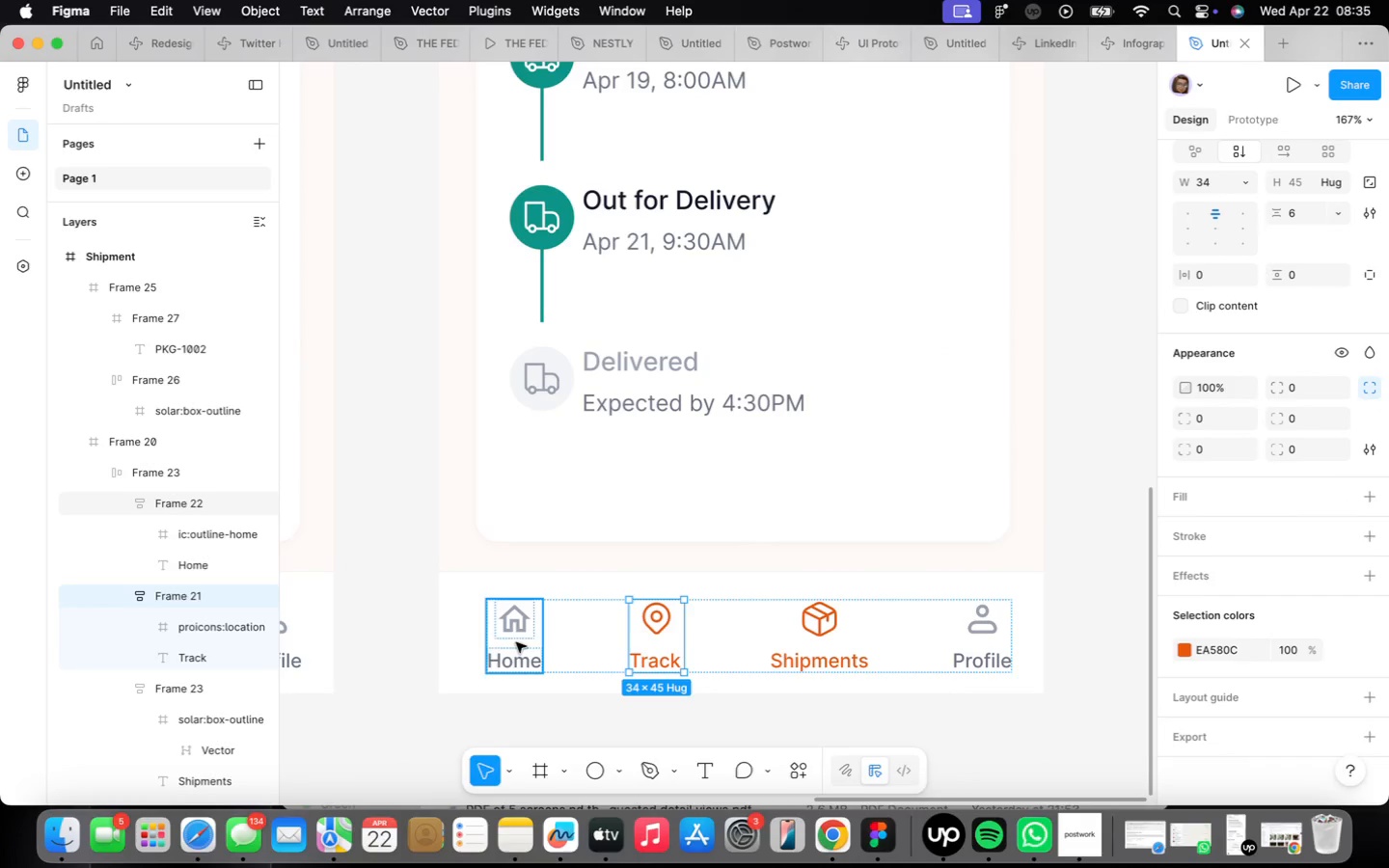 
double_click([512, 650])
 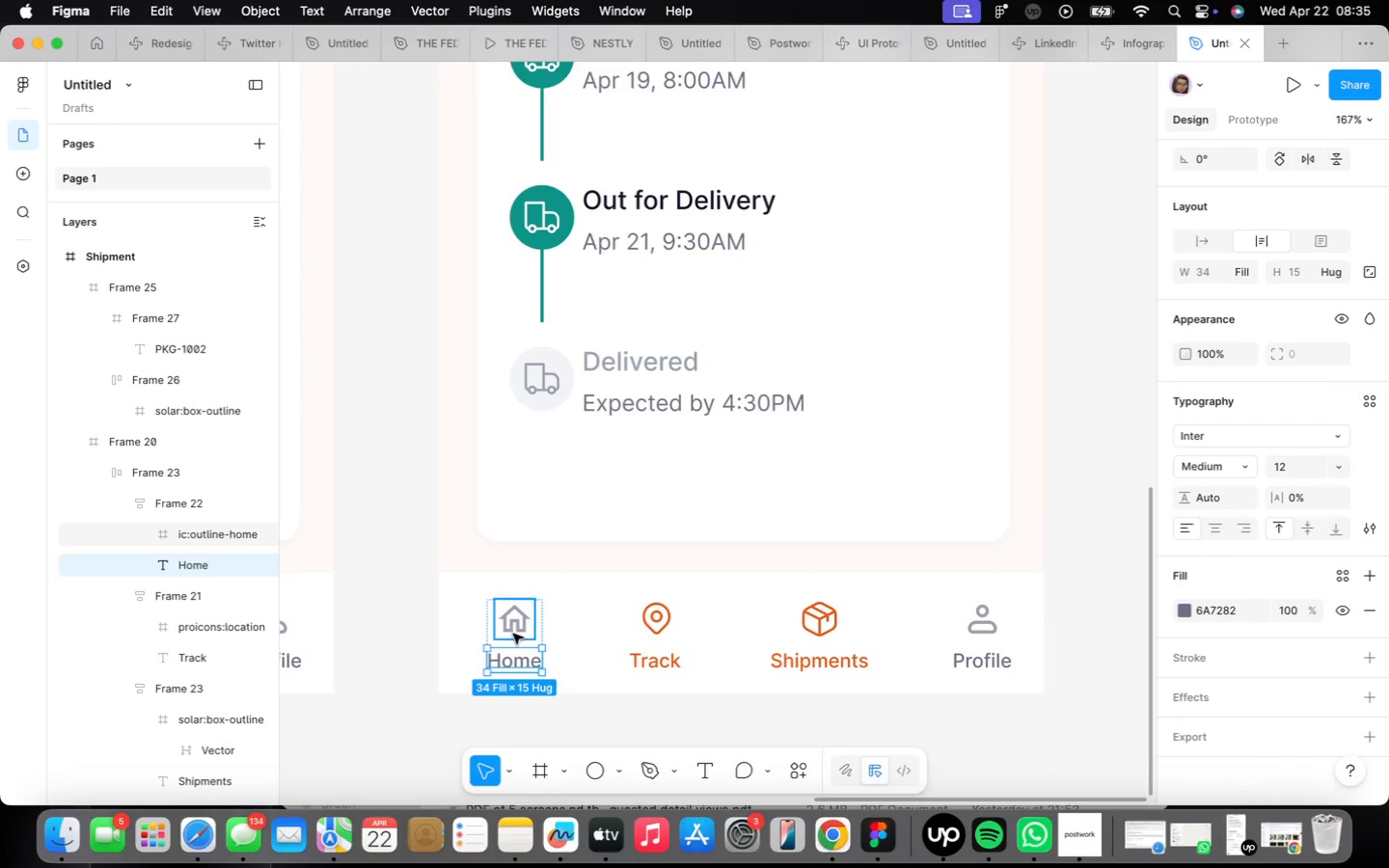 
left_click([514, 623])
 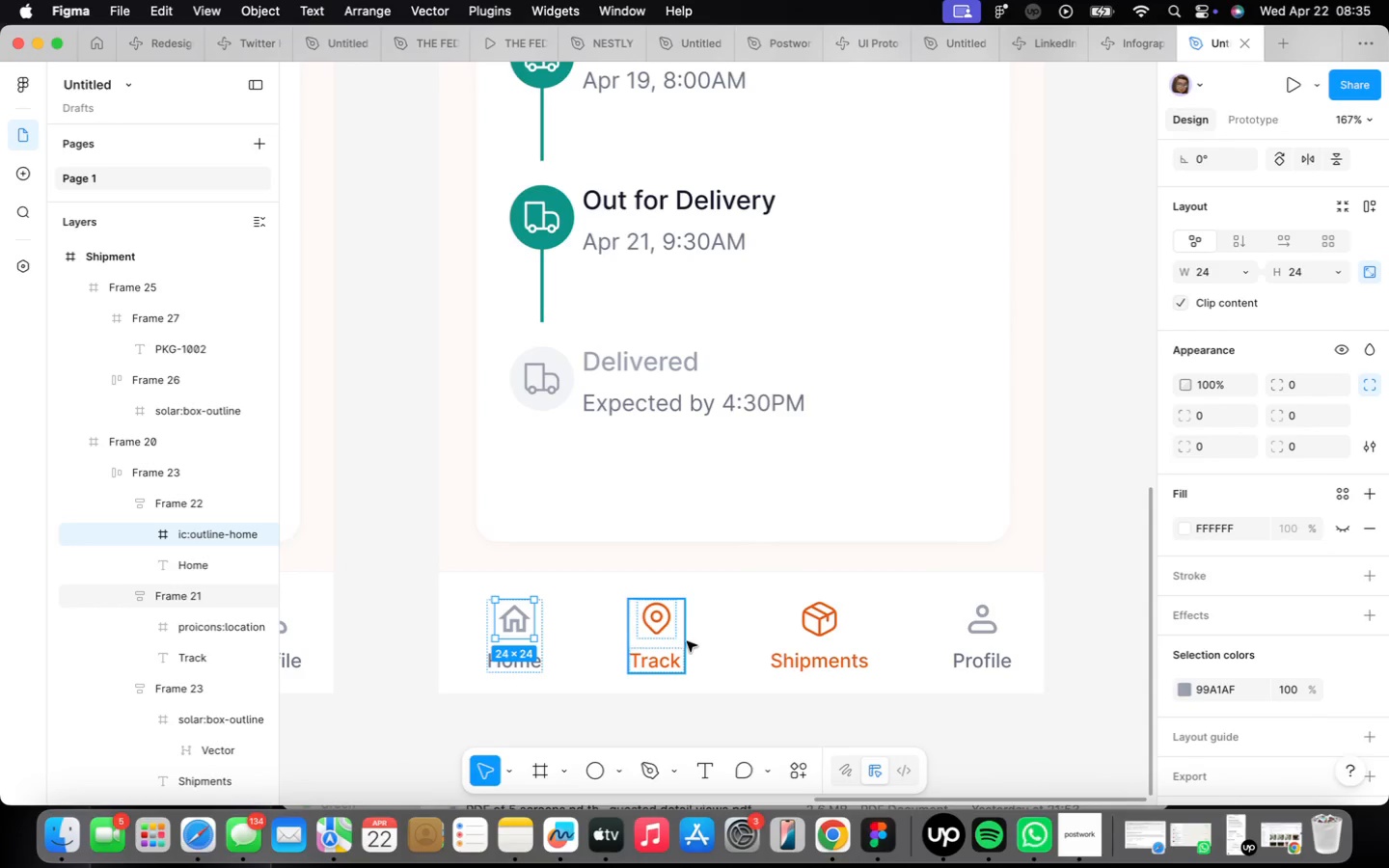 
double_click([658, 627])
 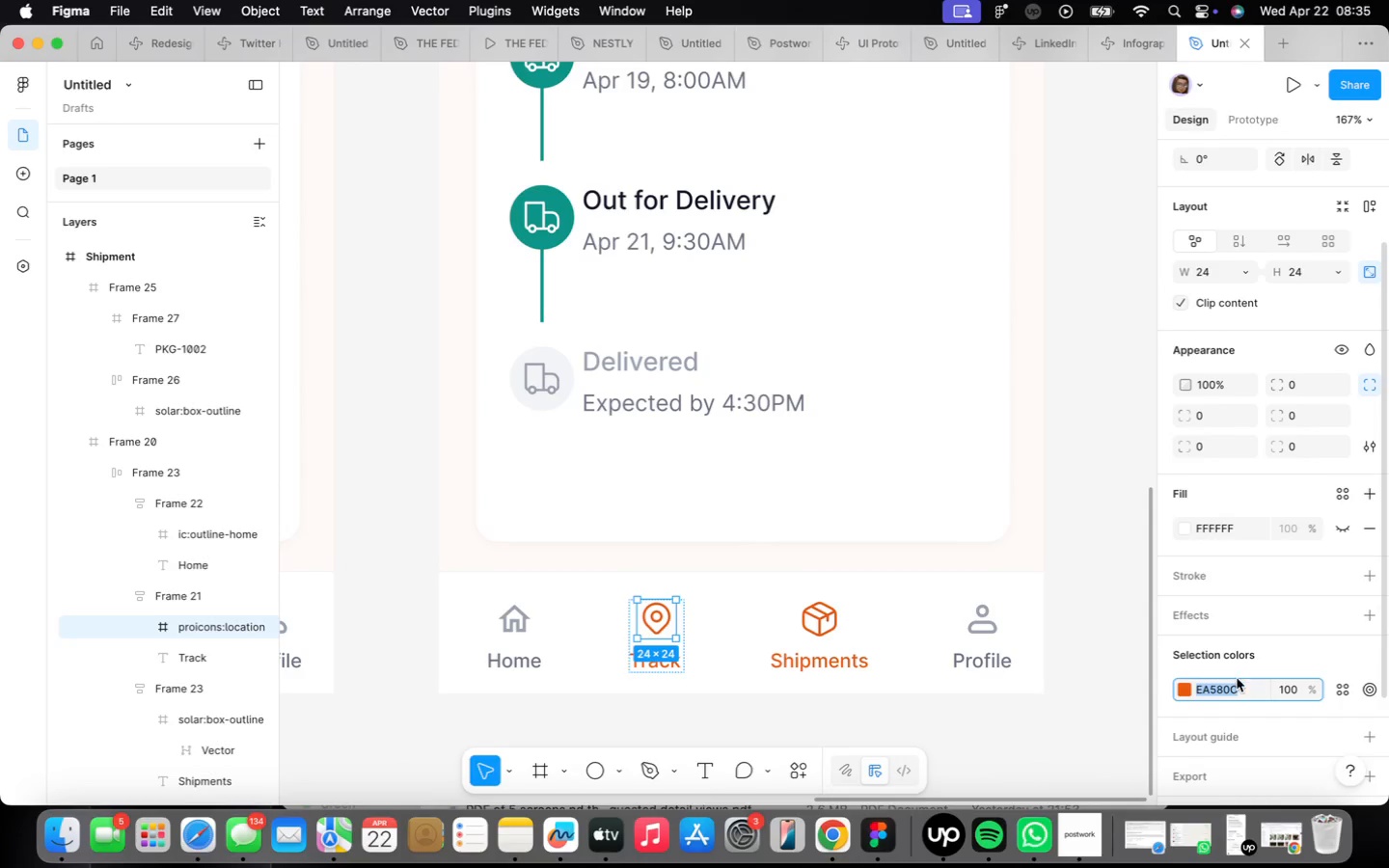 
type(99a1af)
 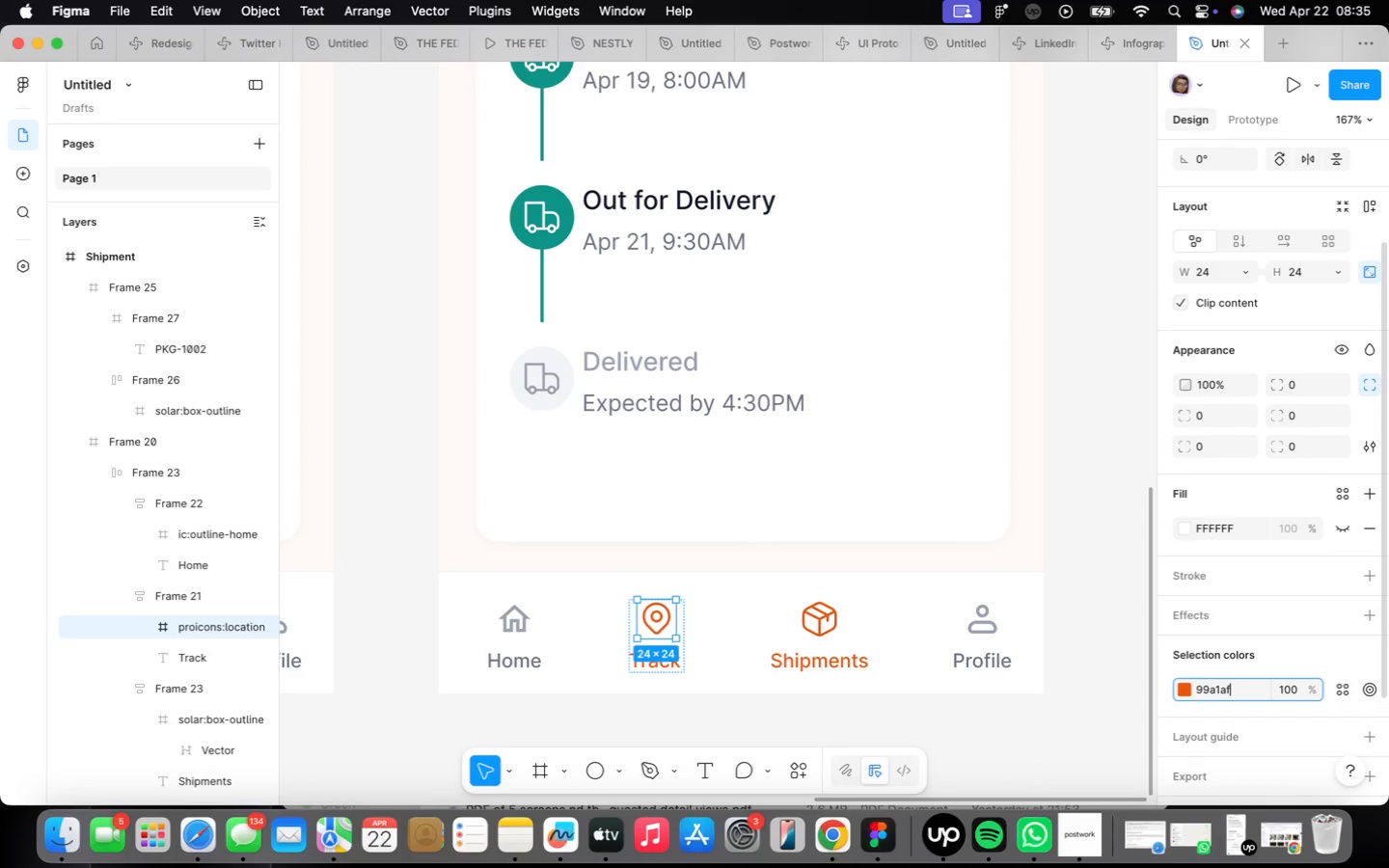 
key(Enter)
 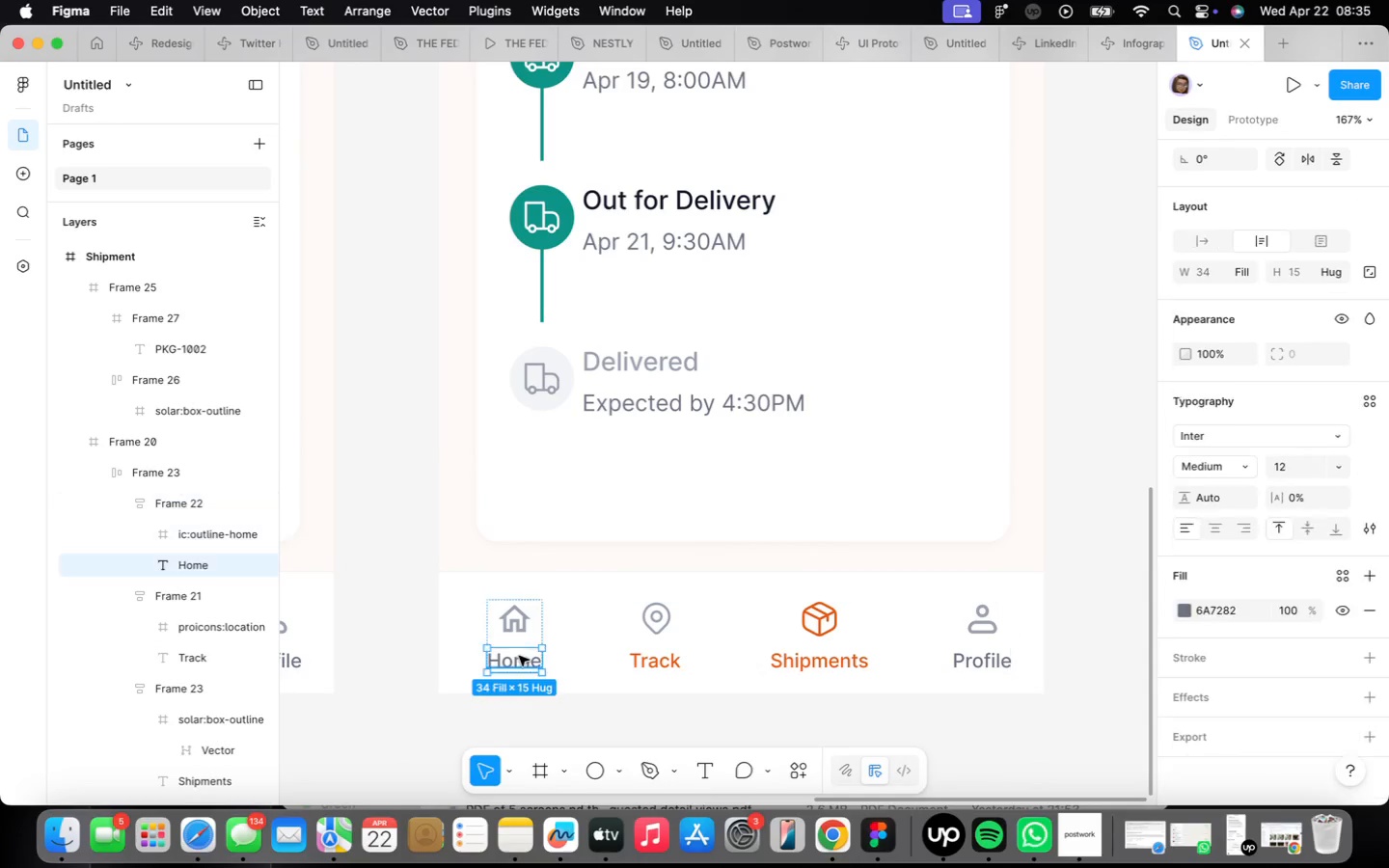 
double_click([658, 670])
 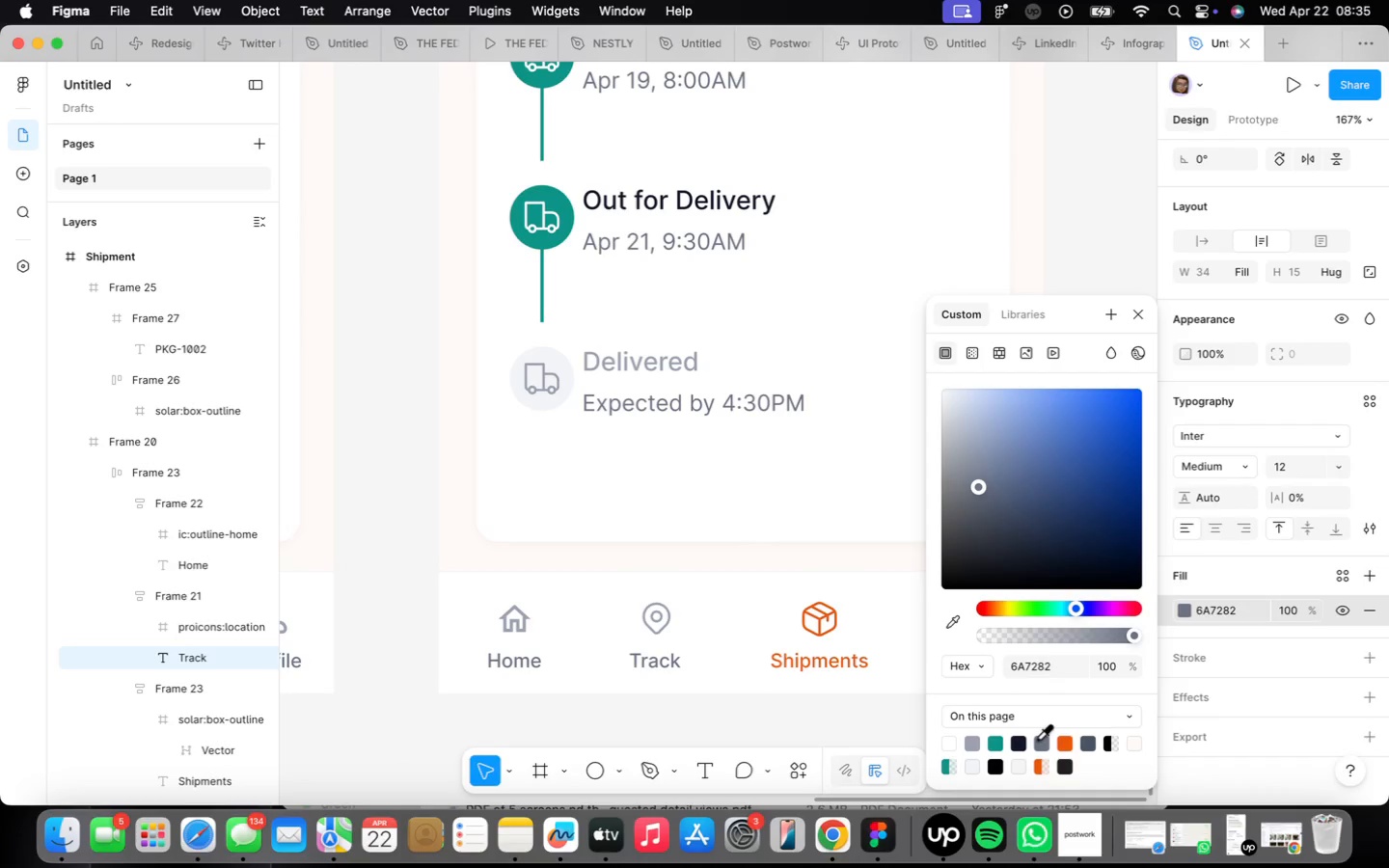 
scroll: coordinate [855, 698], scroll_direction: down, amount: 8.0
 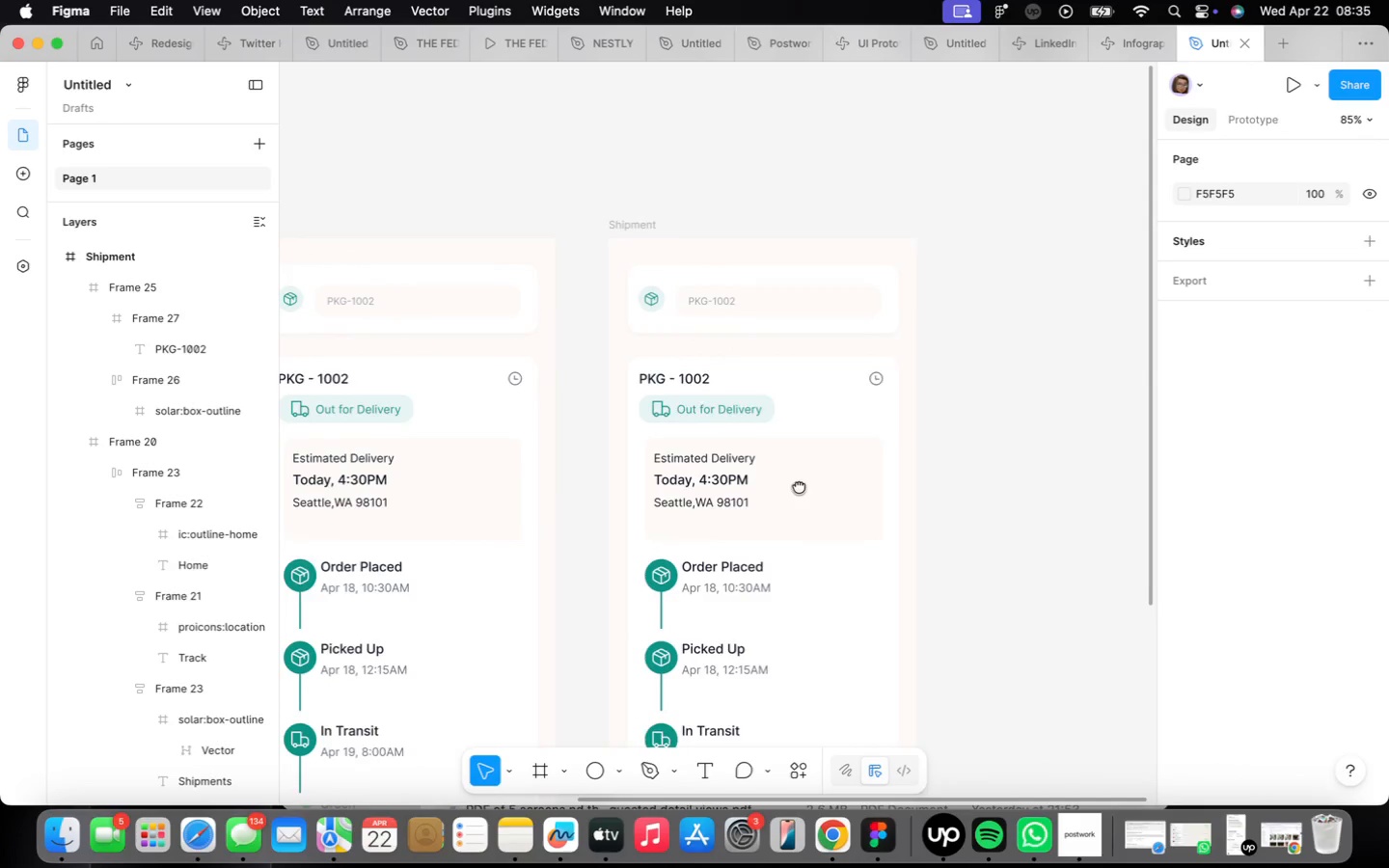 
left_click([728, 328])
 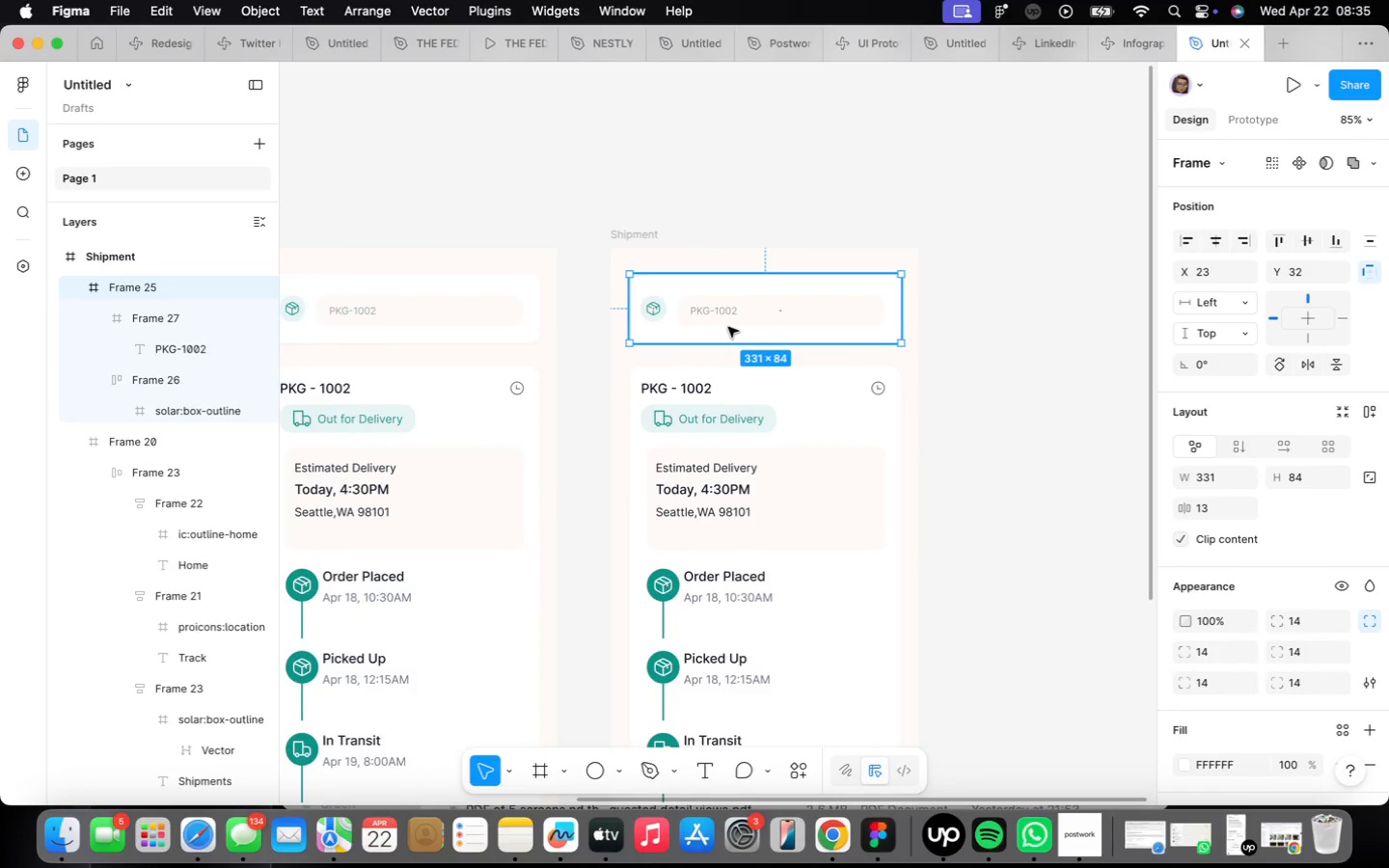 
key(Backspace)
 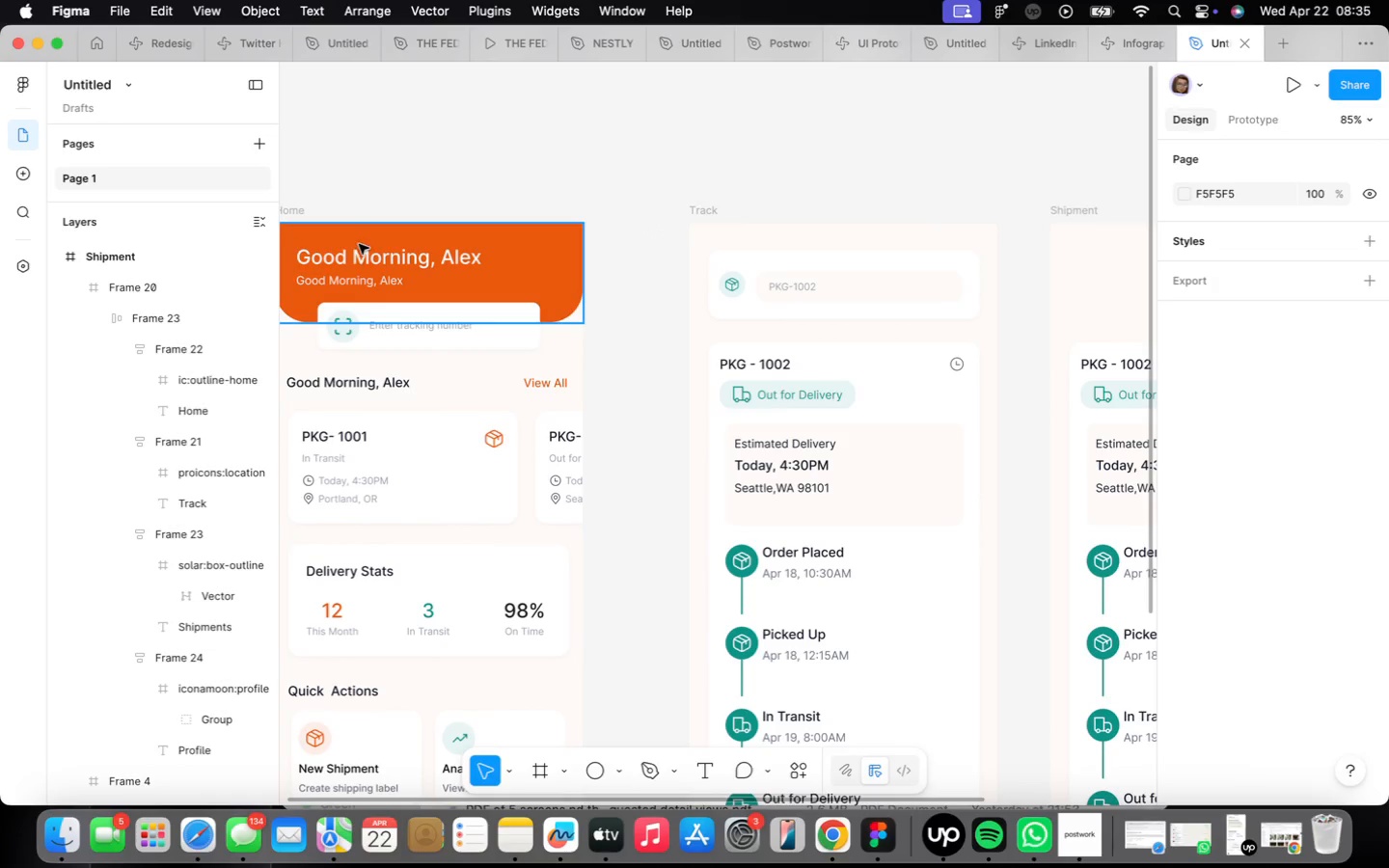 
double_click([360, 251])
 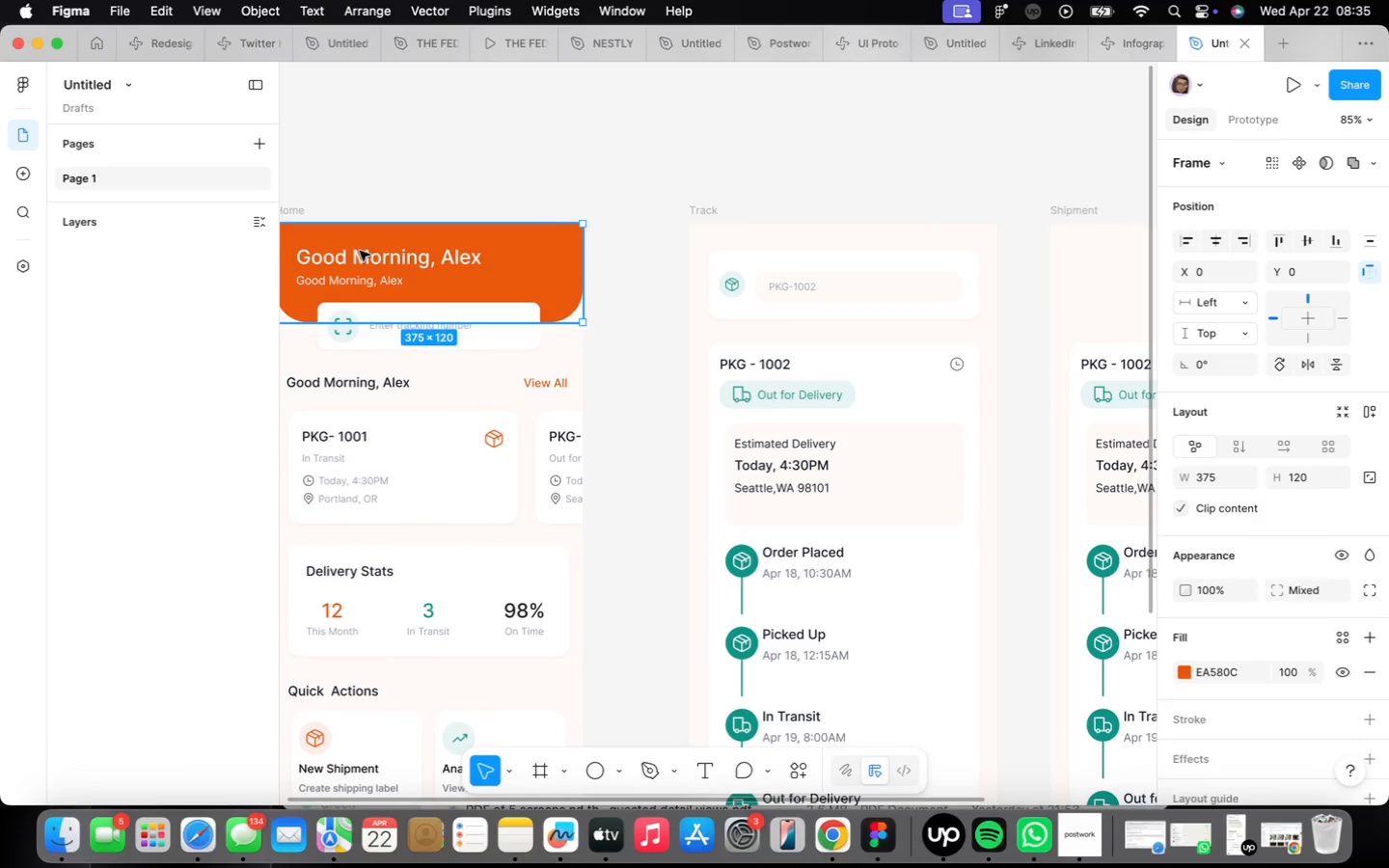 
triple_click([360, 251])
 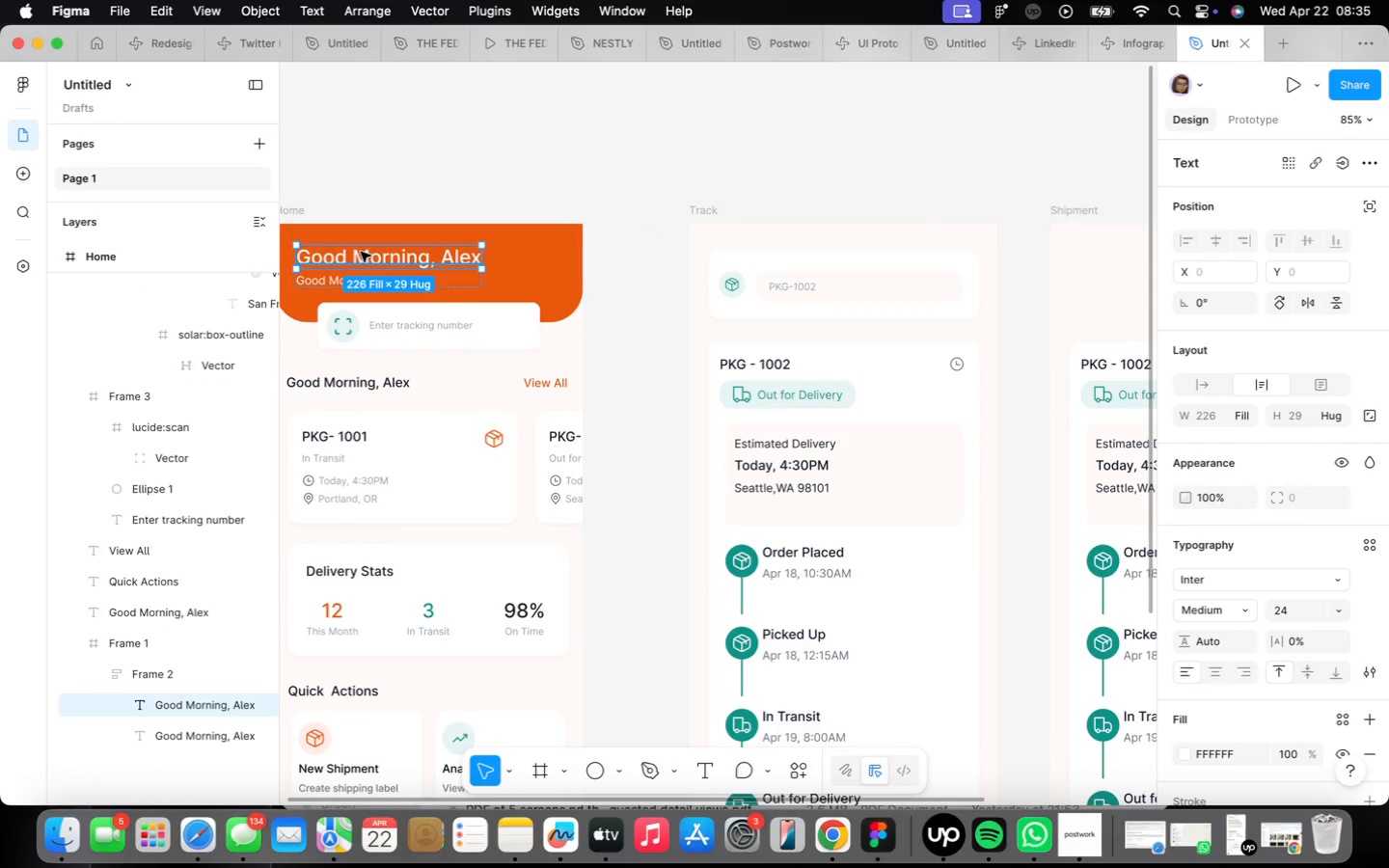 
hold_key(key=OptionLeft, duration=1.7)
left_click_drag(start_coordinate=[361, 251], to_coordinate=[997, 252])
 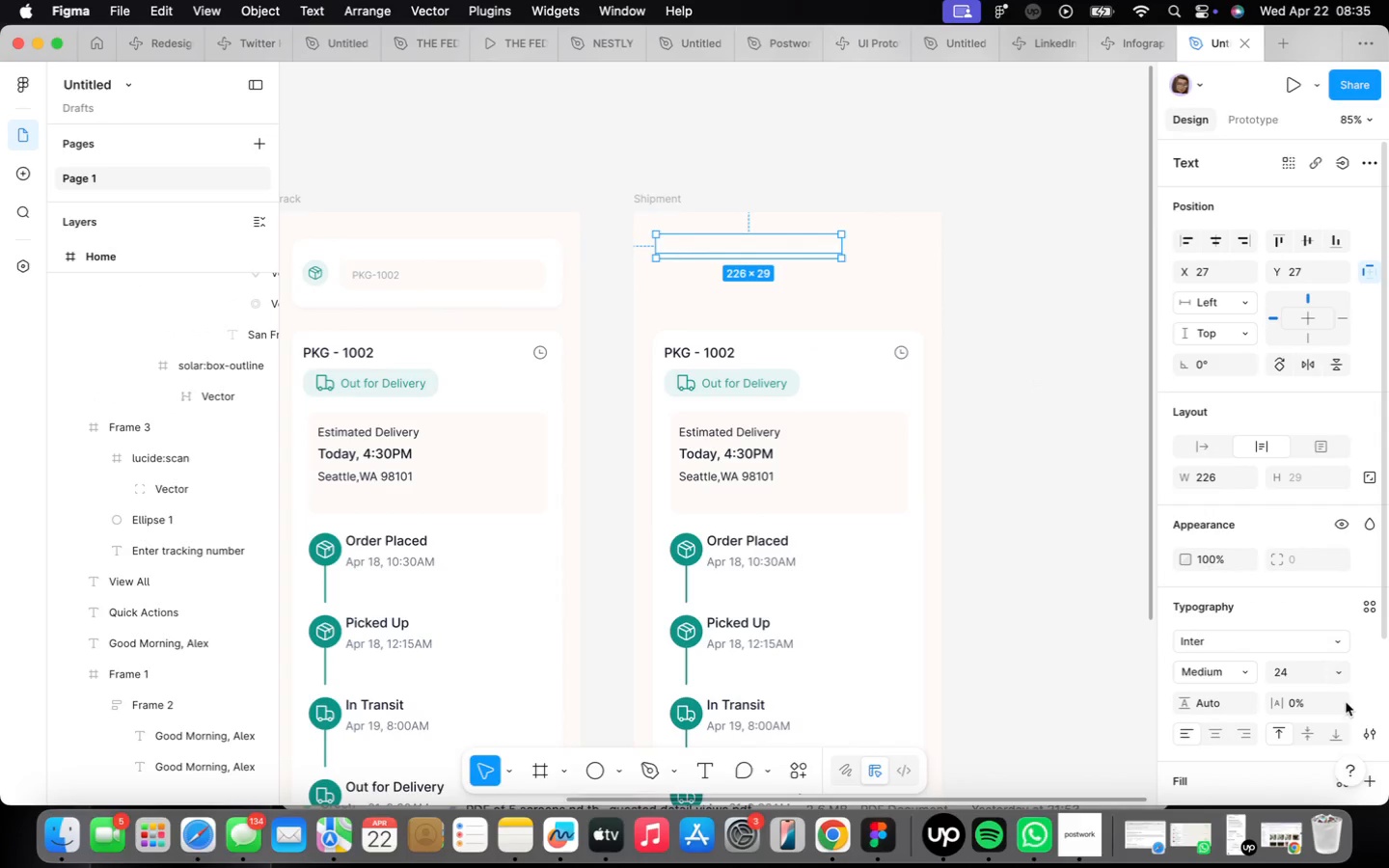 
scroll: coordinate [1305, 553], scroll_direction: down, amount: 13.0
 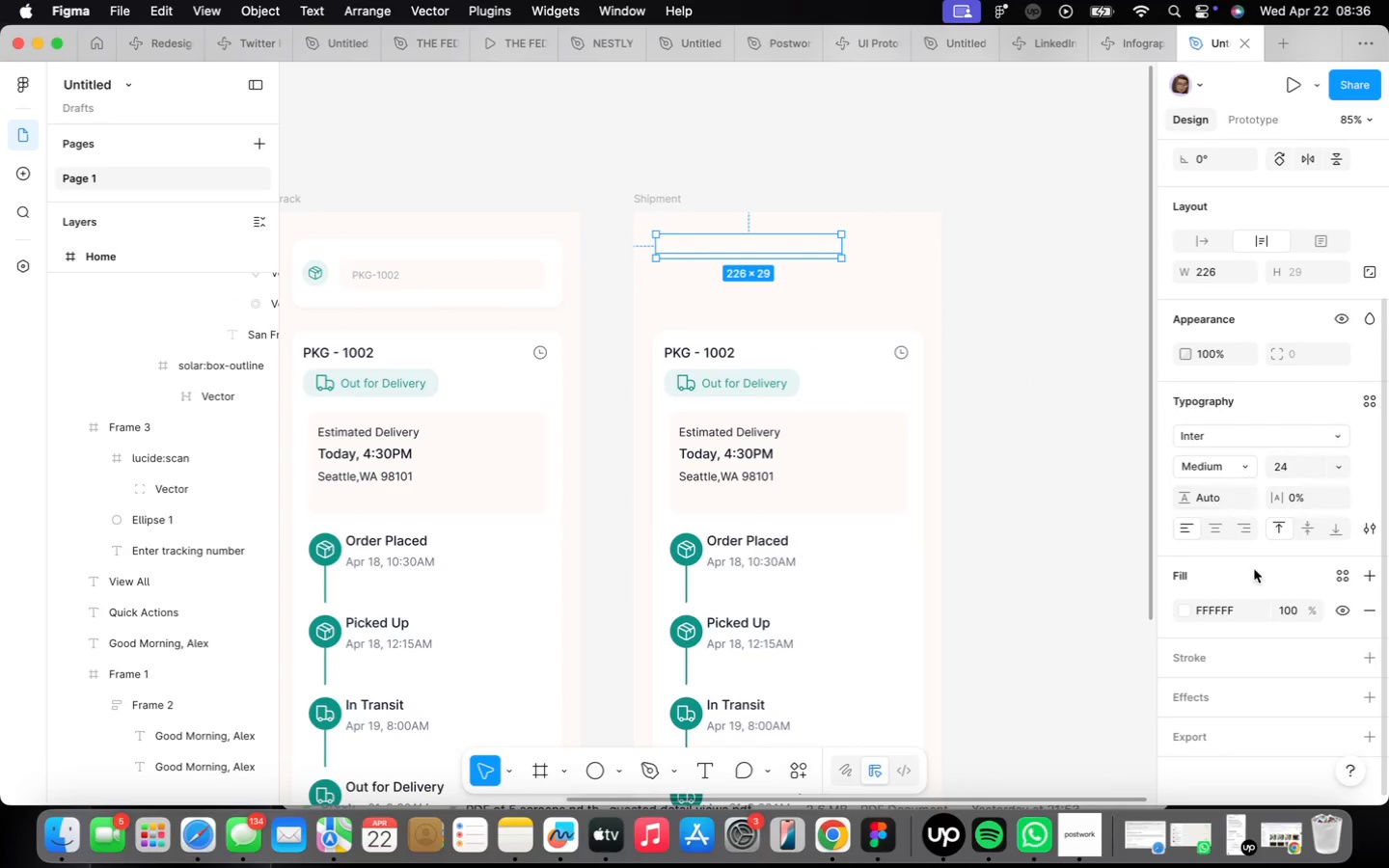 
left_click([1250, 615])
 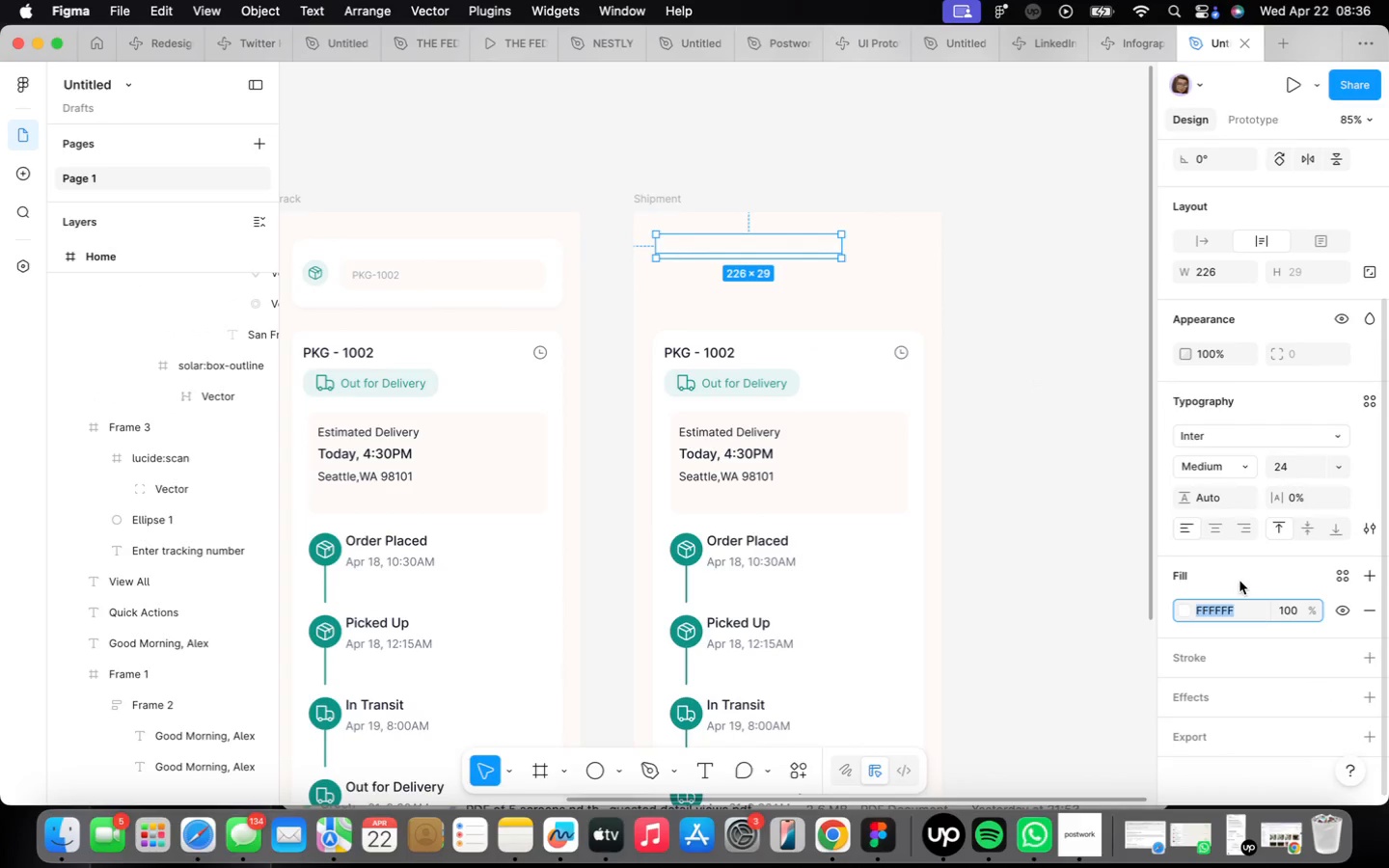 
type(212121)
 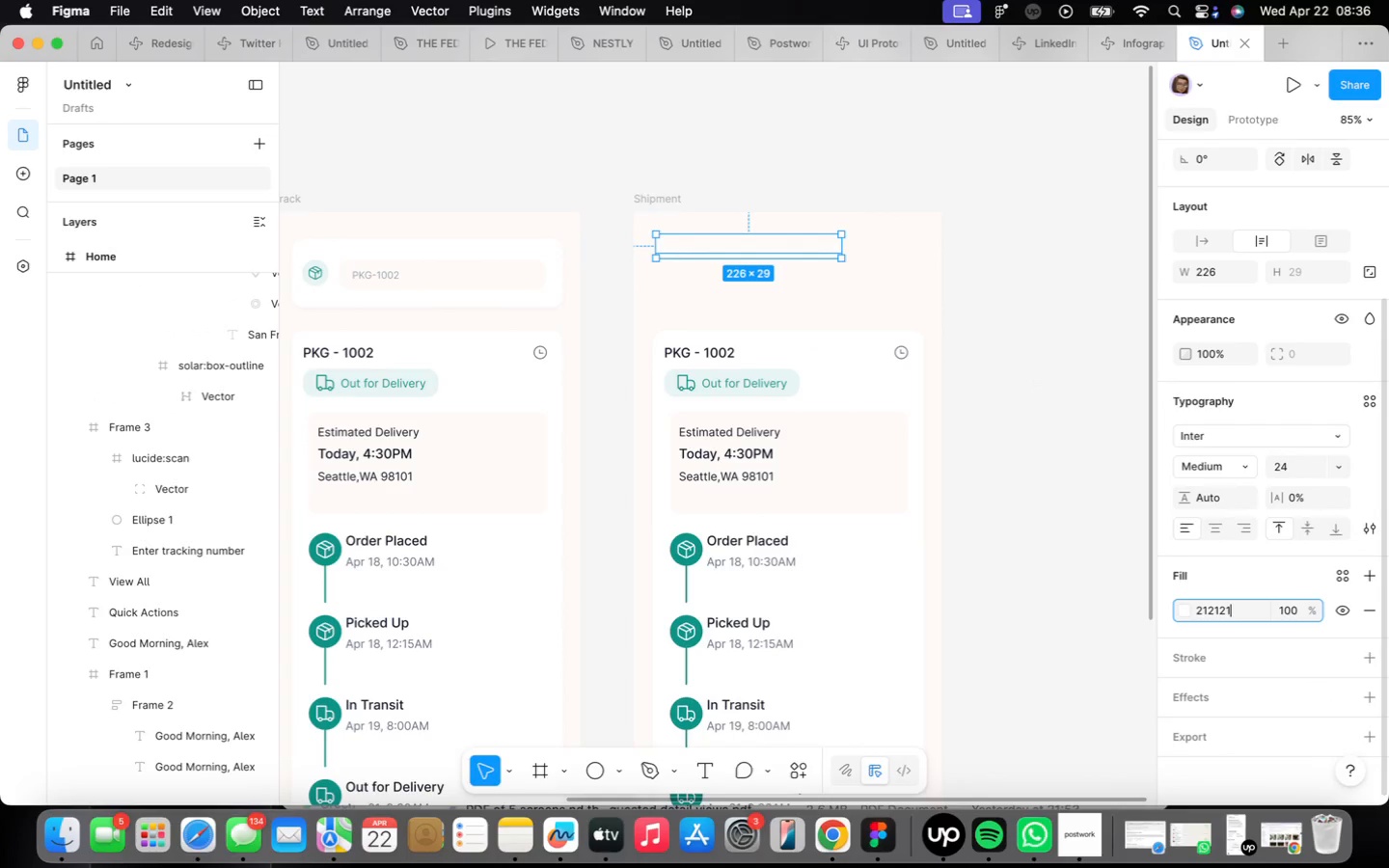 
key(Enter)
 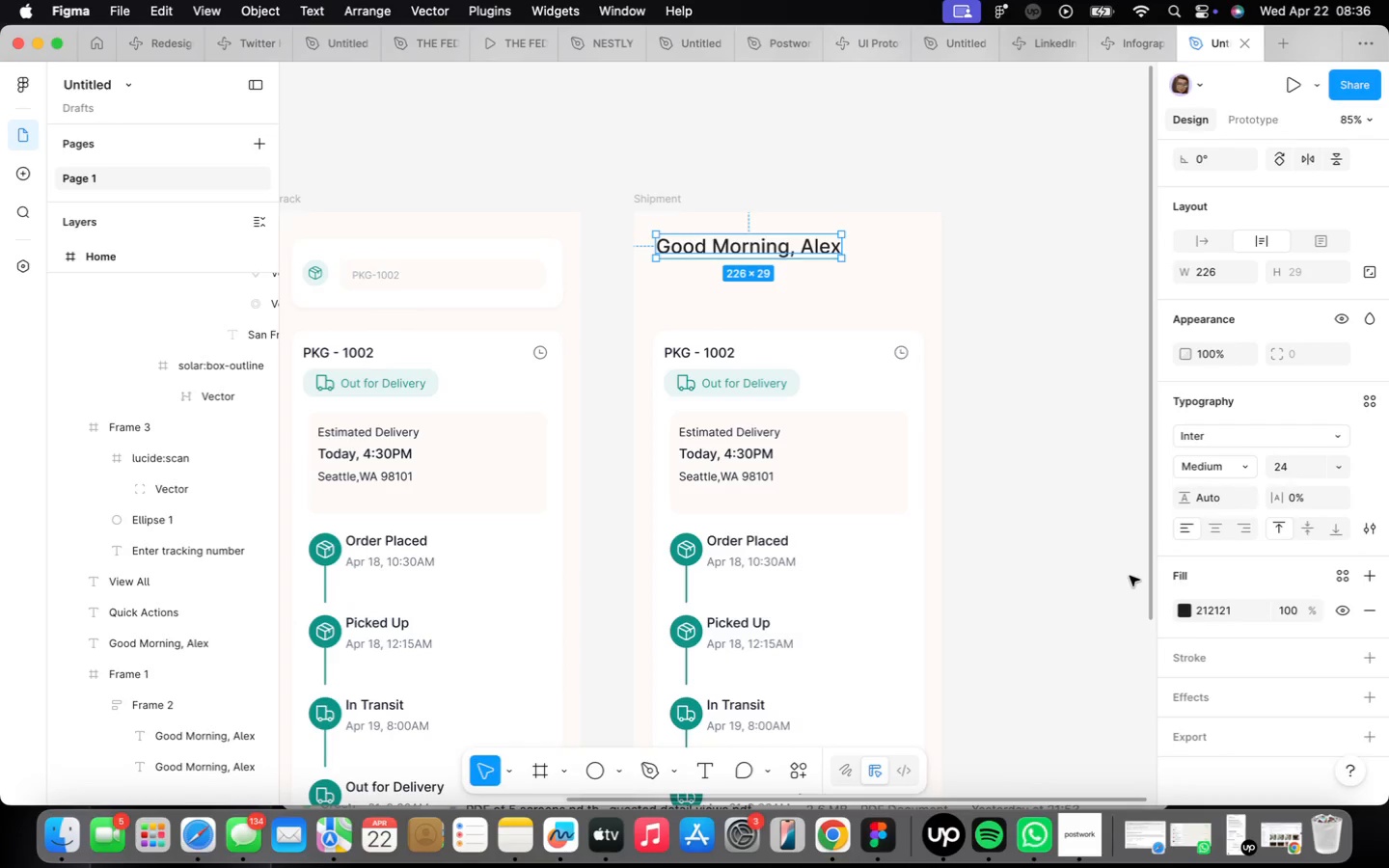 
wait(33.09)
 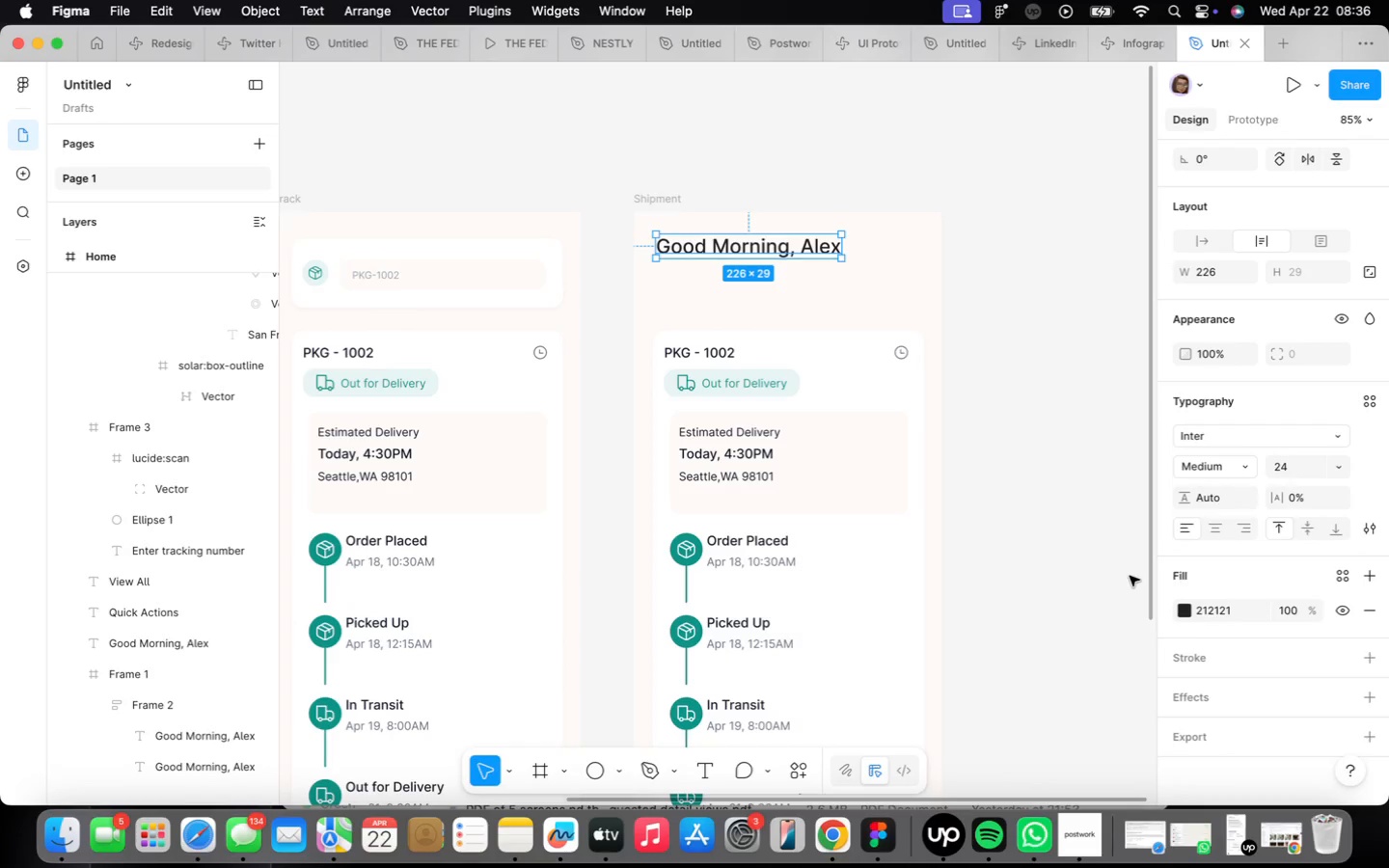 
left_click([1328, 467])
 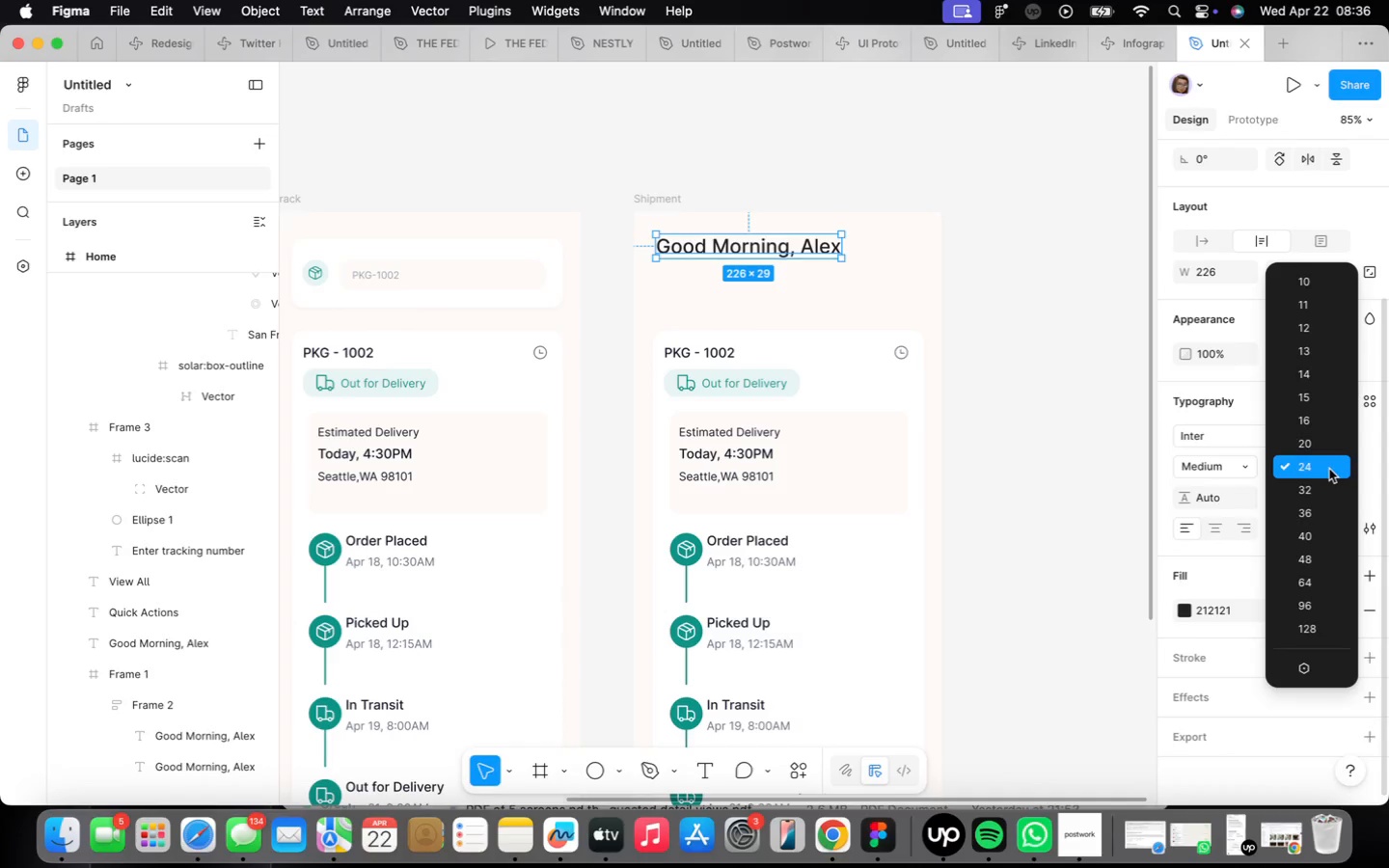 
left_click([1329, 469])
 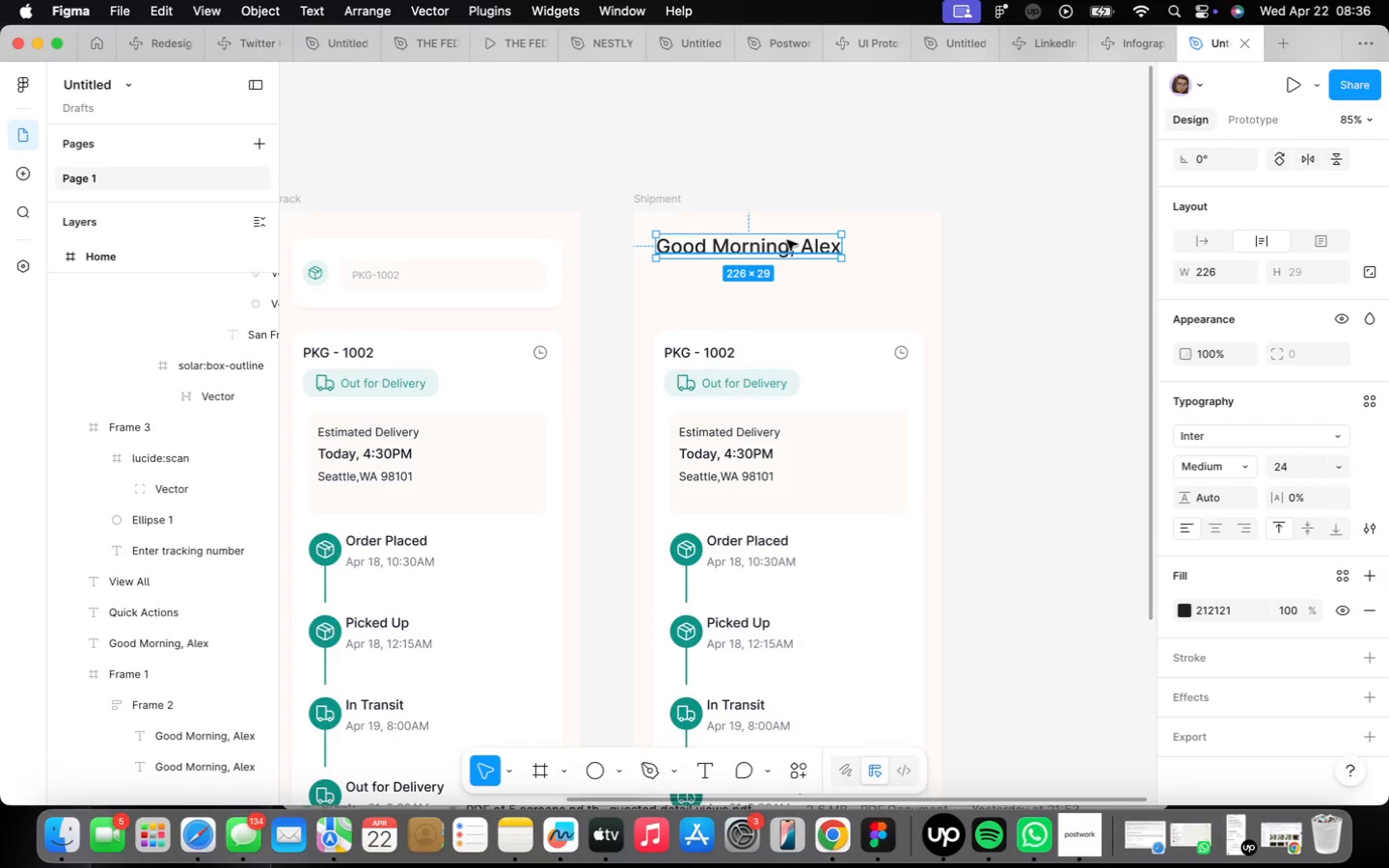 
double_click([787, 240])
 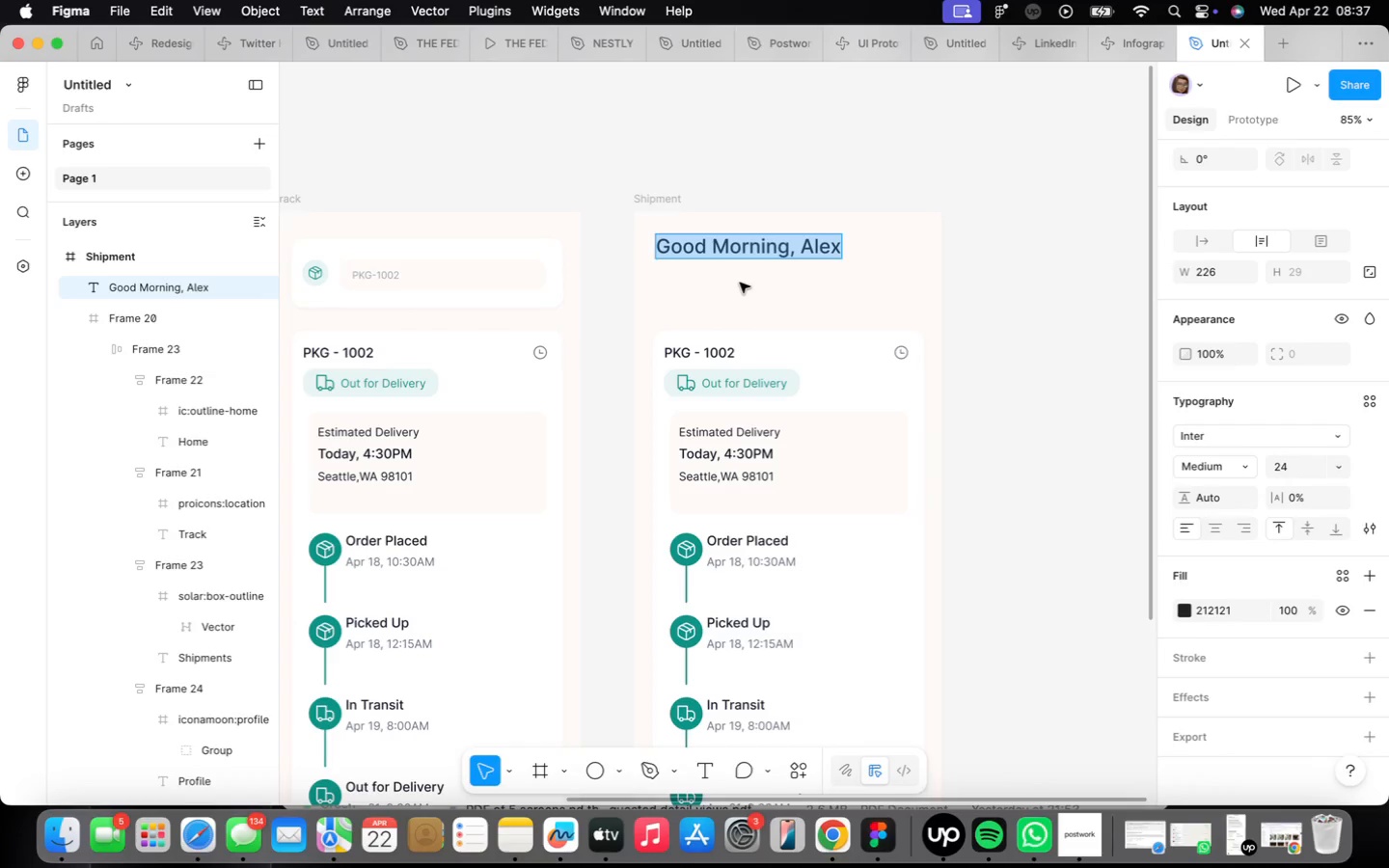 
wait(74.03)
 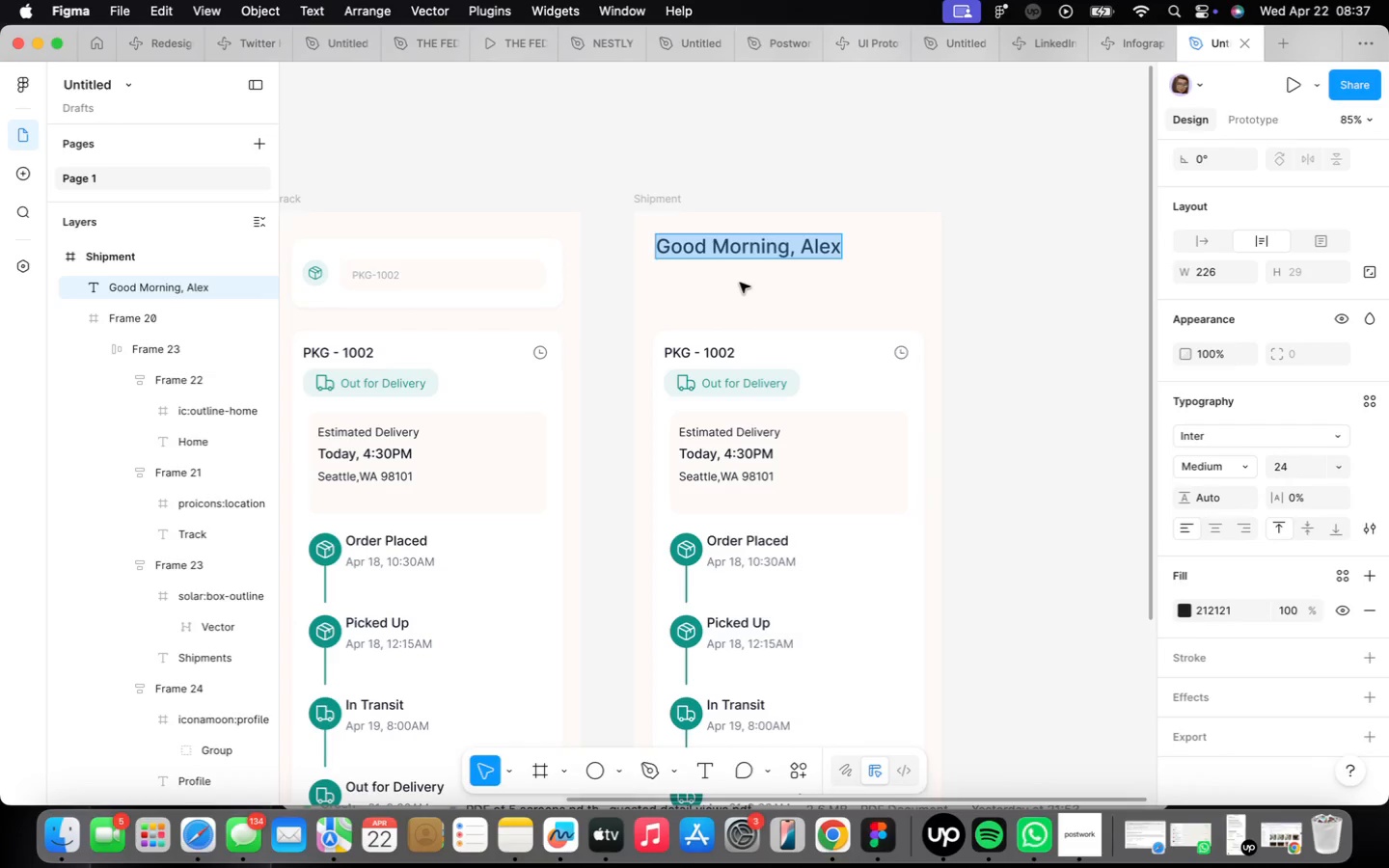 
left_click_drag(start_coordinate=[792, 243], to_coordinate=[819, 141])
 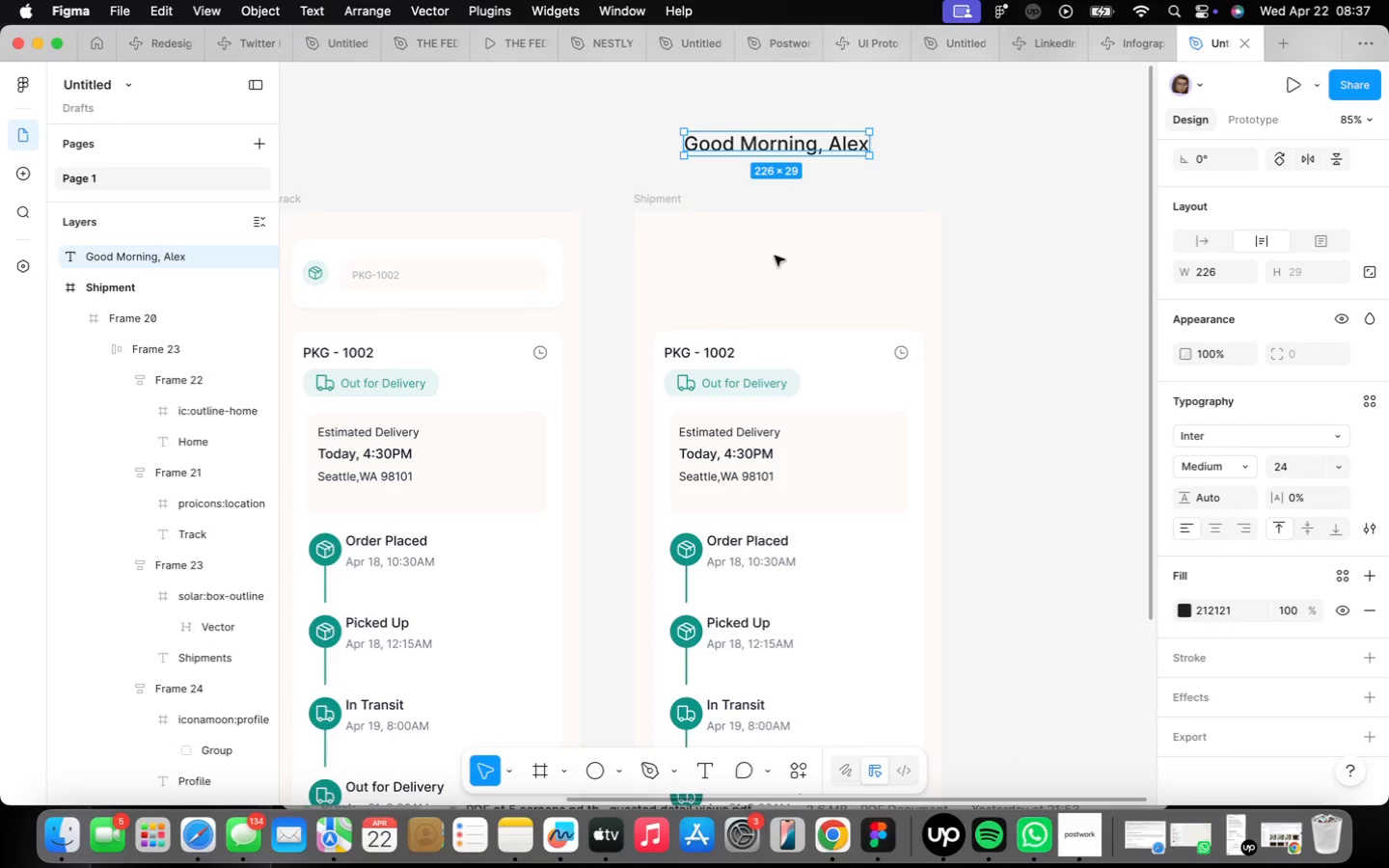 
key(F)
 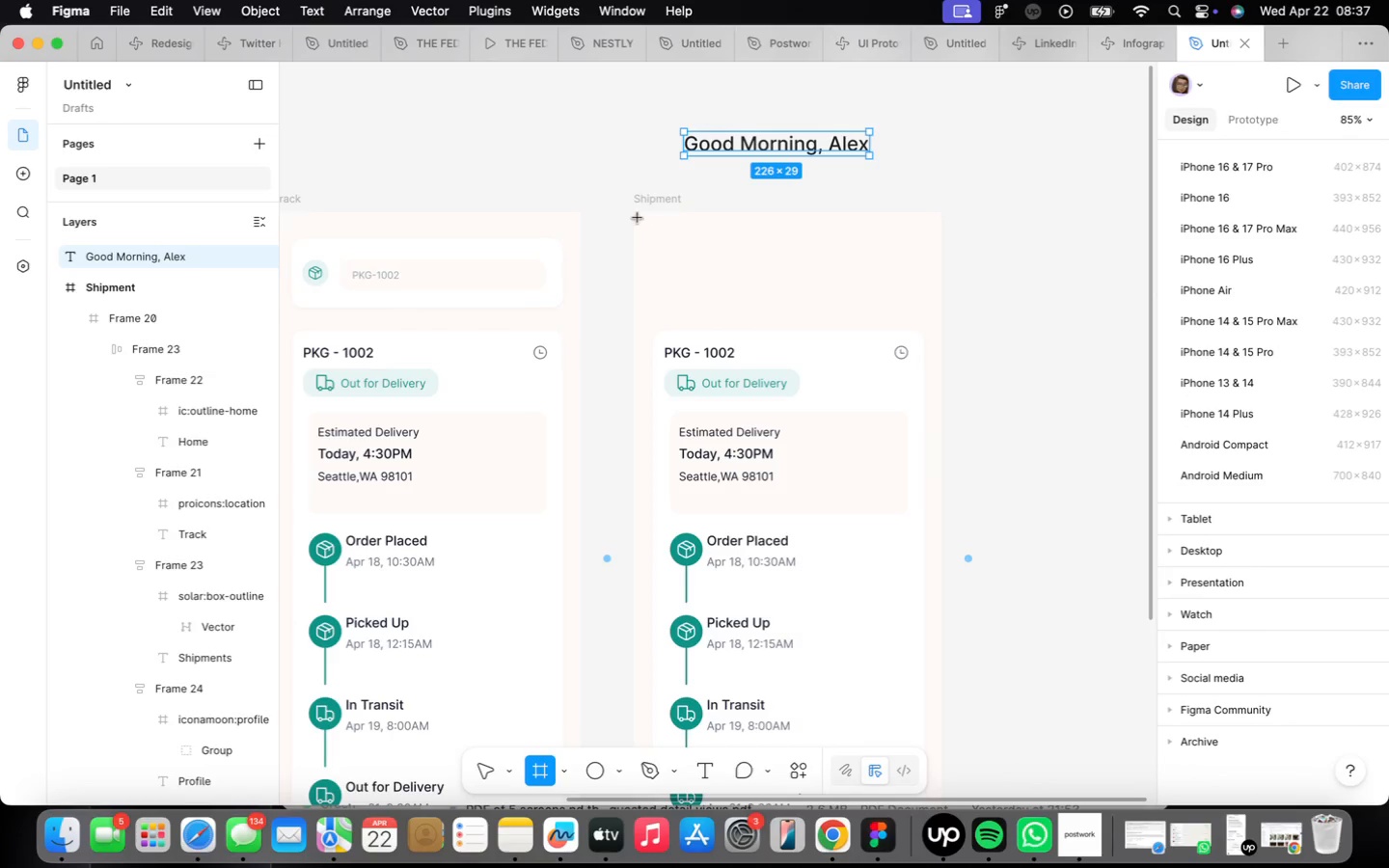 
left_click_drag(start_coordinate=[637, 211], to_coordinate=[941, 313])
 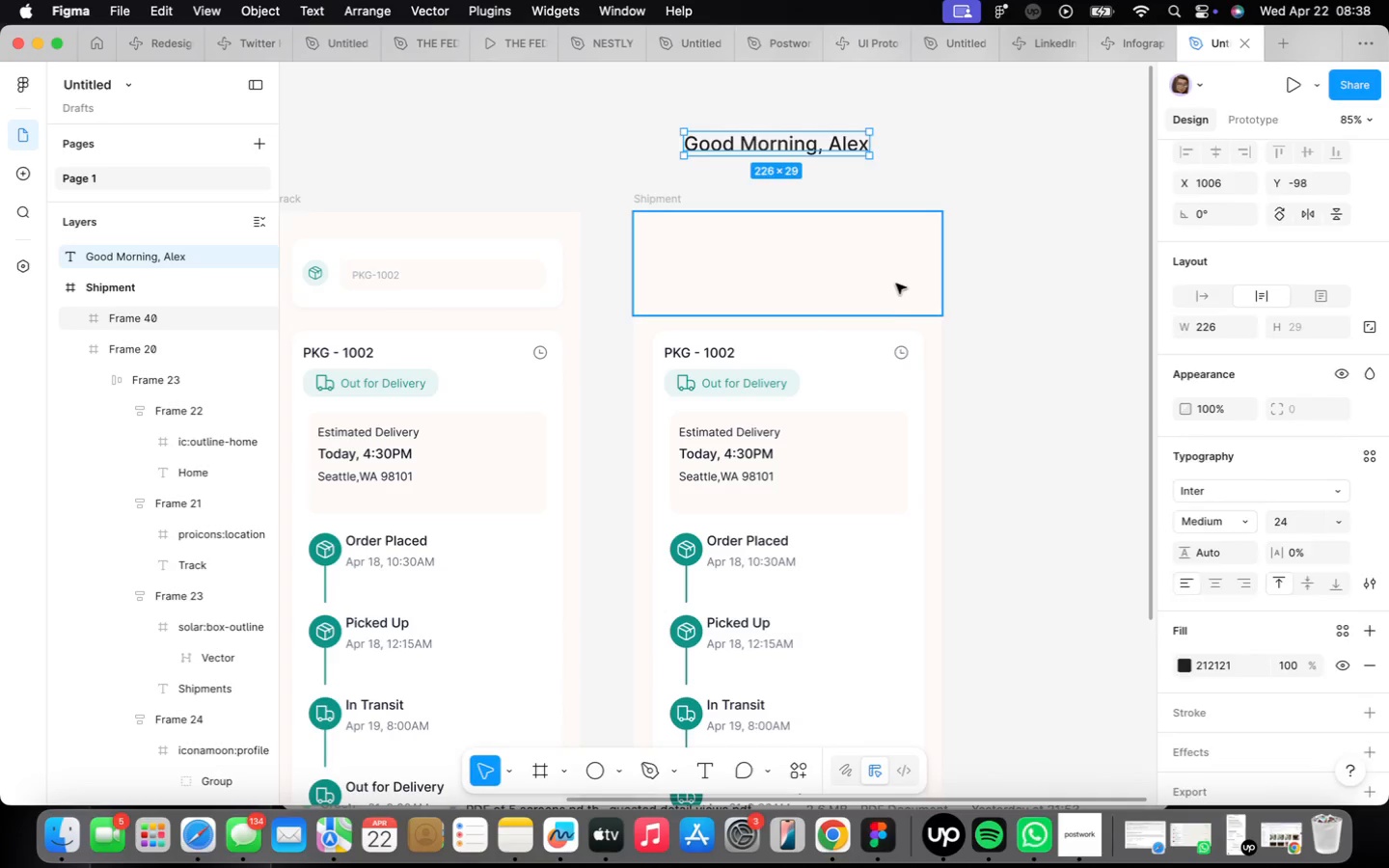 
scroll: coordinate [1301, 503], scroll_direction: down, amount: 4.0
 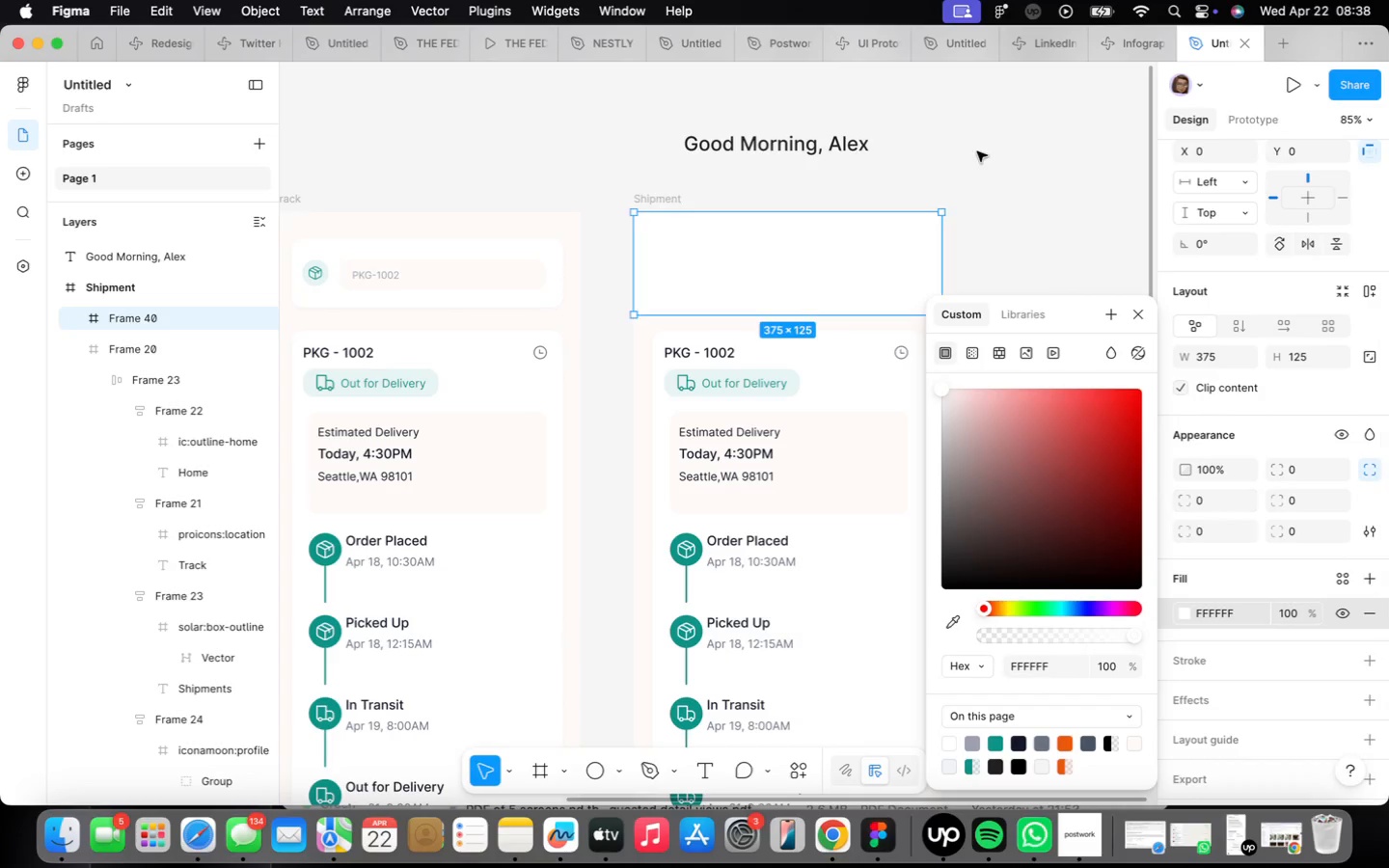 
left_click([809, 146])
 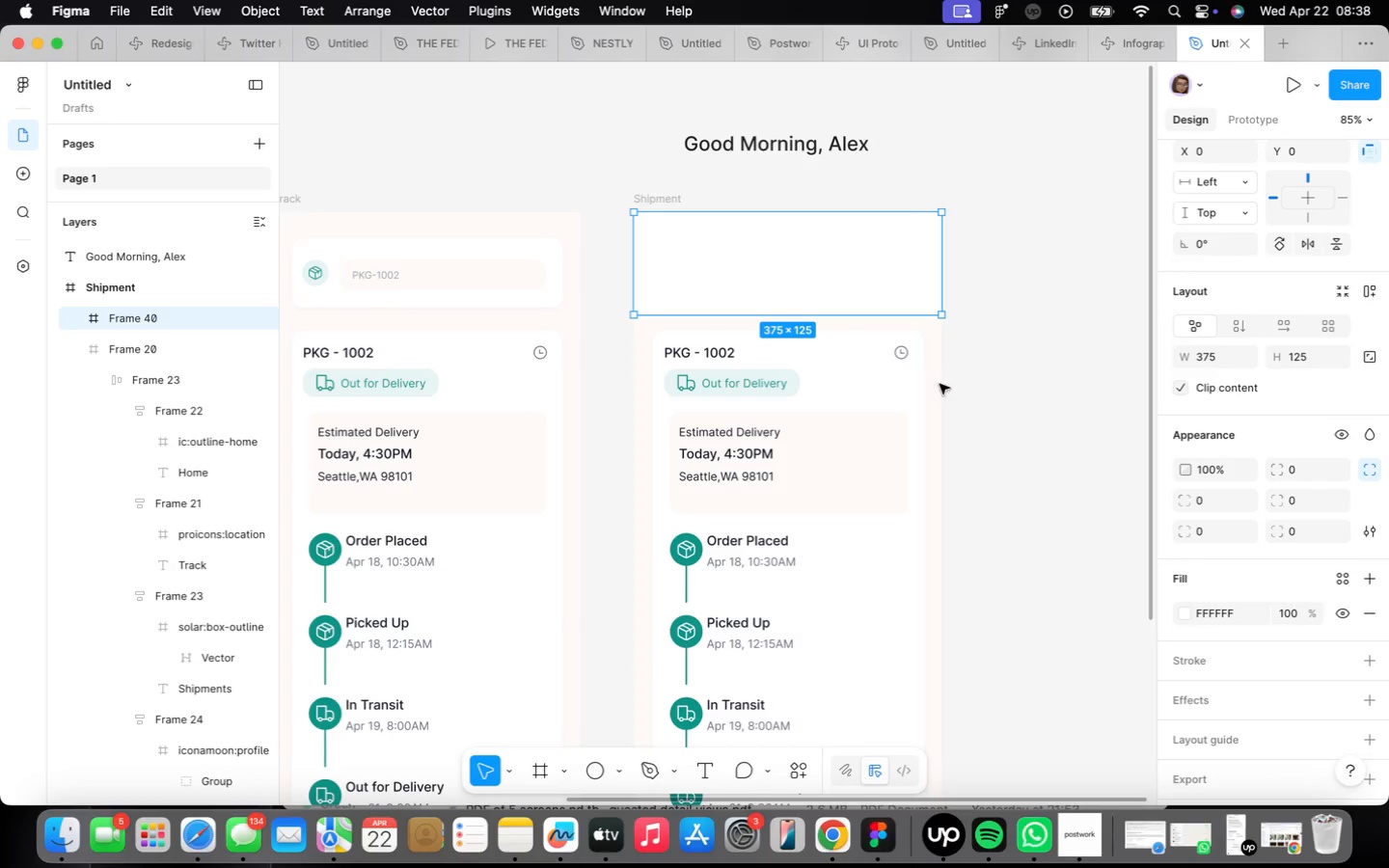 
wait(5.86)
 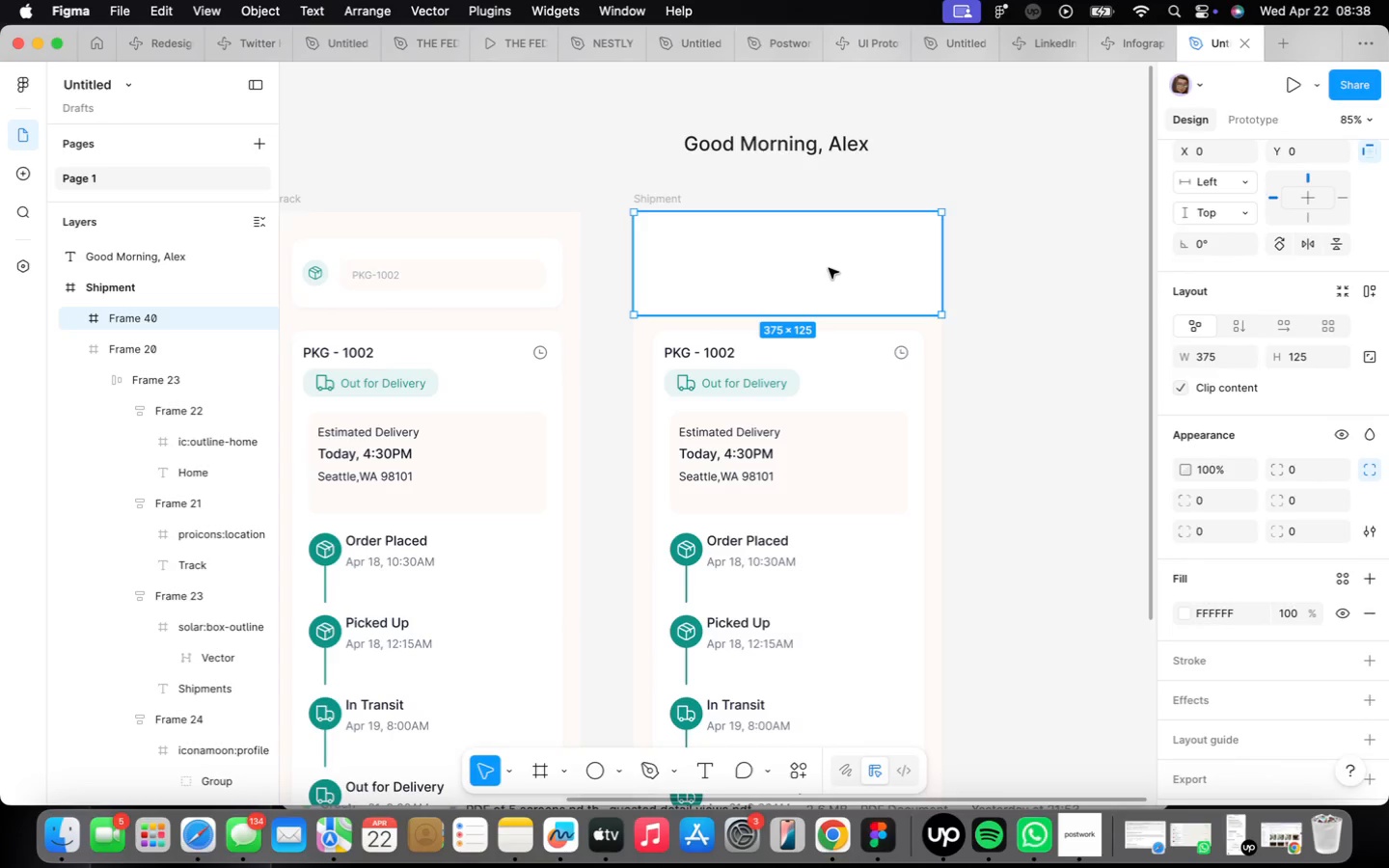 
left_click([1371, 652])
 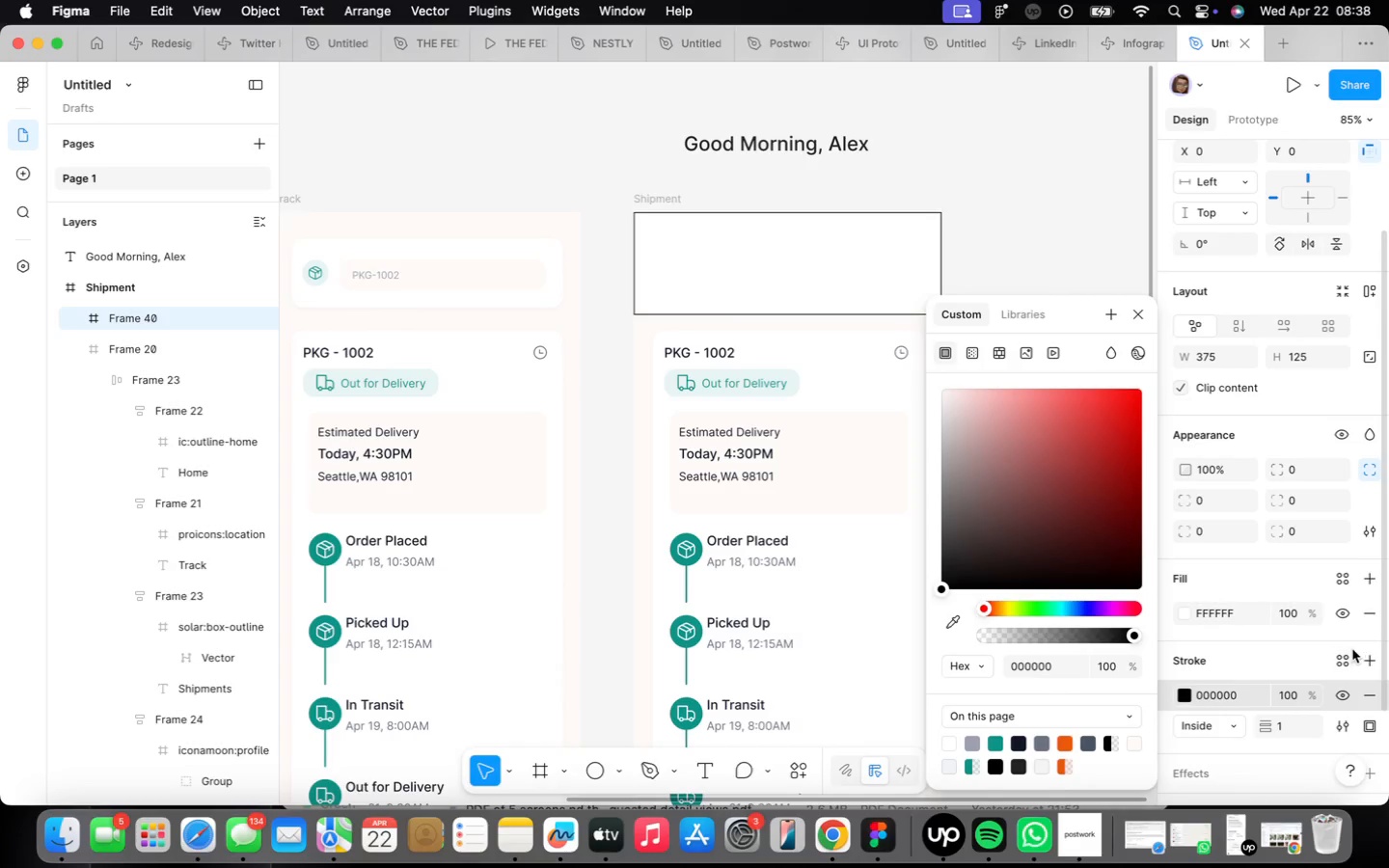 
scroll: coordinate [1355, 648], scroll_direction: down, amount: 4.0
 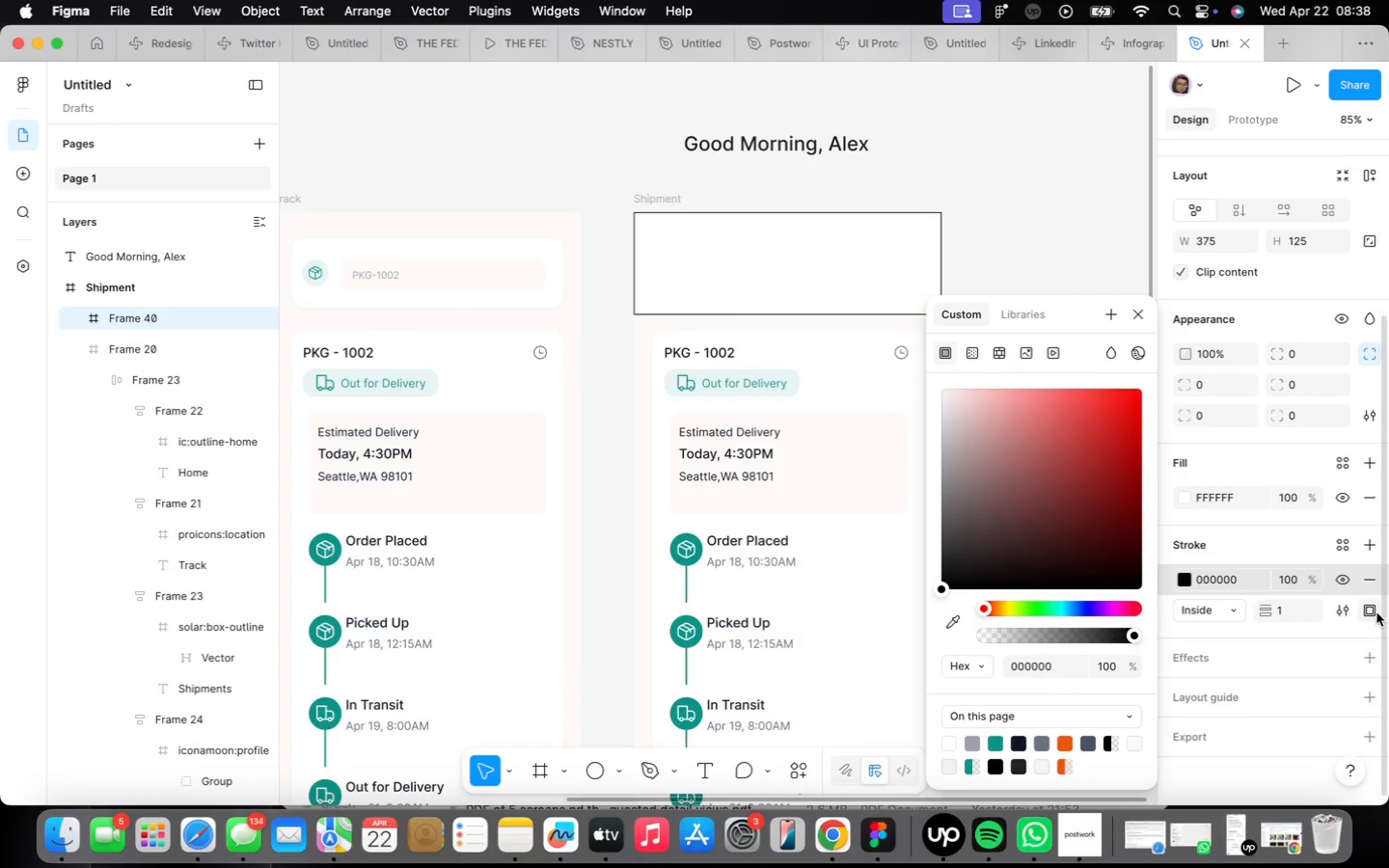 
left_click([1375, 610])
 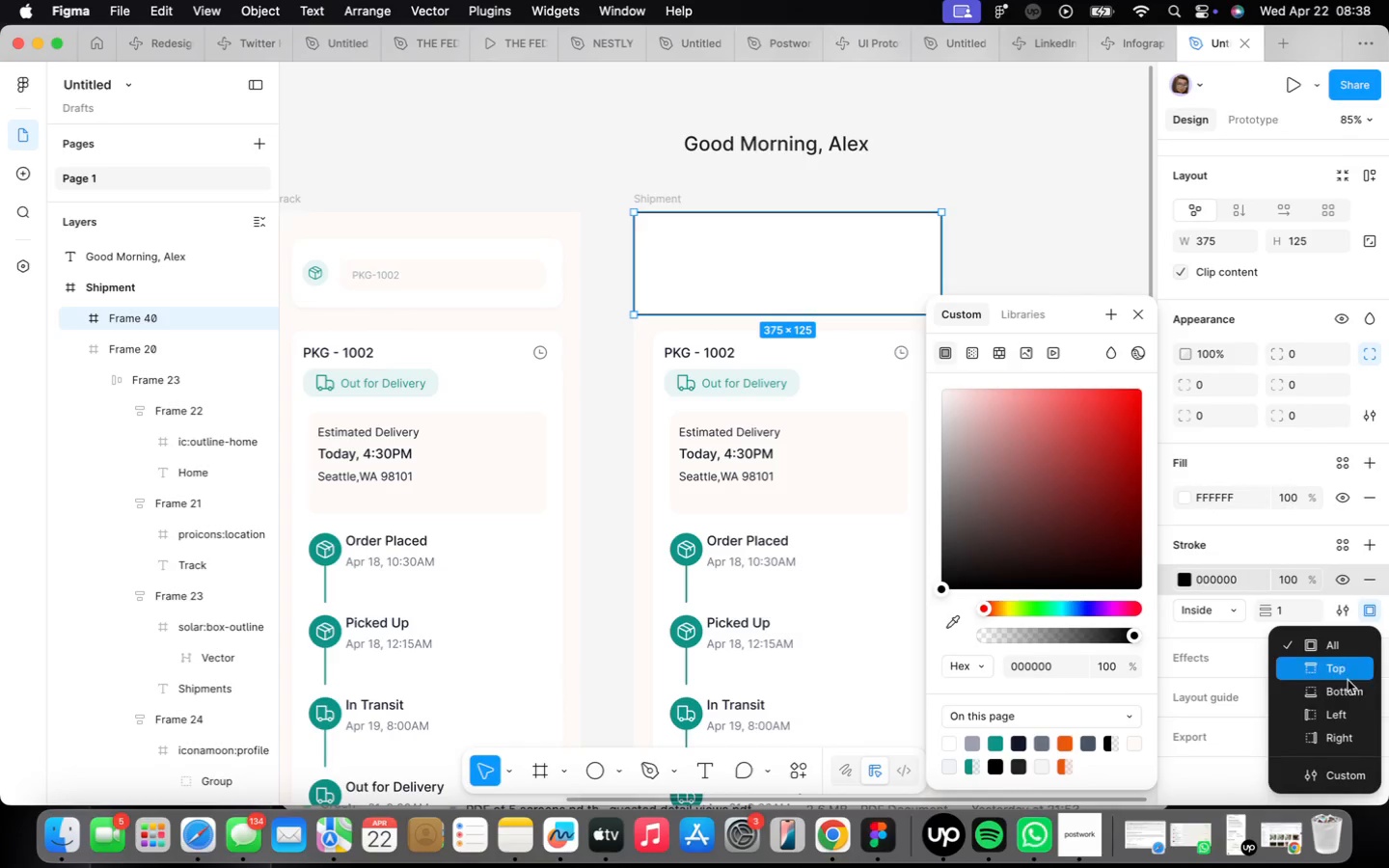 
left_click([1344, 692])
 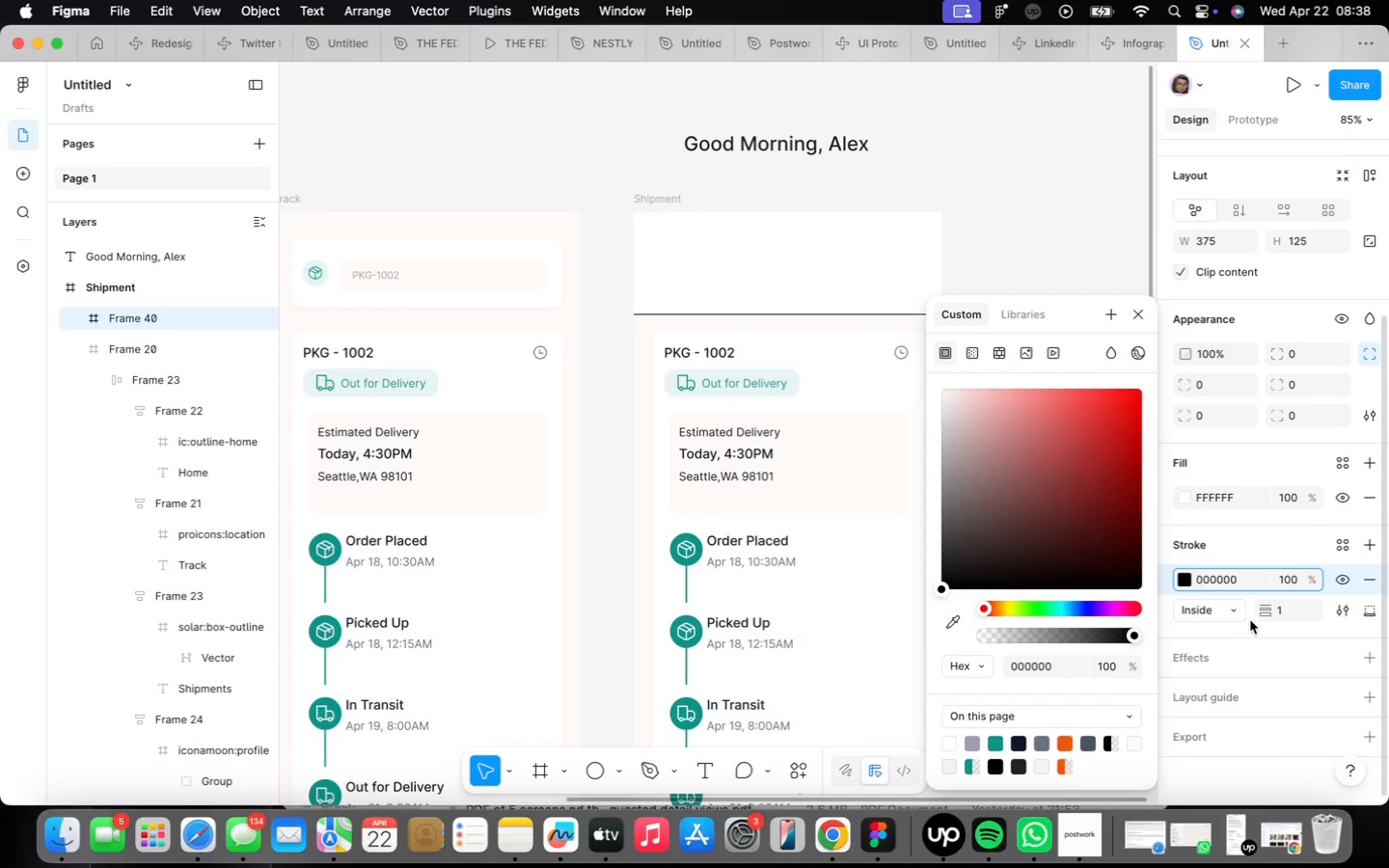 
left_click([1245, 581])
 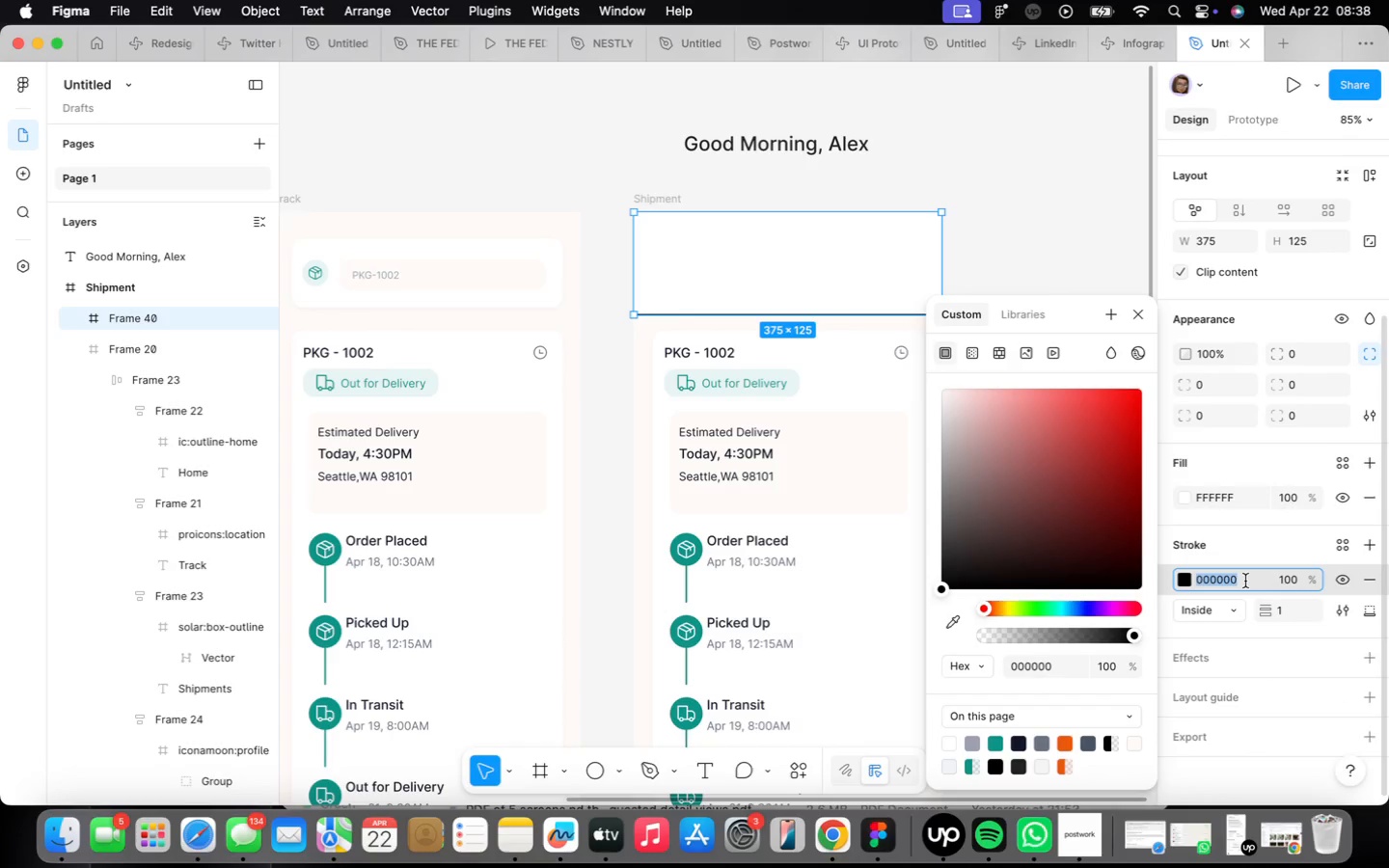 
type(f3f4f6)
 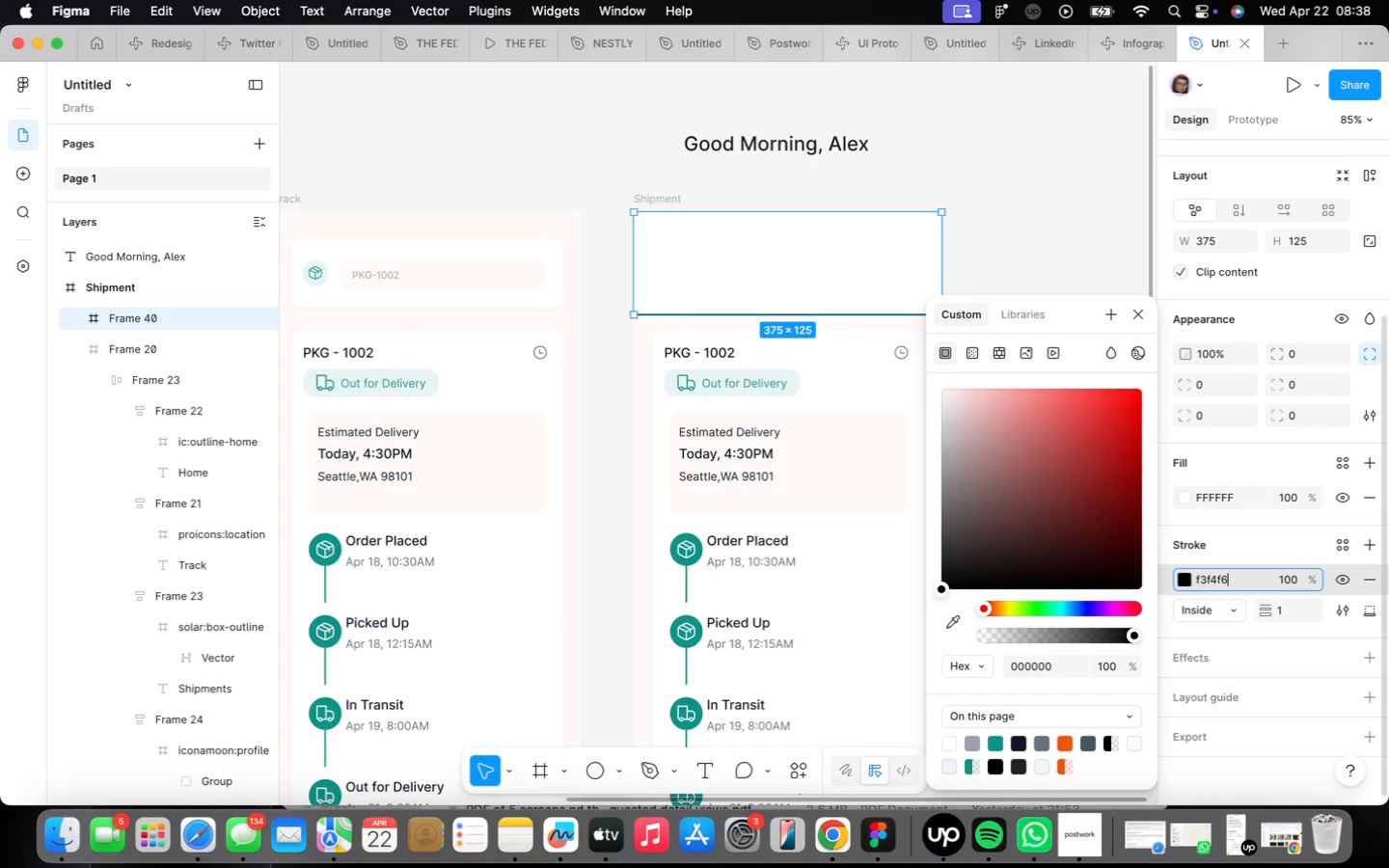 
key(Enter)
 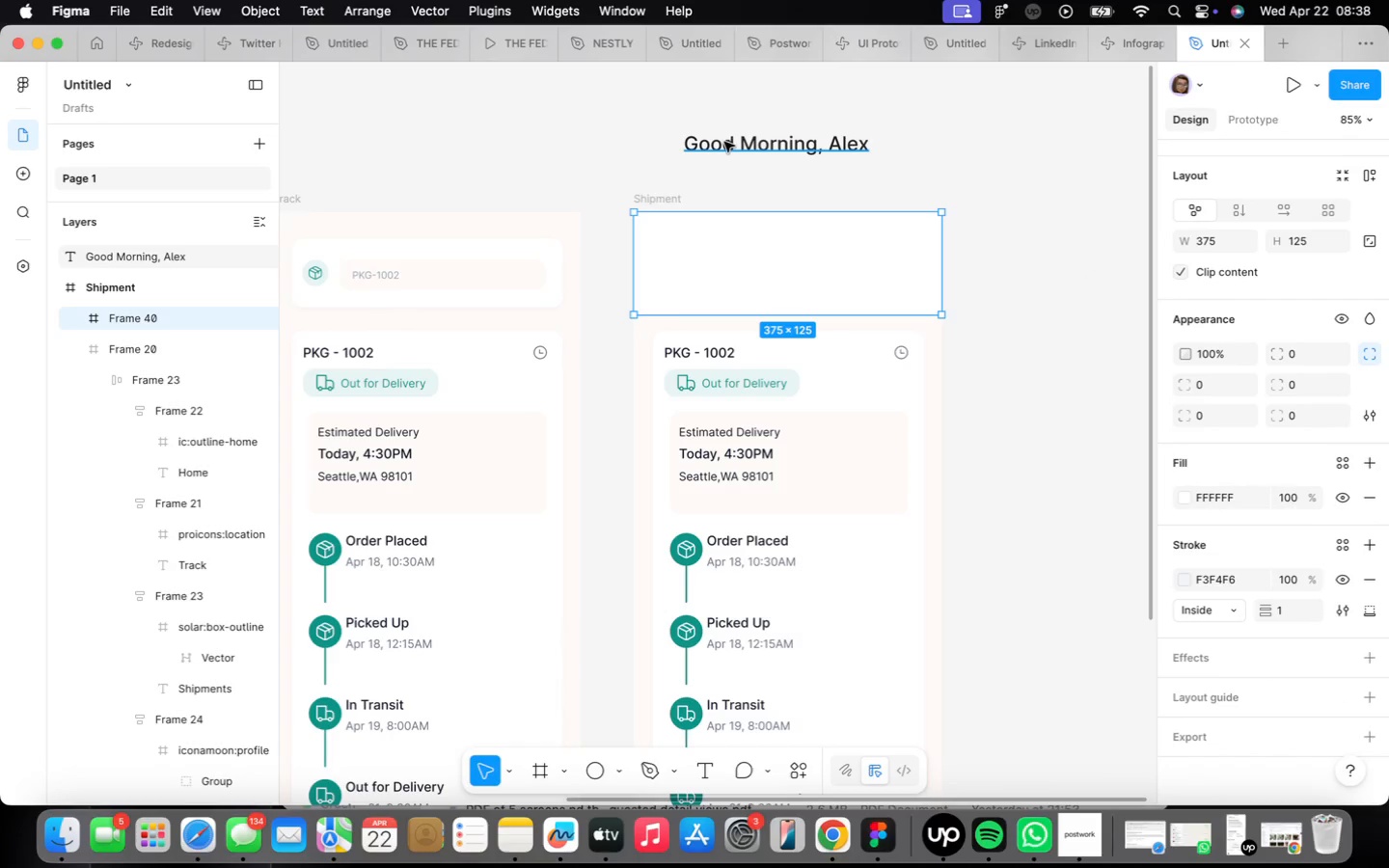 
left_click_drag(start_coordinate=[741, 143], to_coordinate=[705, 240])
 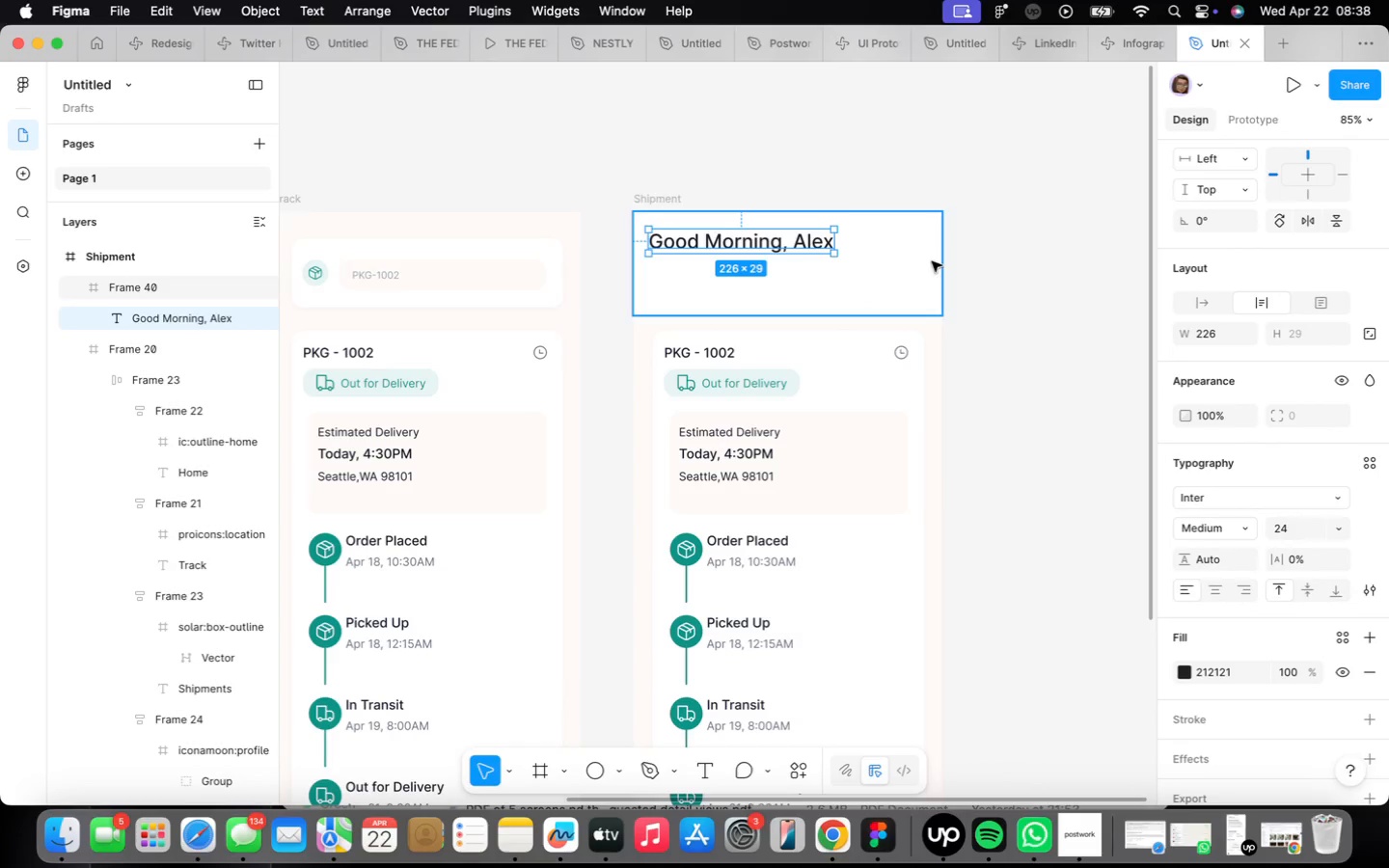 
left_click([1002, 238])
 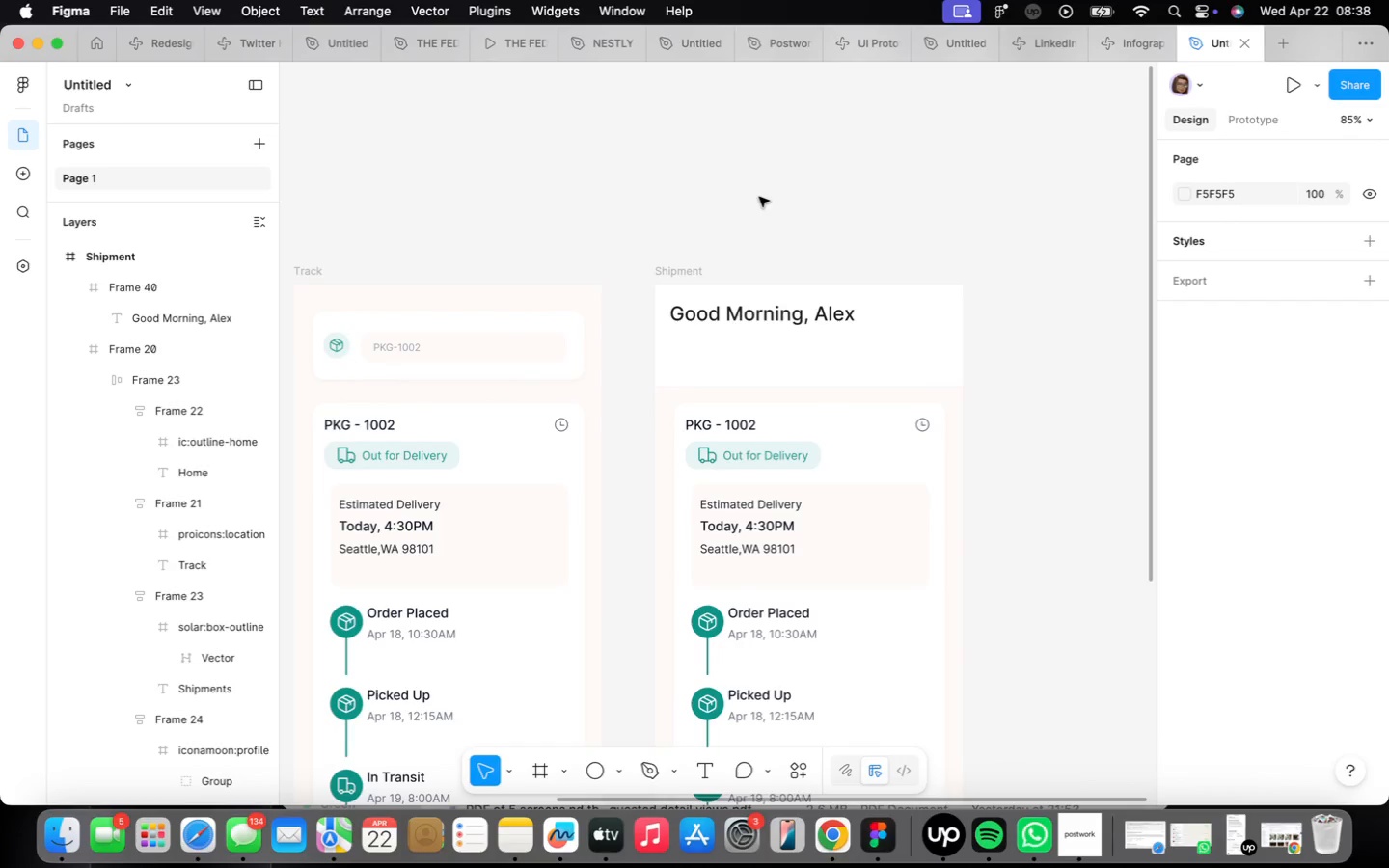 
key(T)
 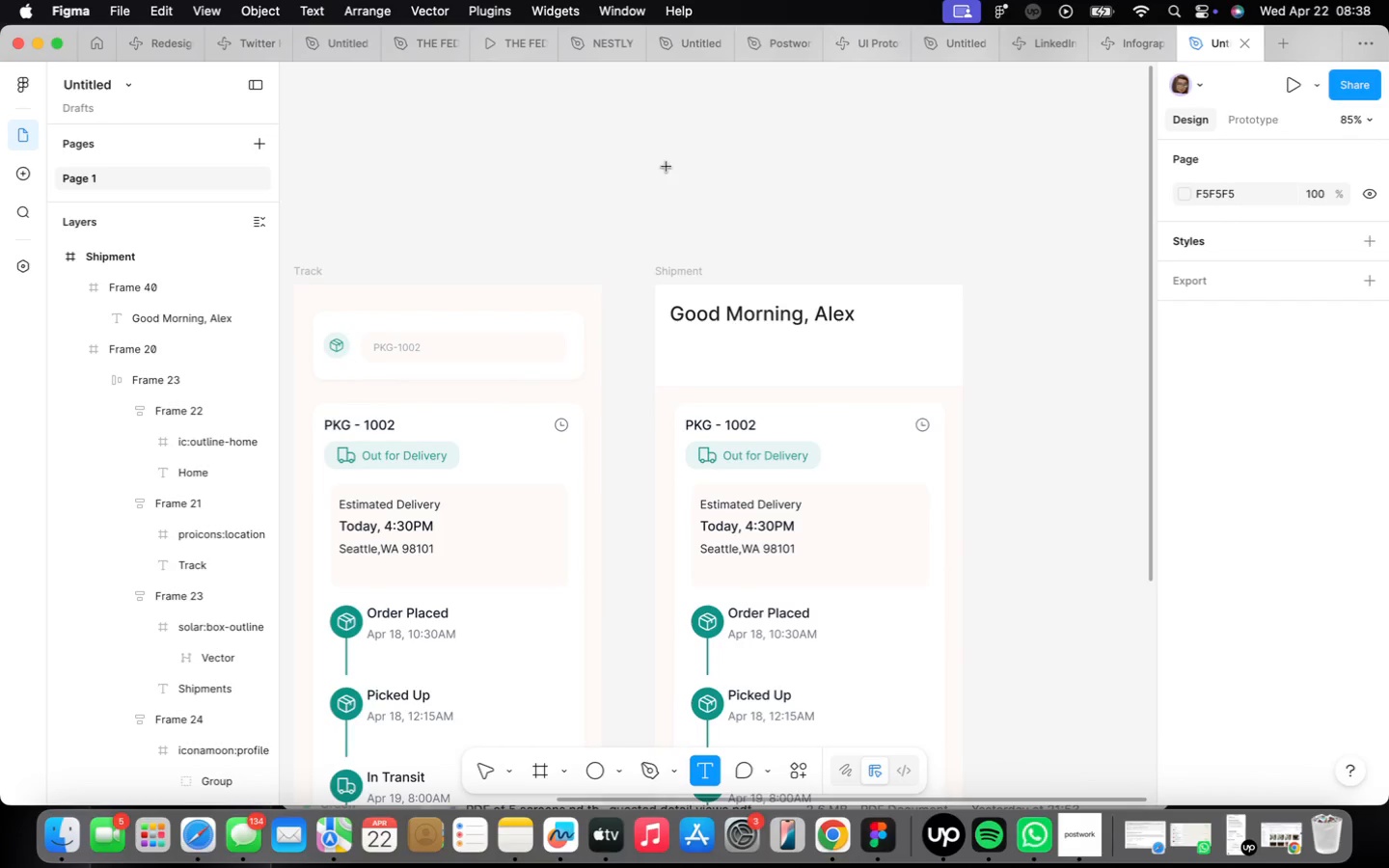 
left_click([667, 167])
 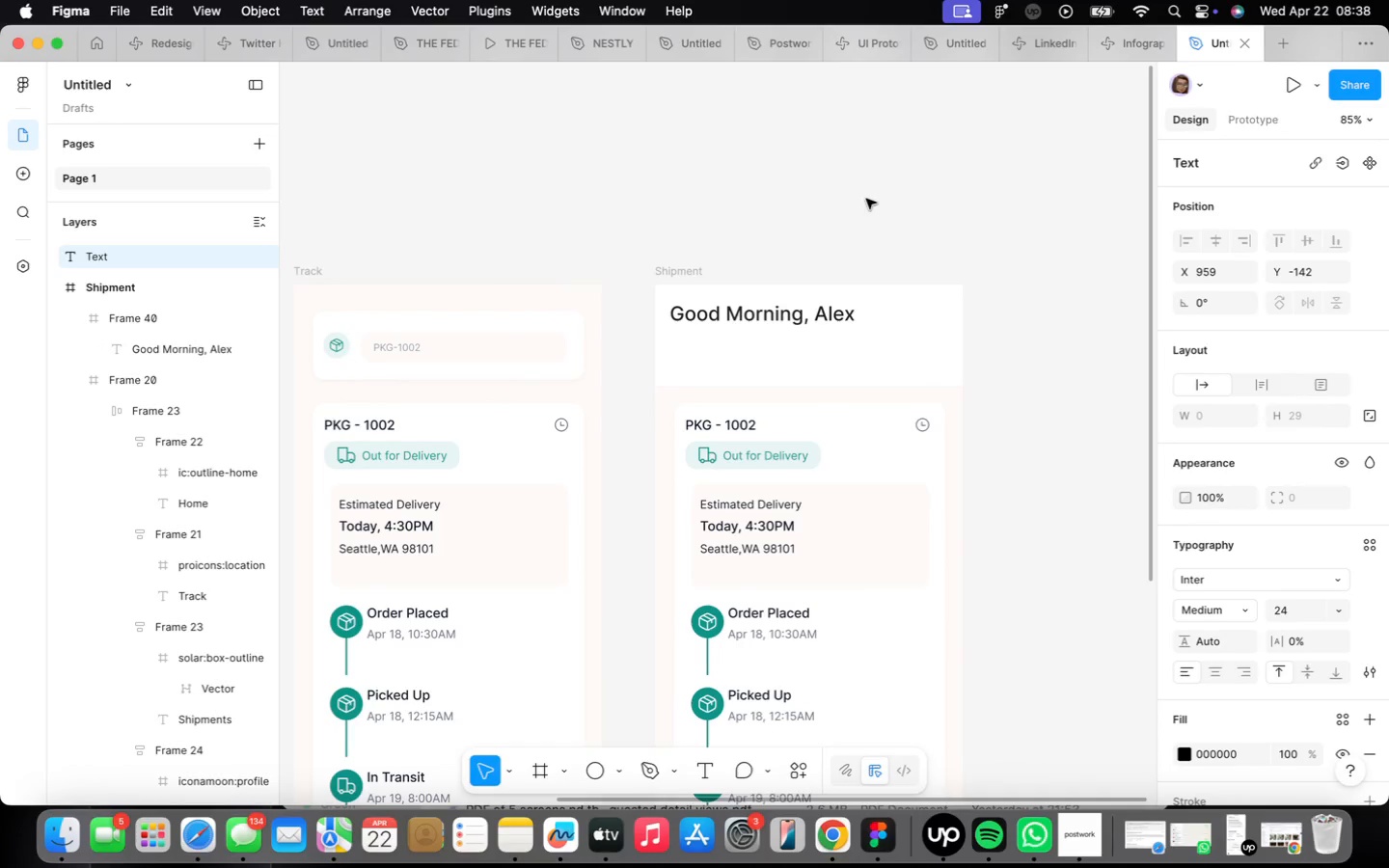 
type(All)
 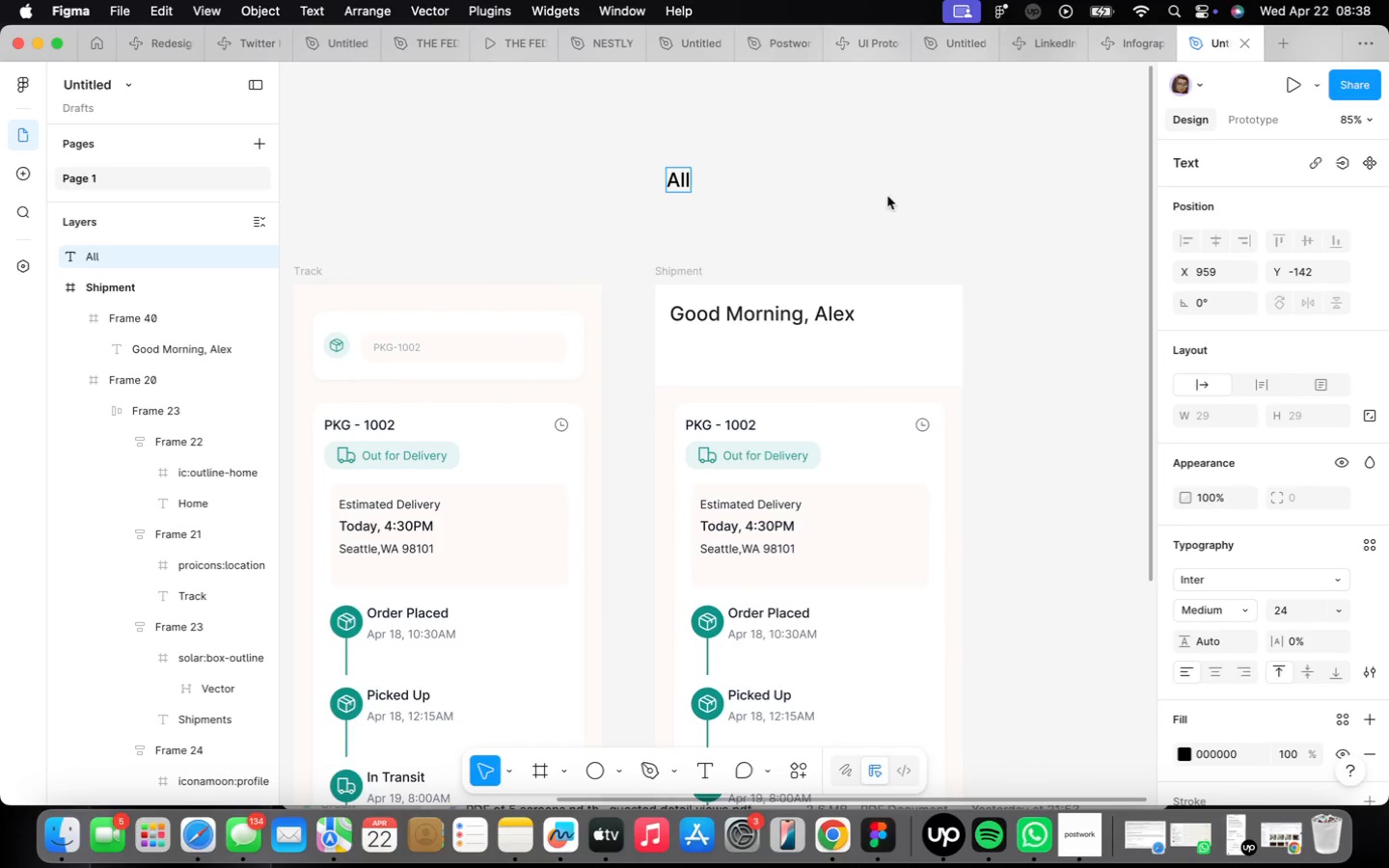 
left_click([921, 205])
 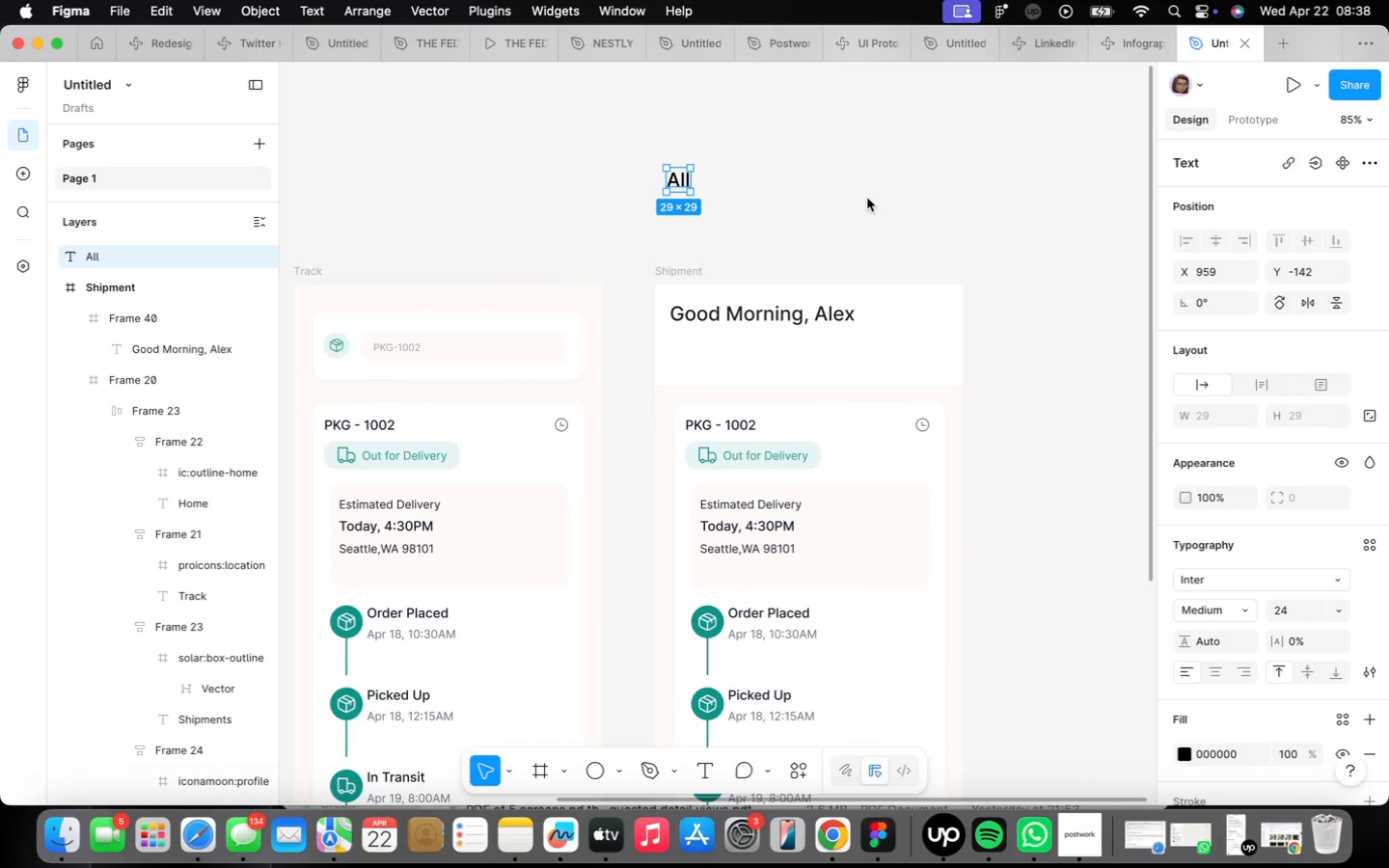 
key(Shift+ShiftLeft)
 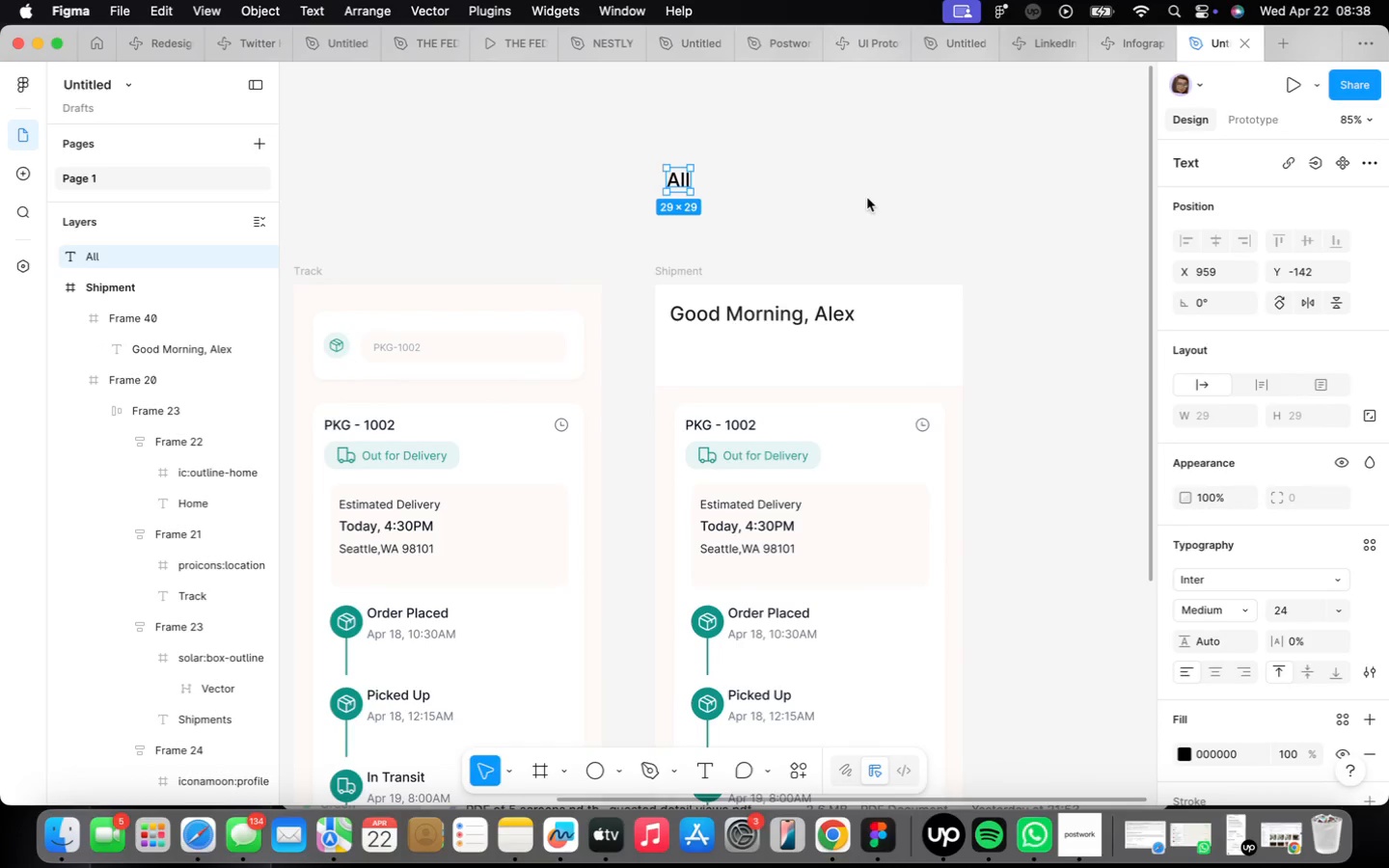 
key(Shift+A)
 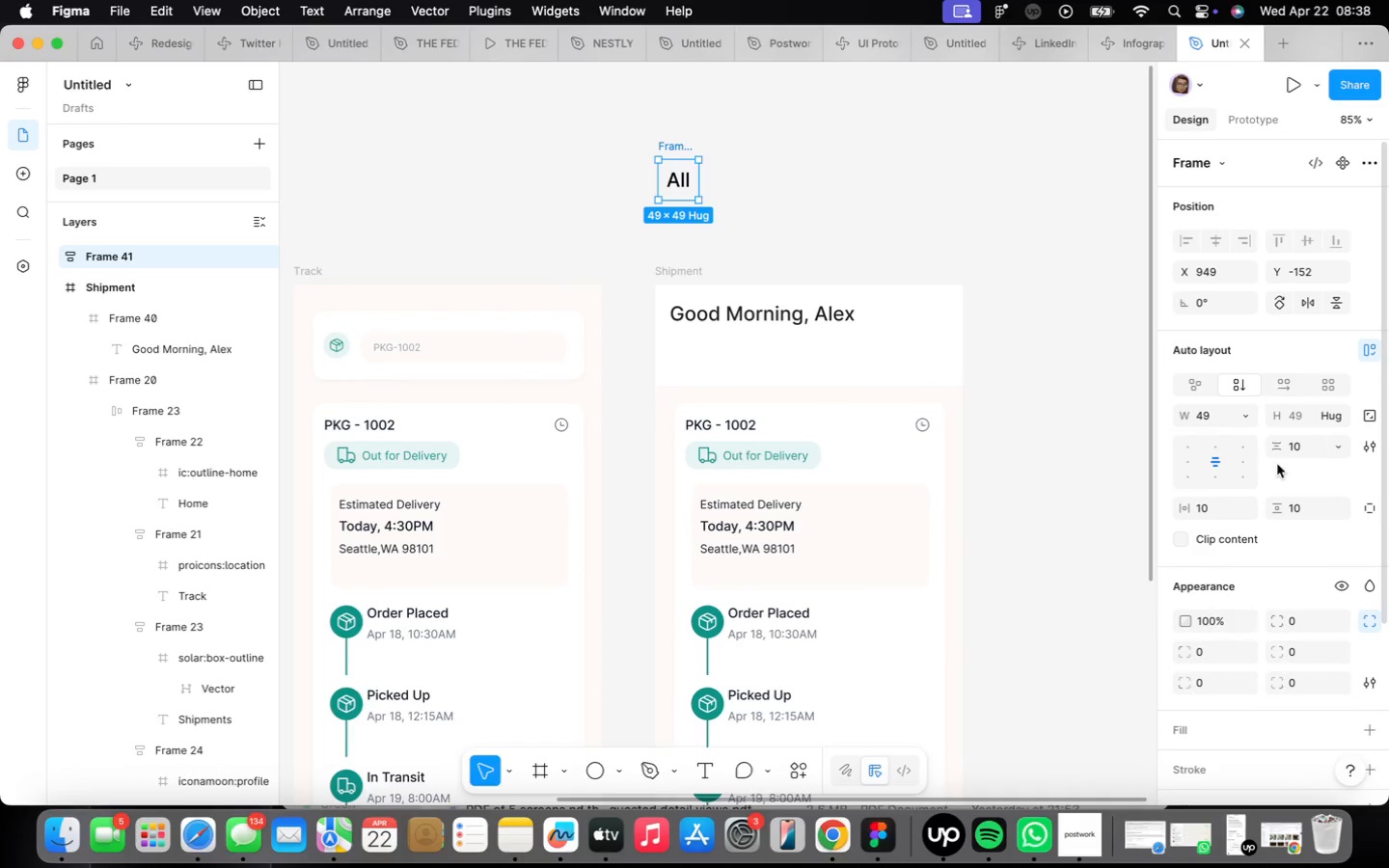 
scroll: coordinate [1273, 462], scroll_direction: down, amount: 23.0
 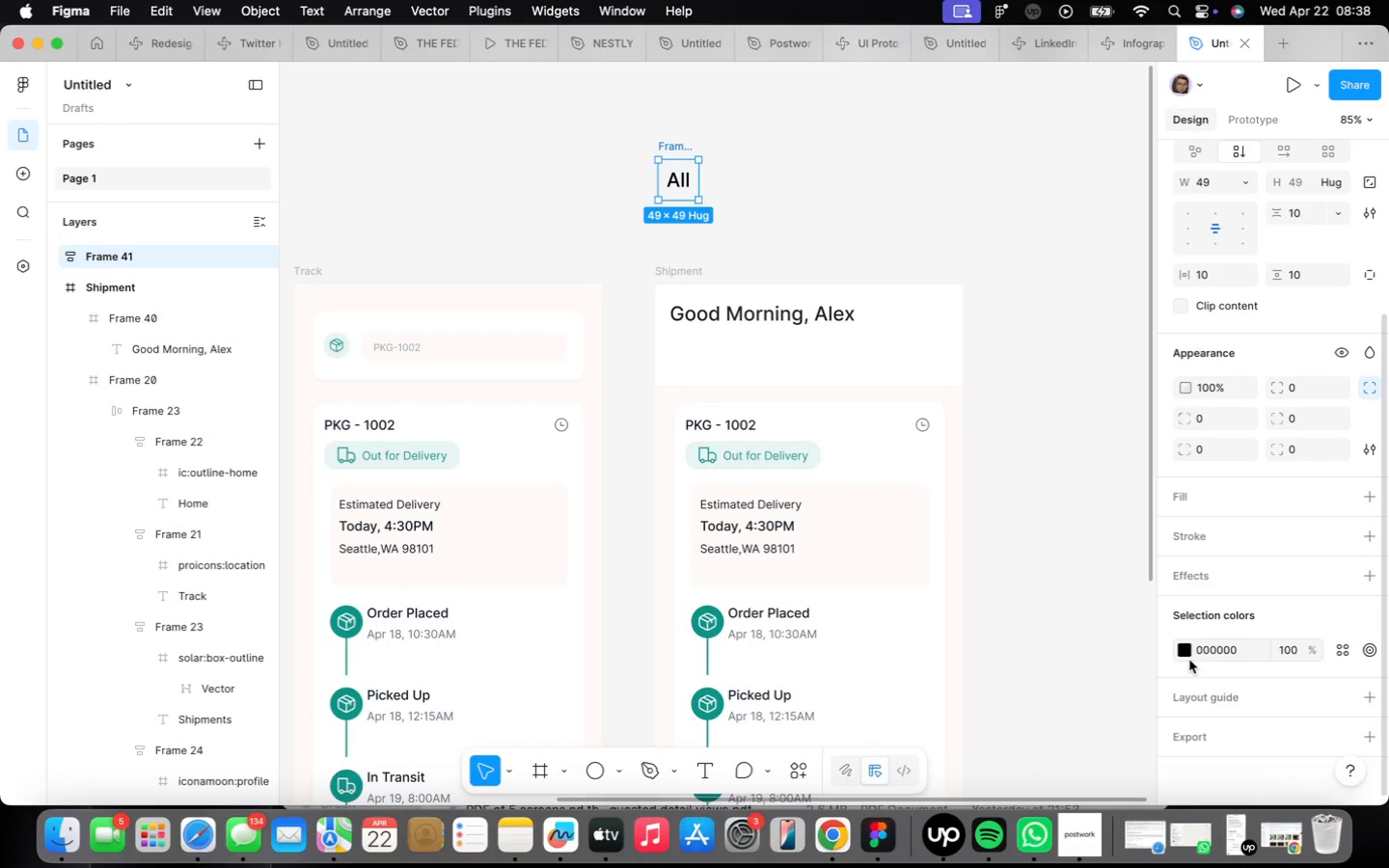 
left_click([1189, 655])
 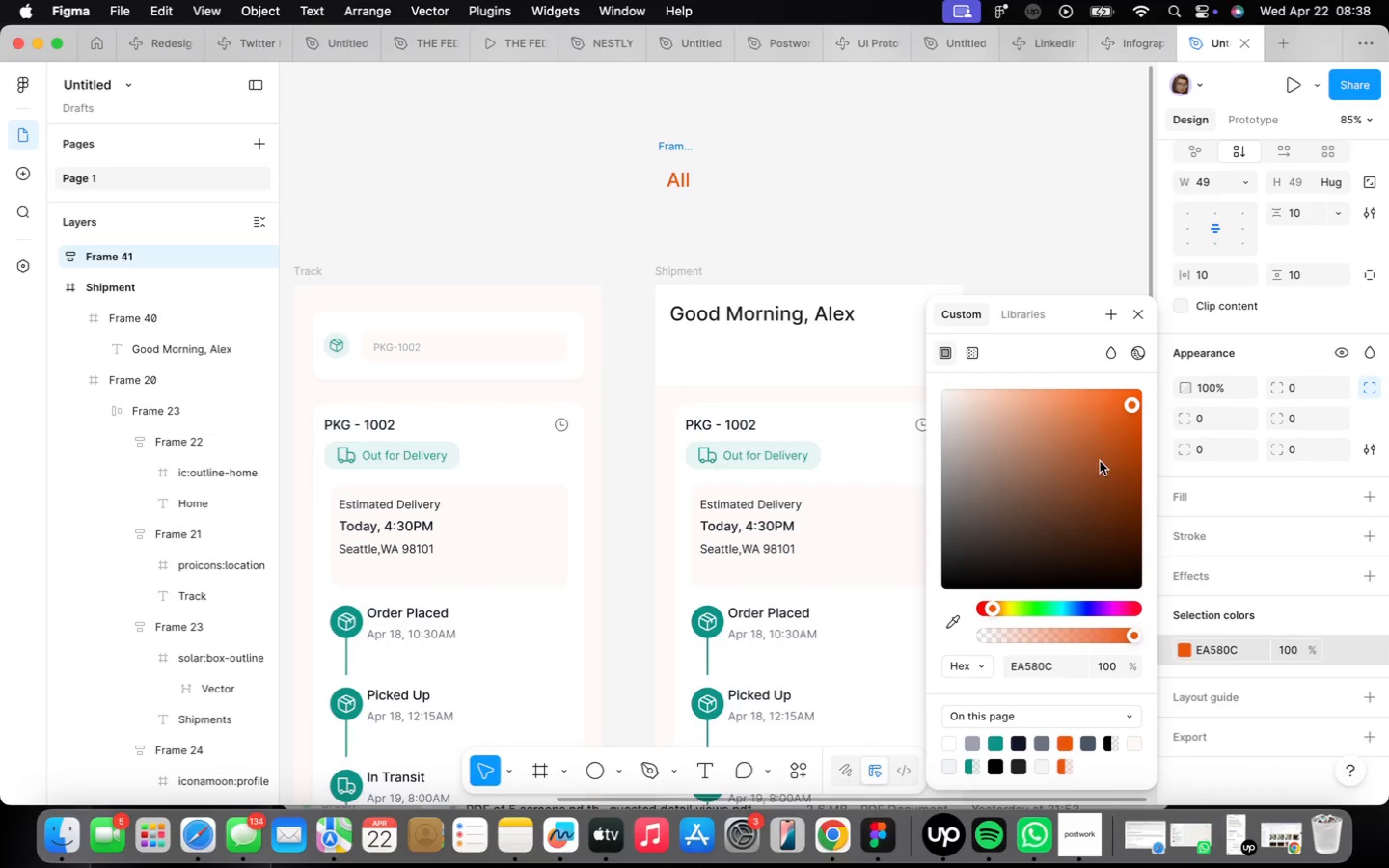 
key(Meta+Z)
 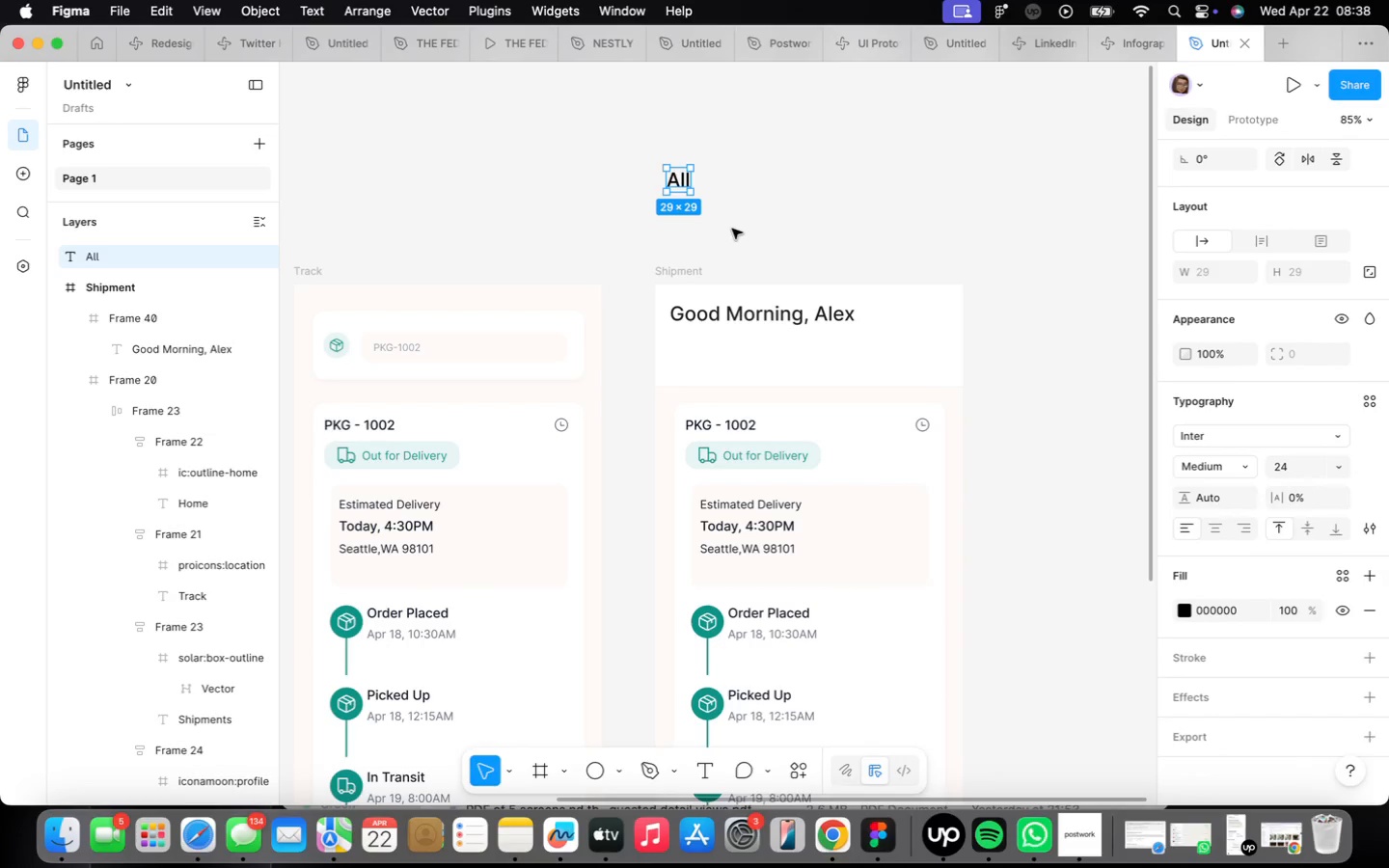 
key(Shift+ShiftLeft)
 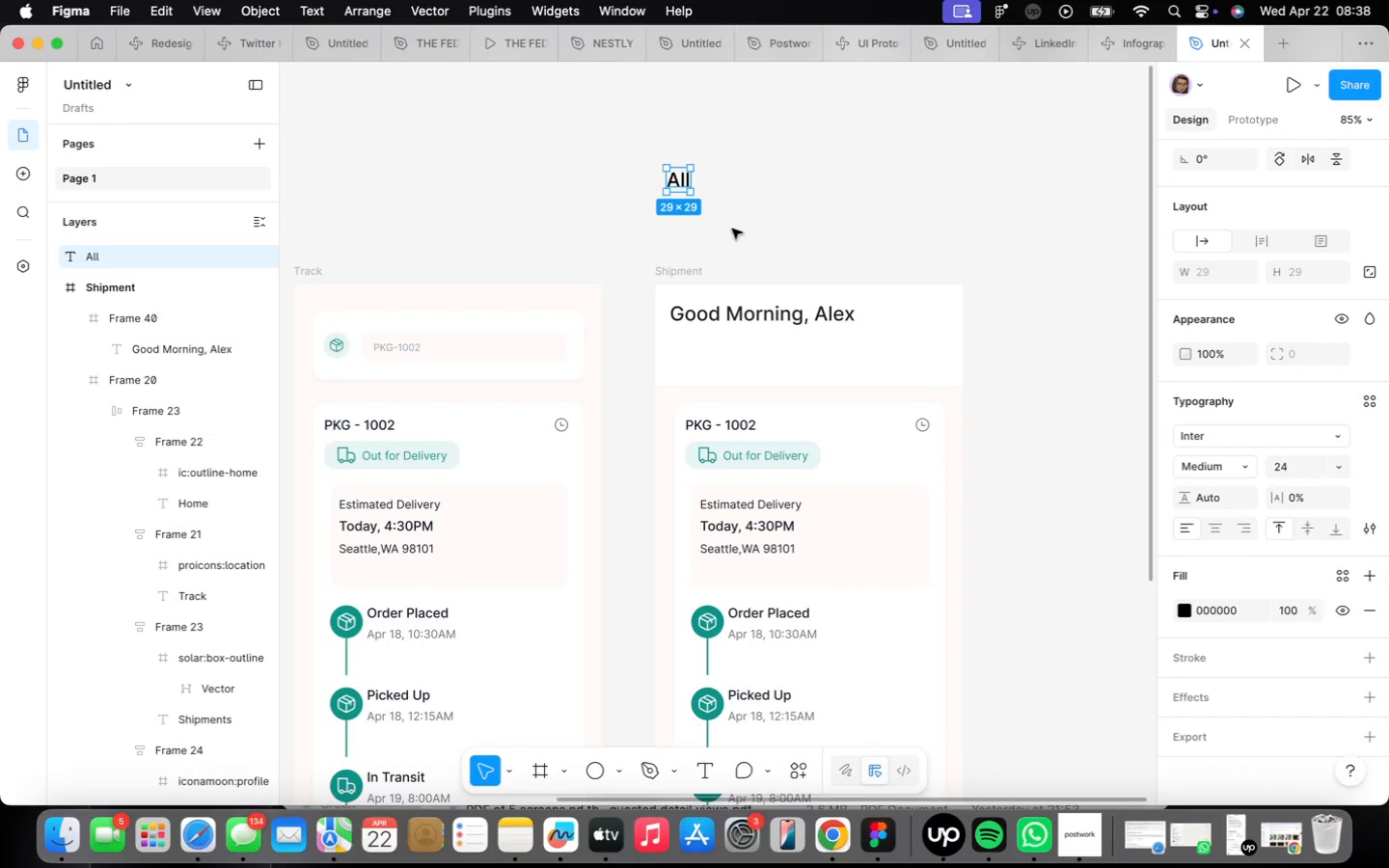 
key(Shift+A)
 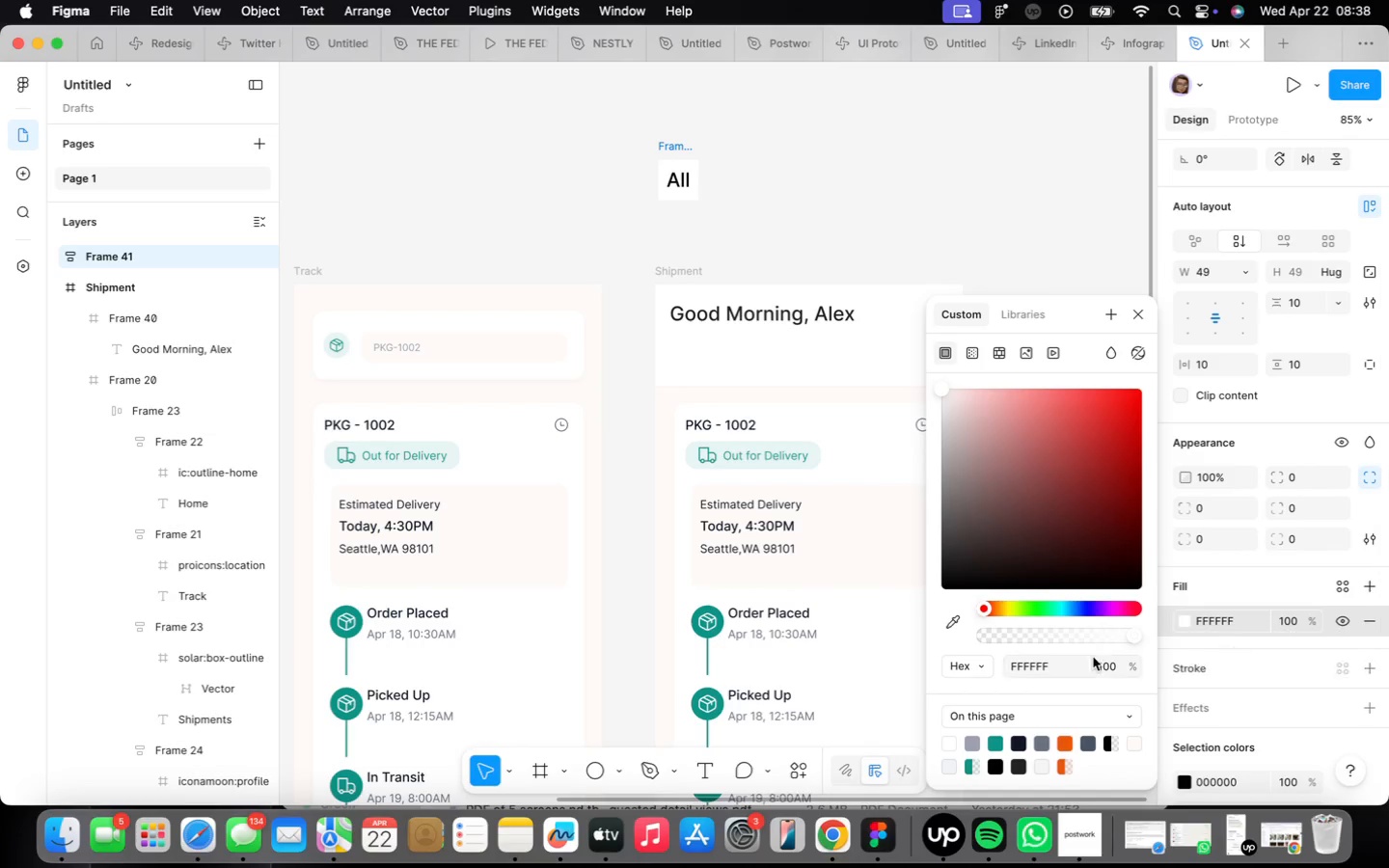 
left_click([1064, 743])
 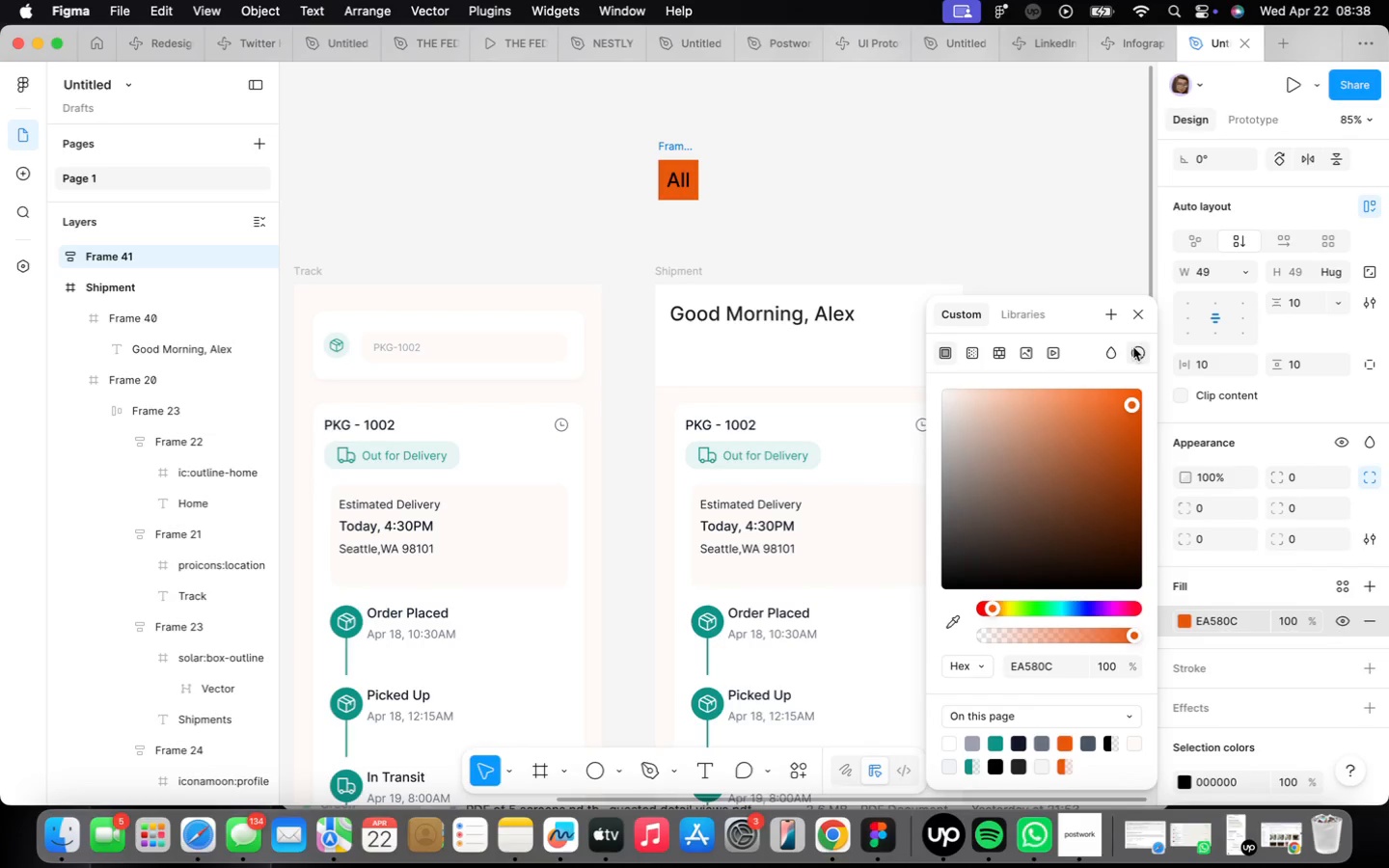 
left_click([1137, 322])
 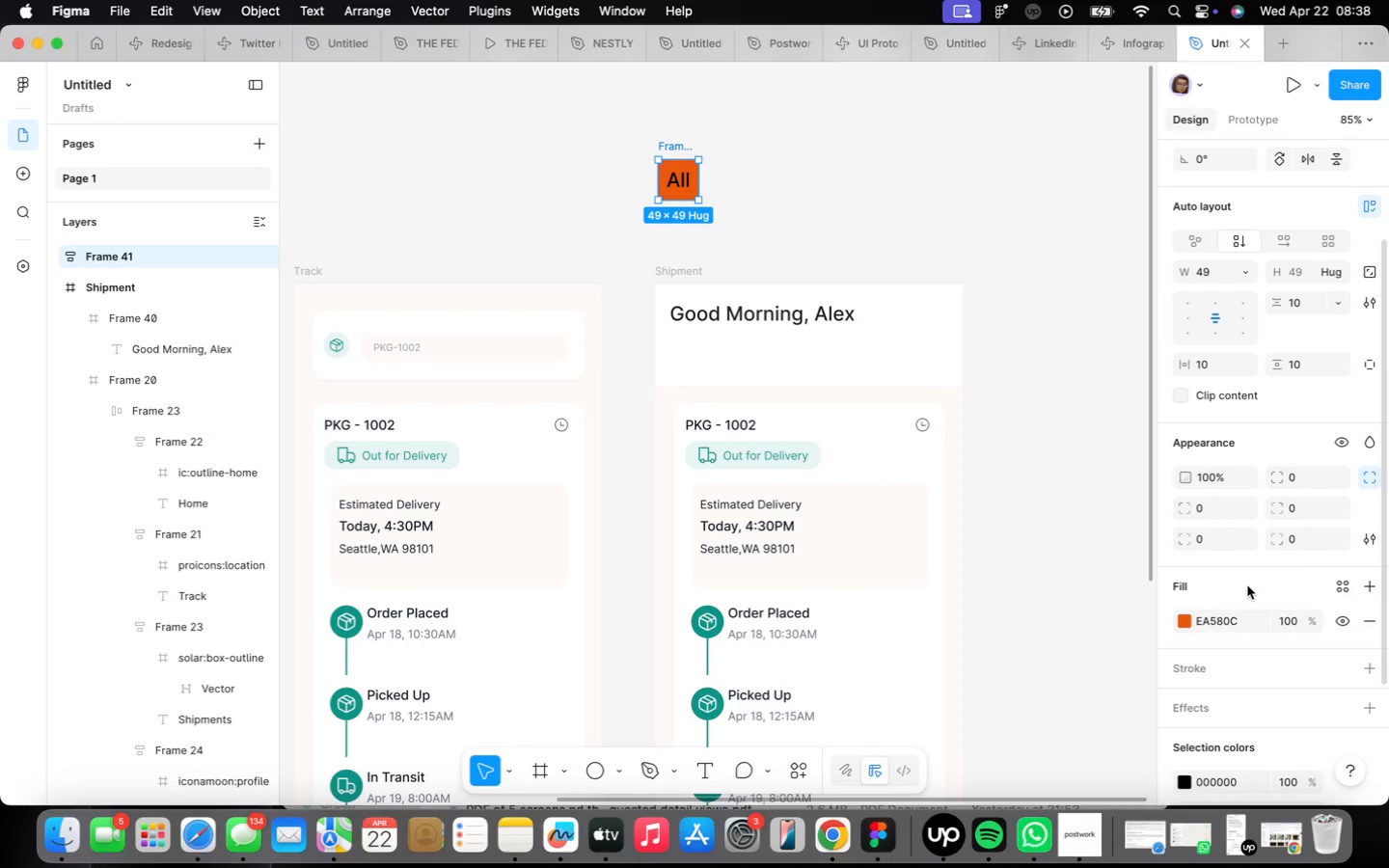 
scroll: coordinate [1247, 585], scroll_direction: down, amount: 4.0
 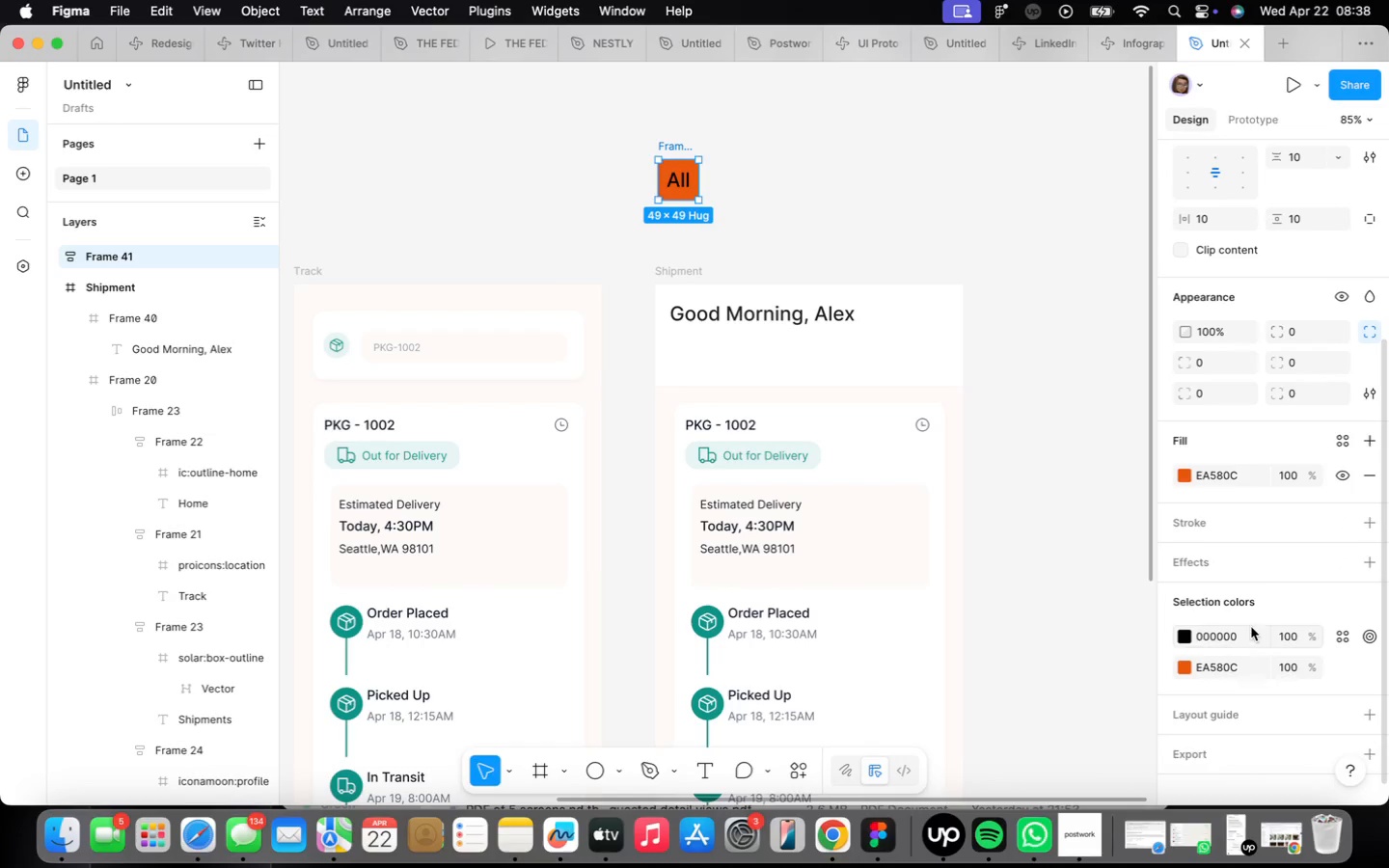 
left_click([1255, 642])
 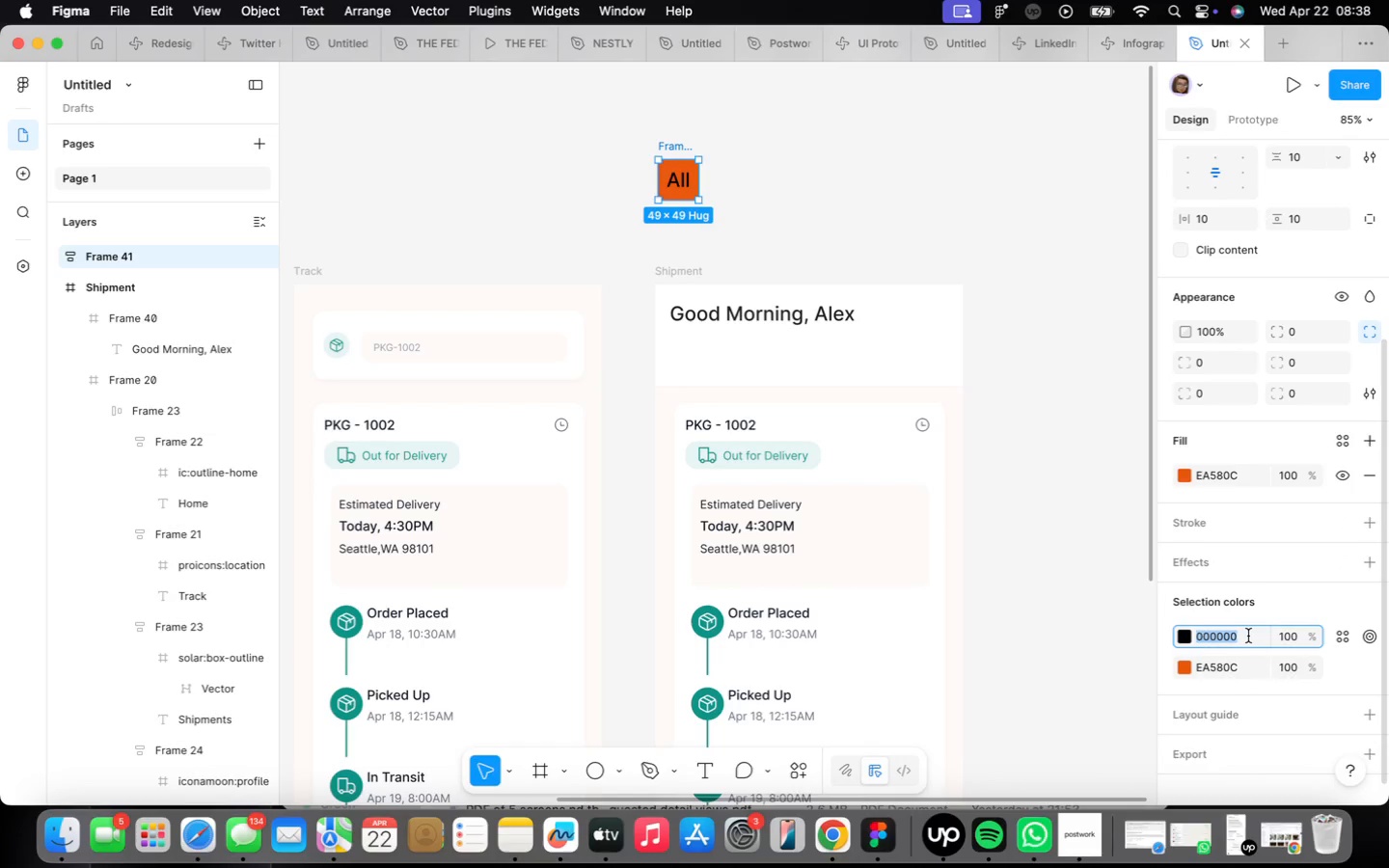 
type(fffffff)
 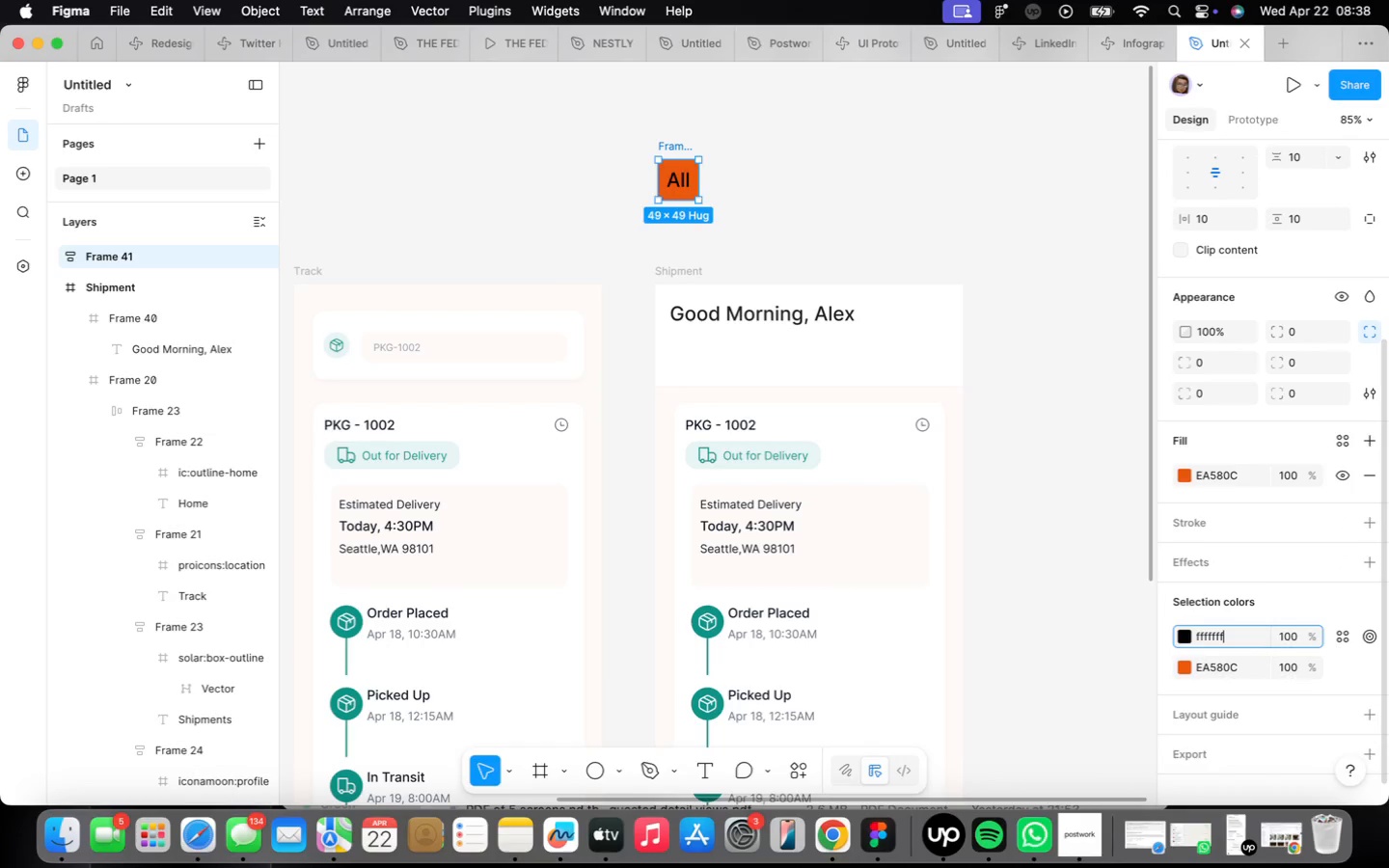 
key(Enter)
 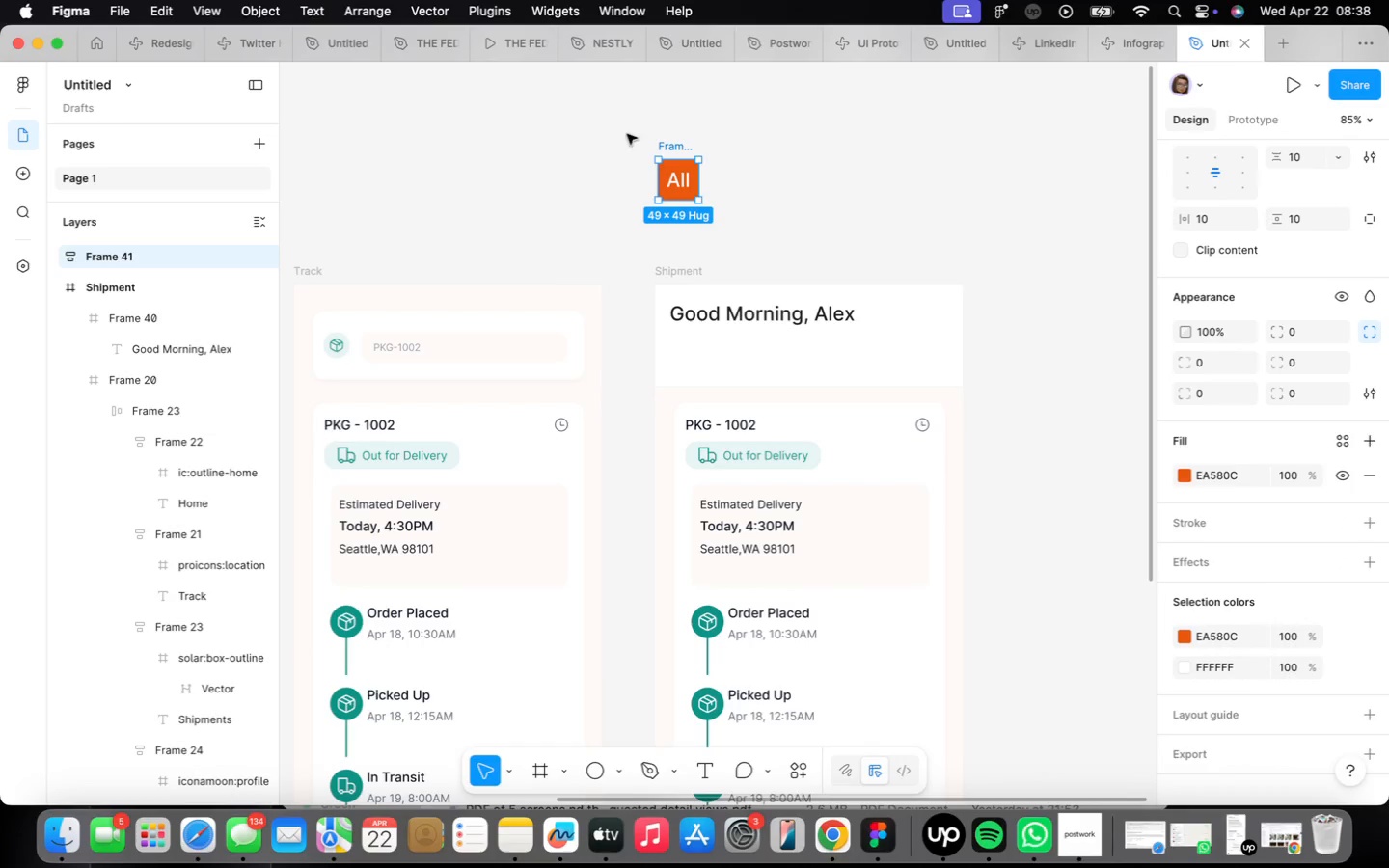 
left_click_drag(start_coordinate=[690, 185], to_coordinate=[1039, 461])
 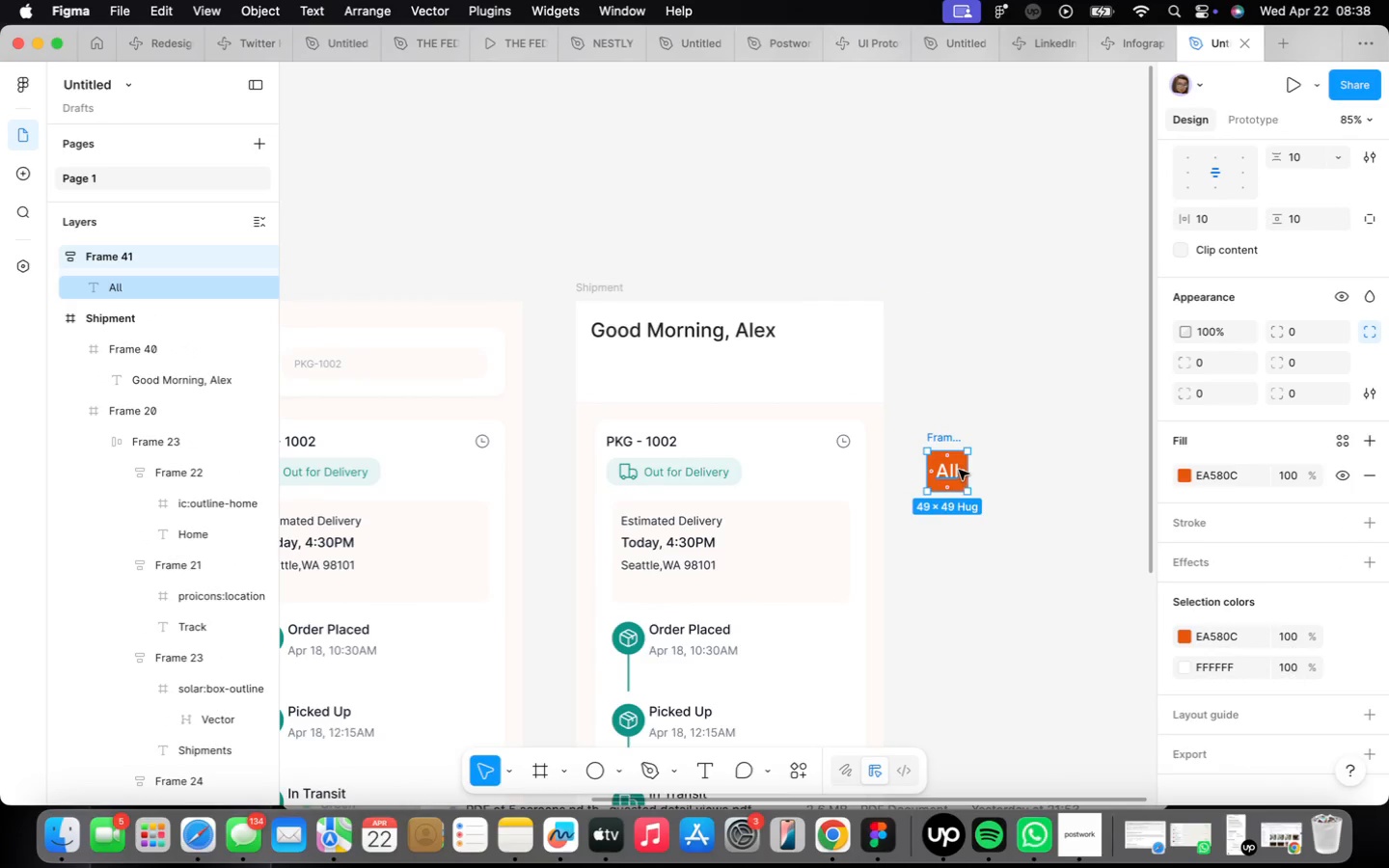 
scroll: coordinate [961, 470], scroll_direction: up, amount: 2.0
 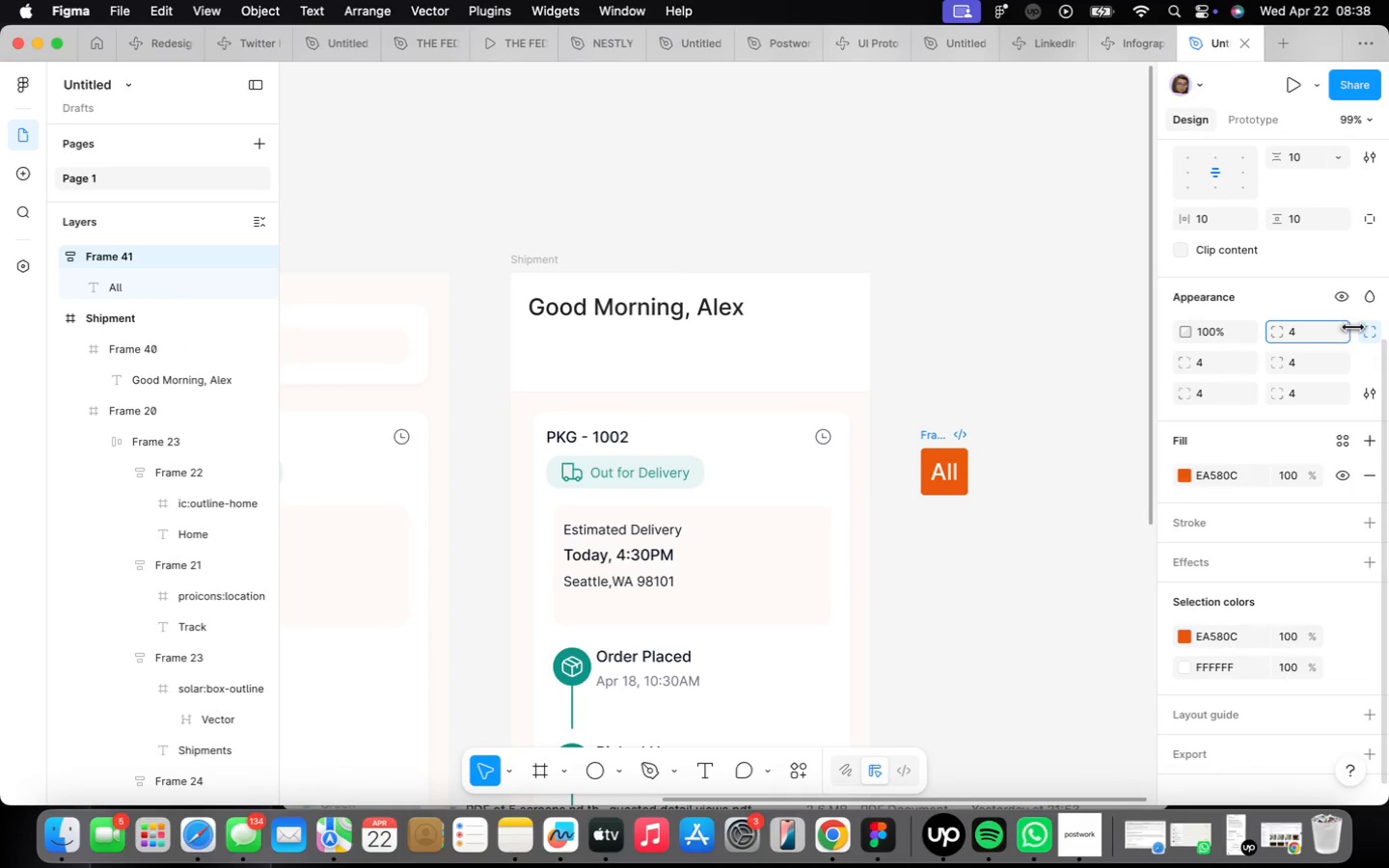 
wait(8.21)
 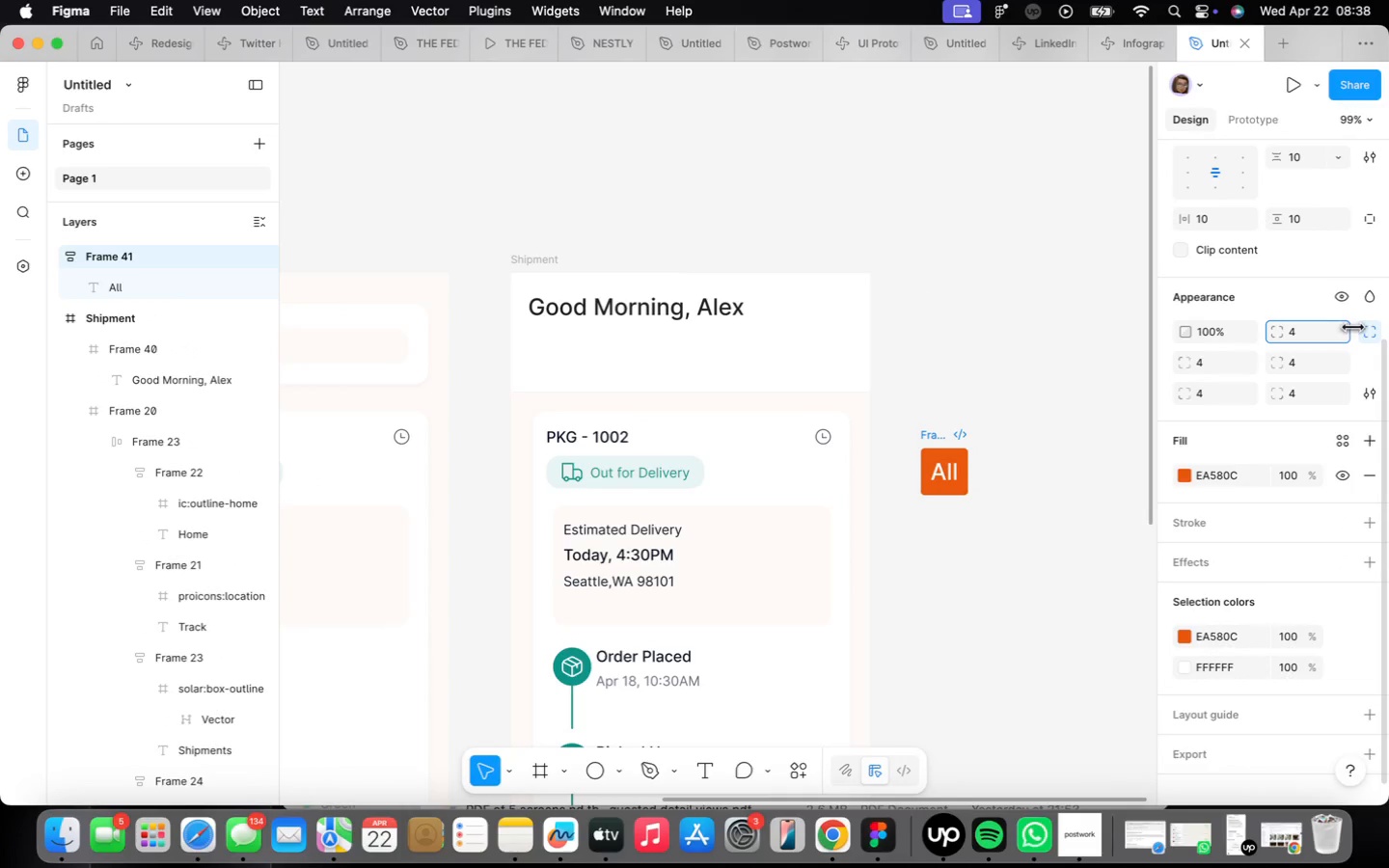 
key(Meta+CommandLeft)
 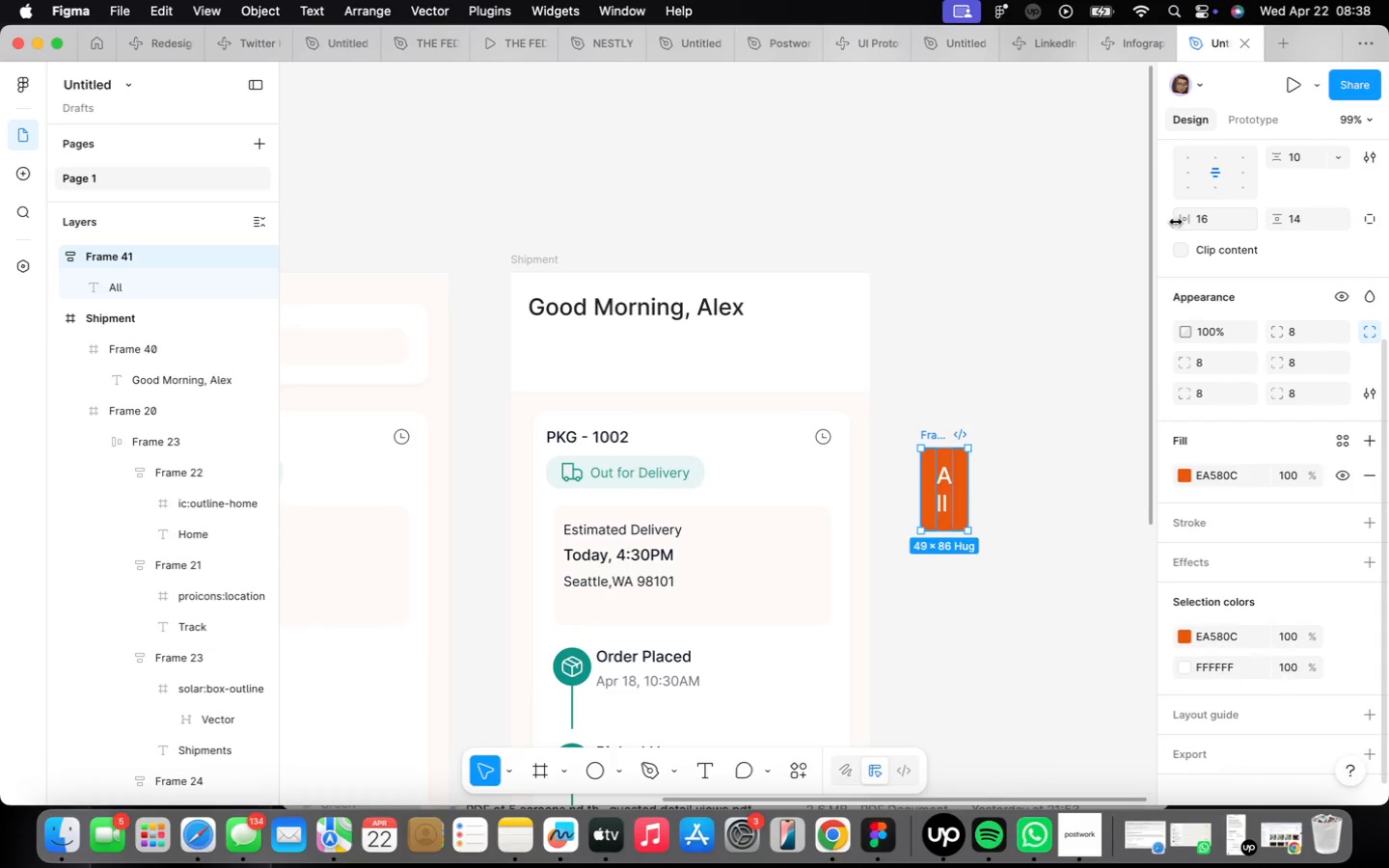 
key(Meta+Z)
 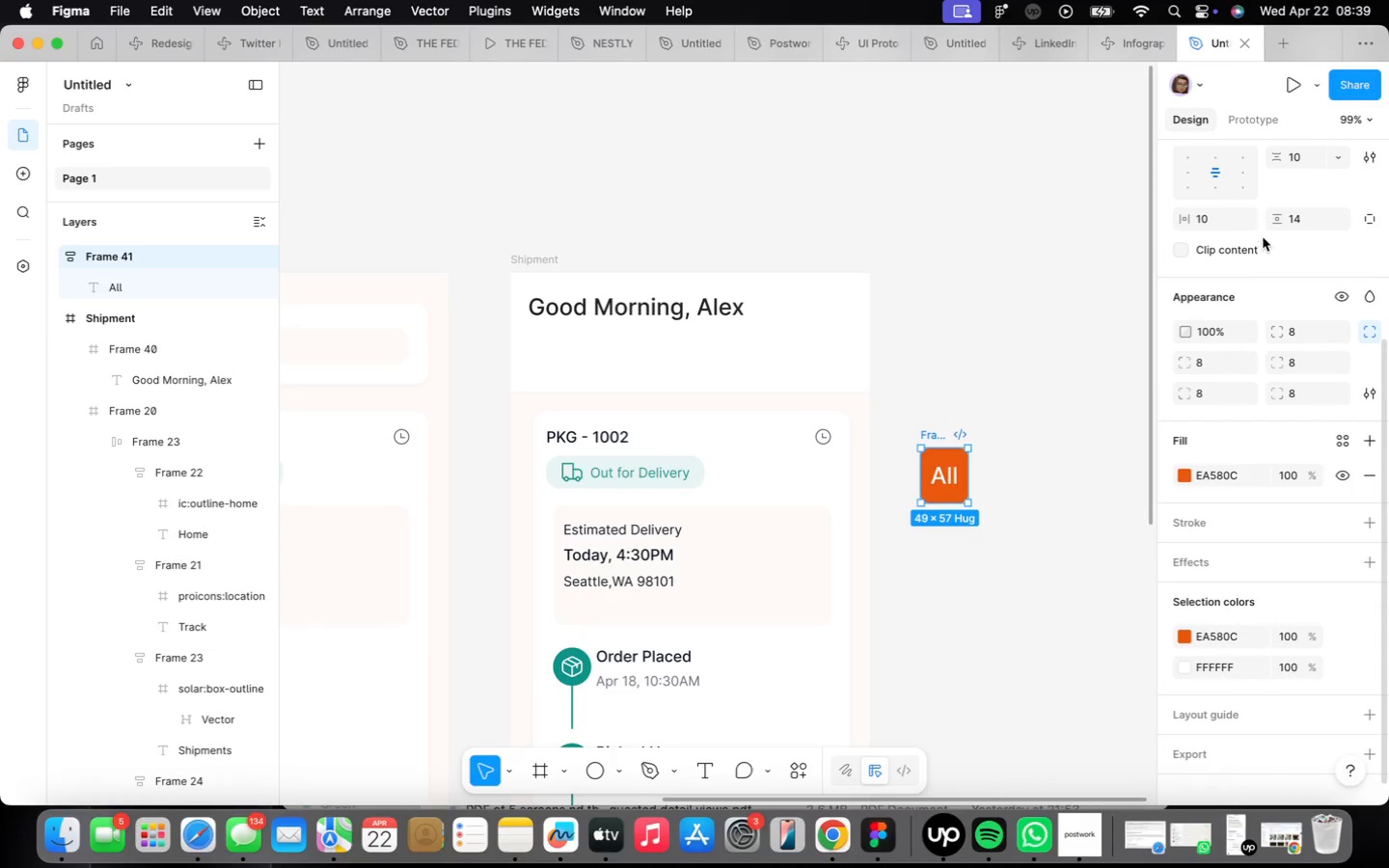 
scroll: coordinate [1269, 250], scroll_direction: up, amount: 7.0
 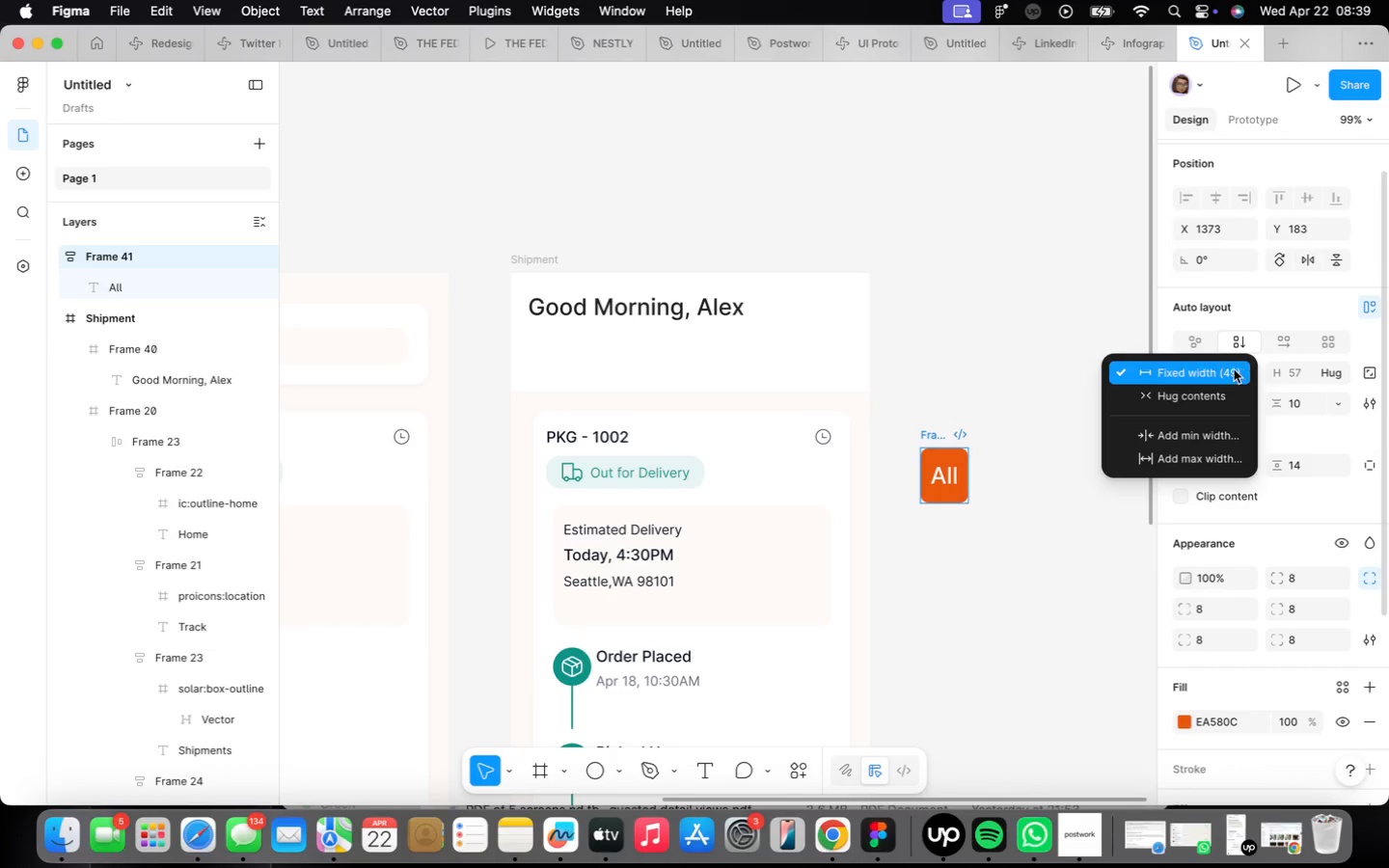 
left_click([1221, 386])
 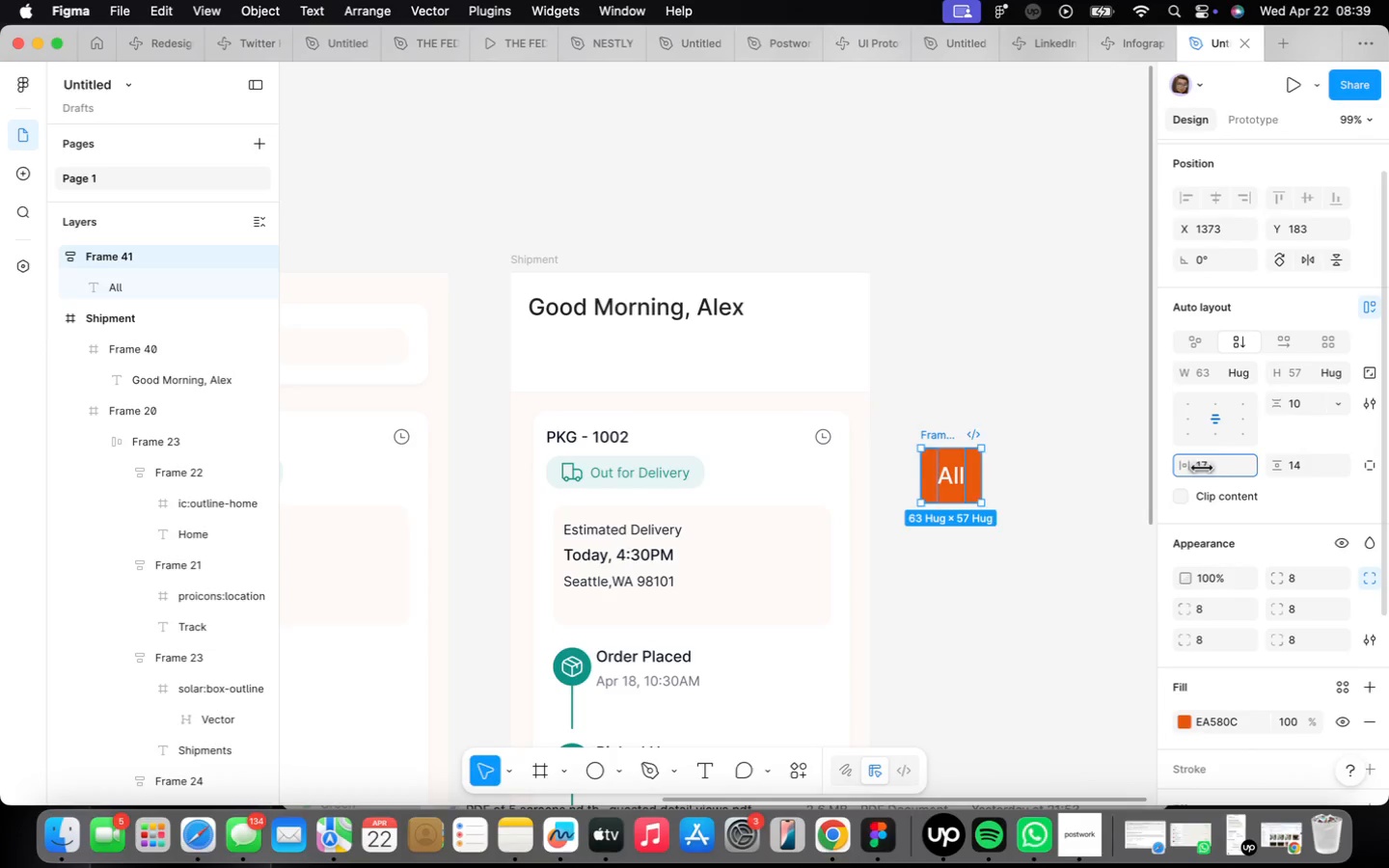 
left_click([1040, 527])
 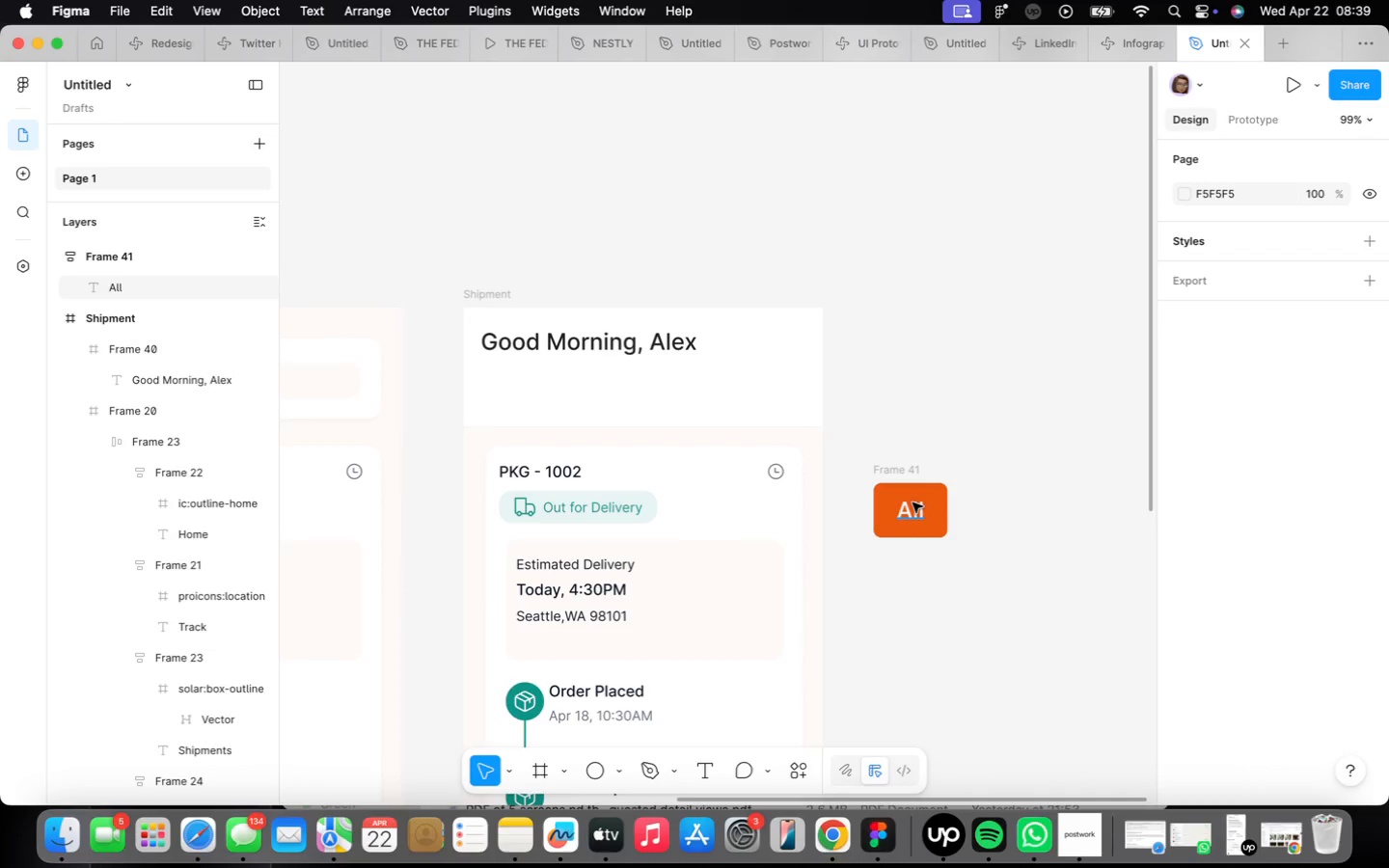 
left_click([878, 458])
 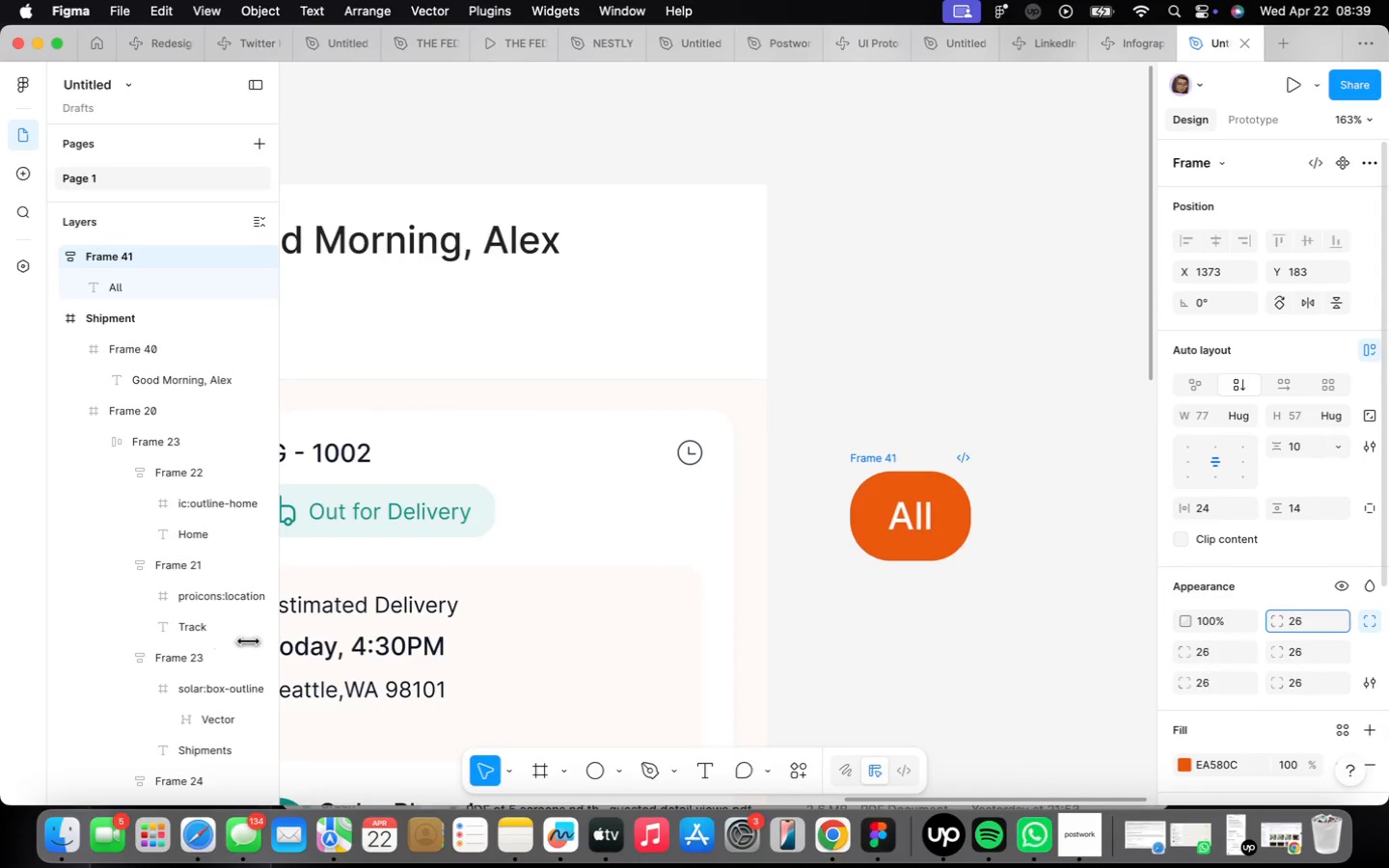 
scroll: coordinate [912, 502], scroll_direction: up, amount: 8.0
 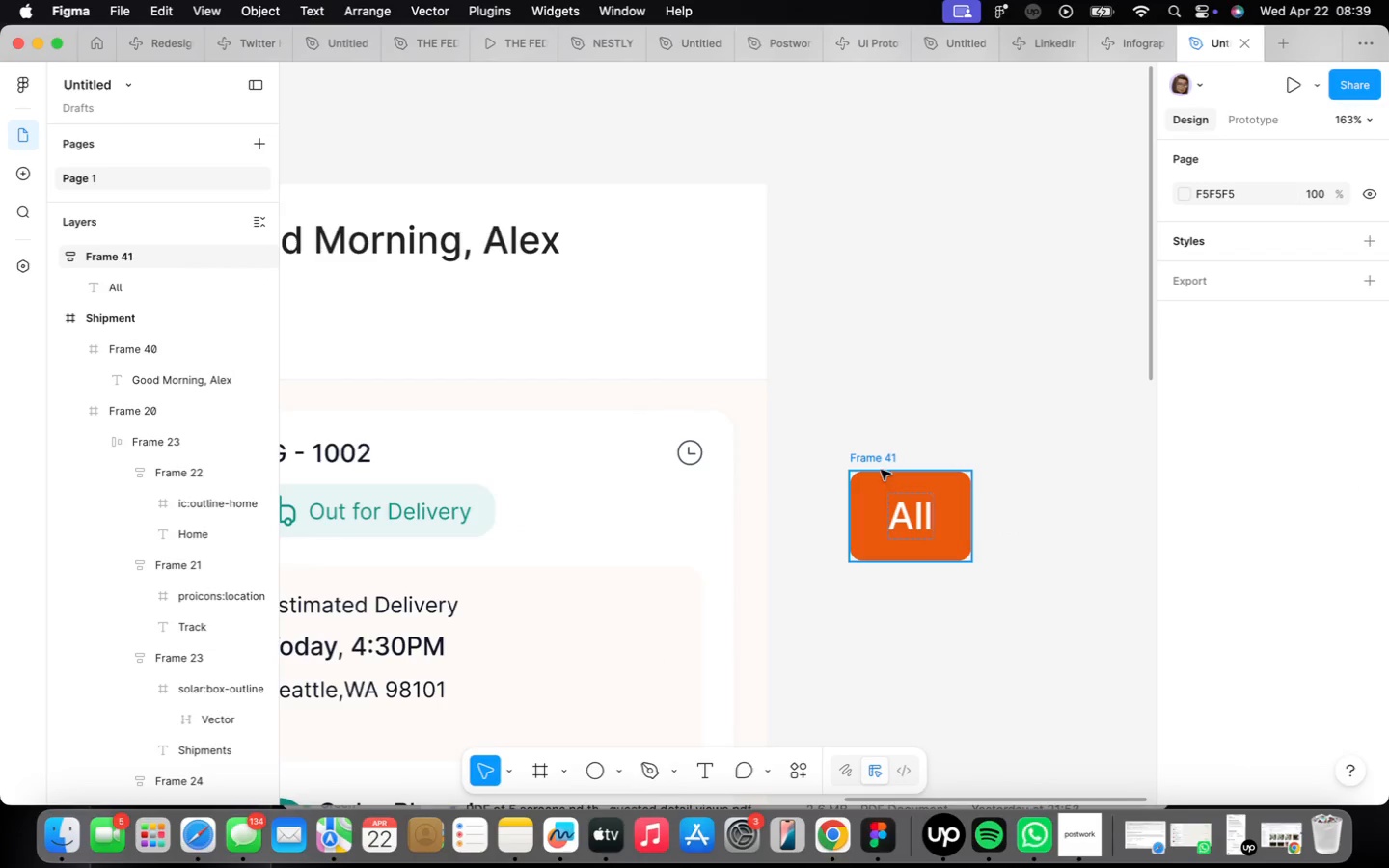 
scroll: coordinate [784, 592], scroll_direction: down, amount: 11.0
 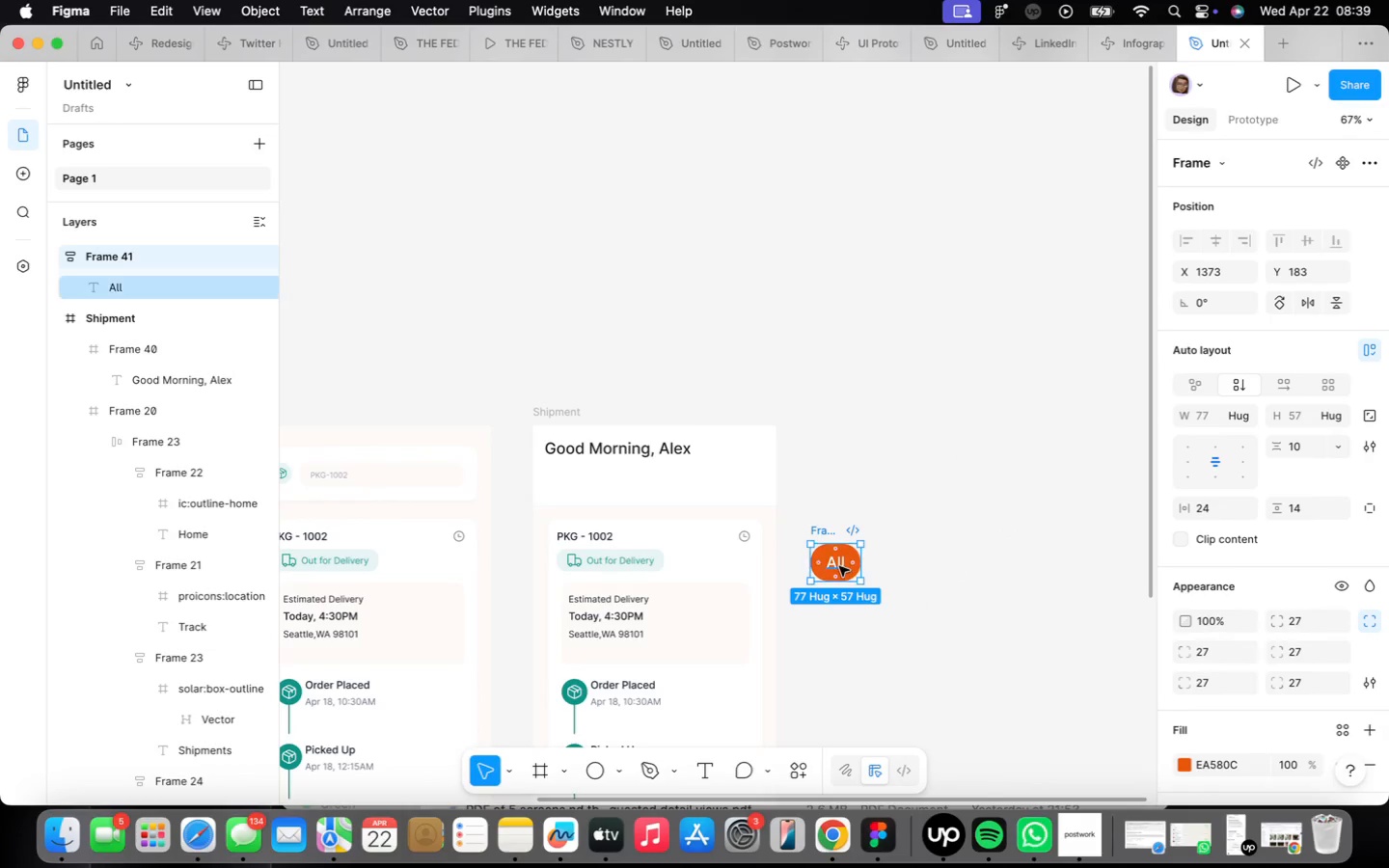 
left_click_drag(start_coordinate=[839, 566], to_coordinate=[574, 492])
 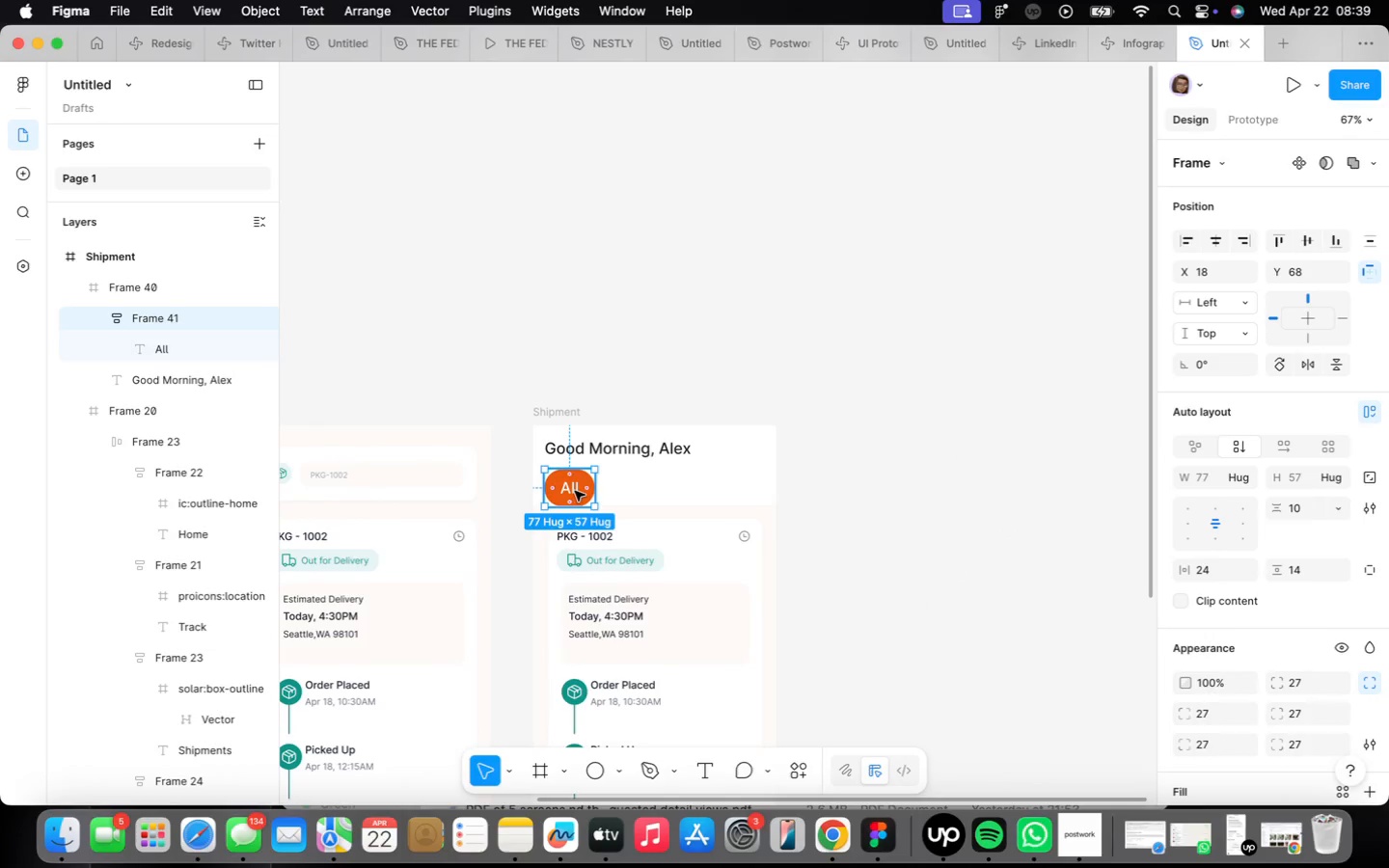 
scroll: coordinate [575, 492], scroll_direction: up, amount: 11.0
 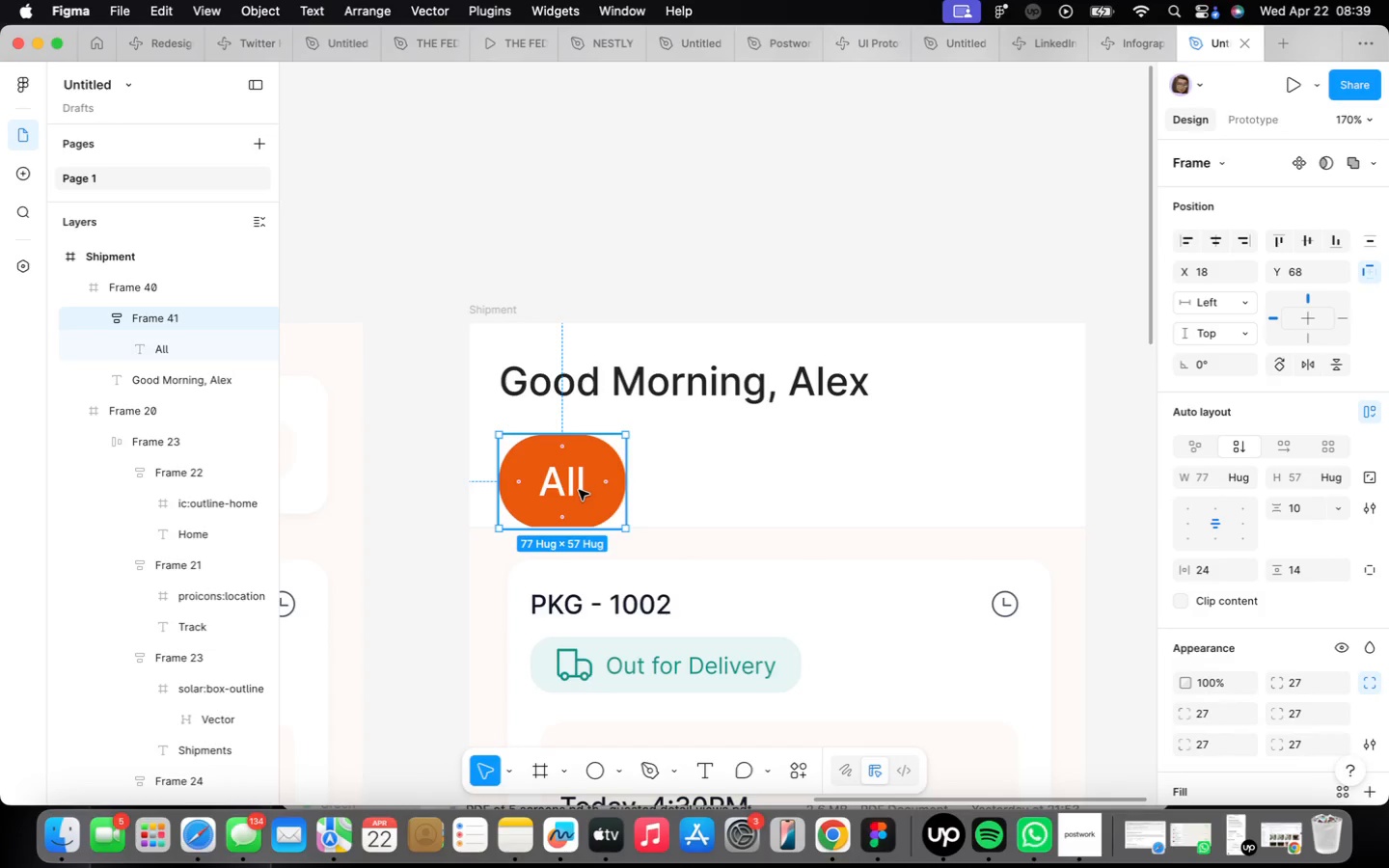 
double_click([575, 489])
 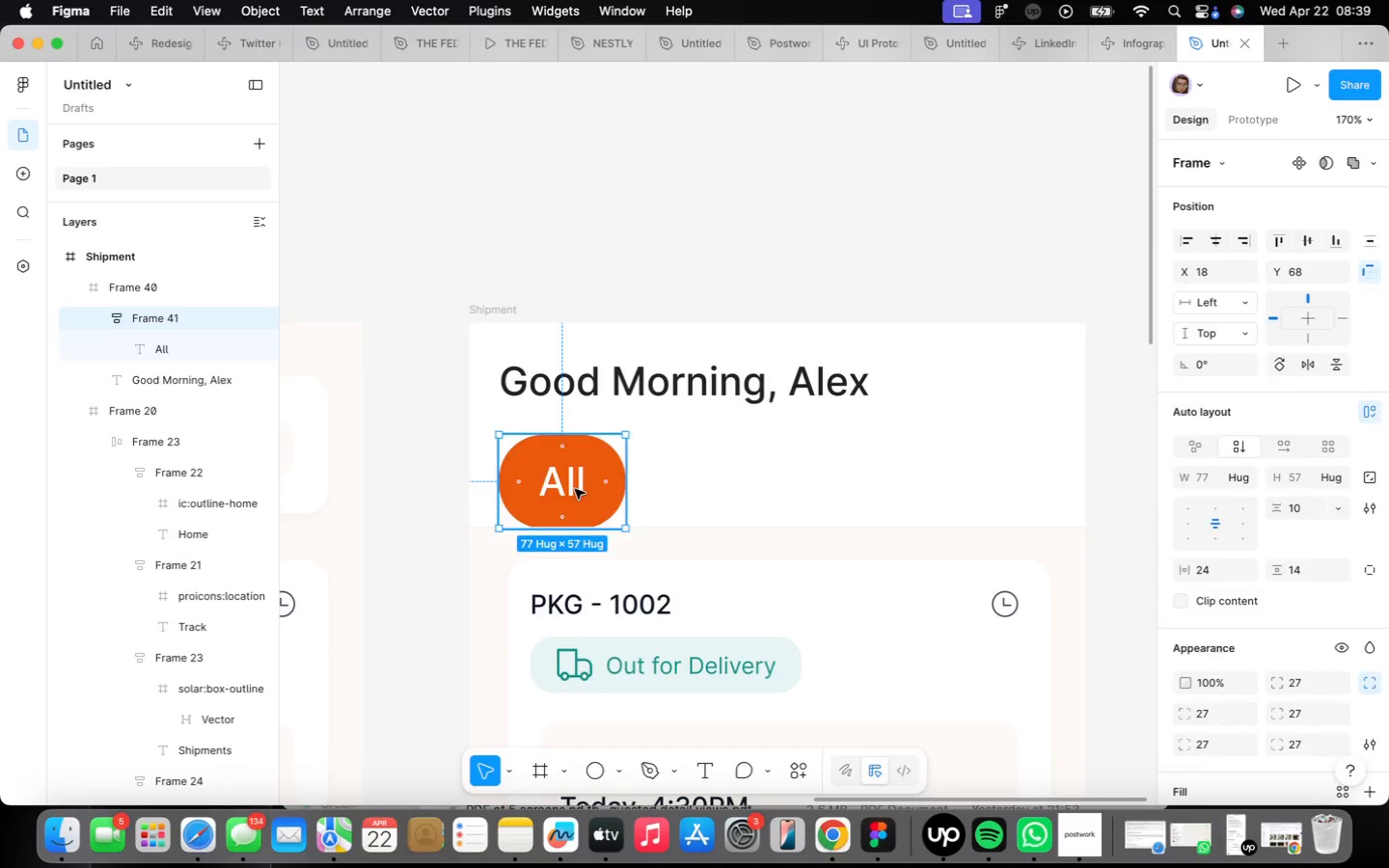 
triple_click([575, 489])
 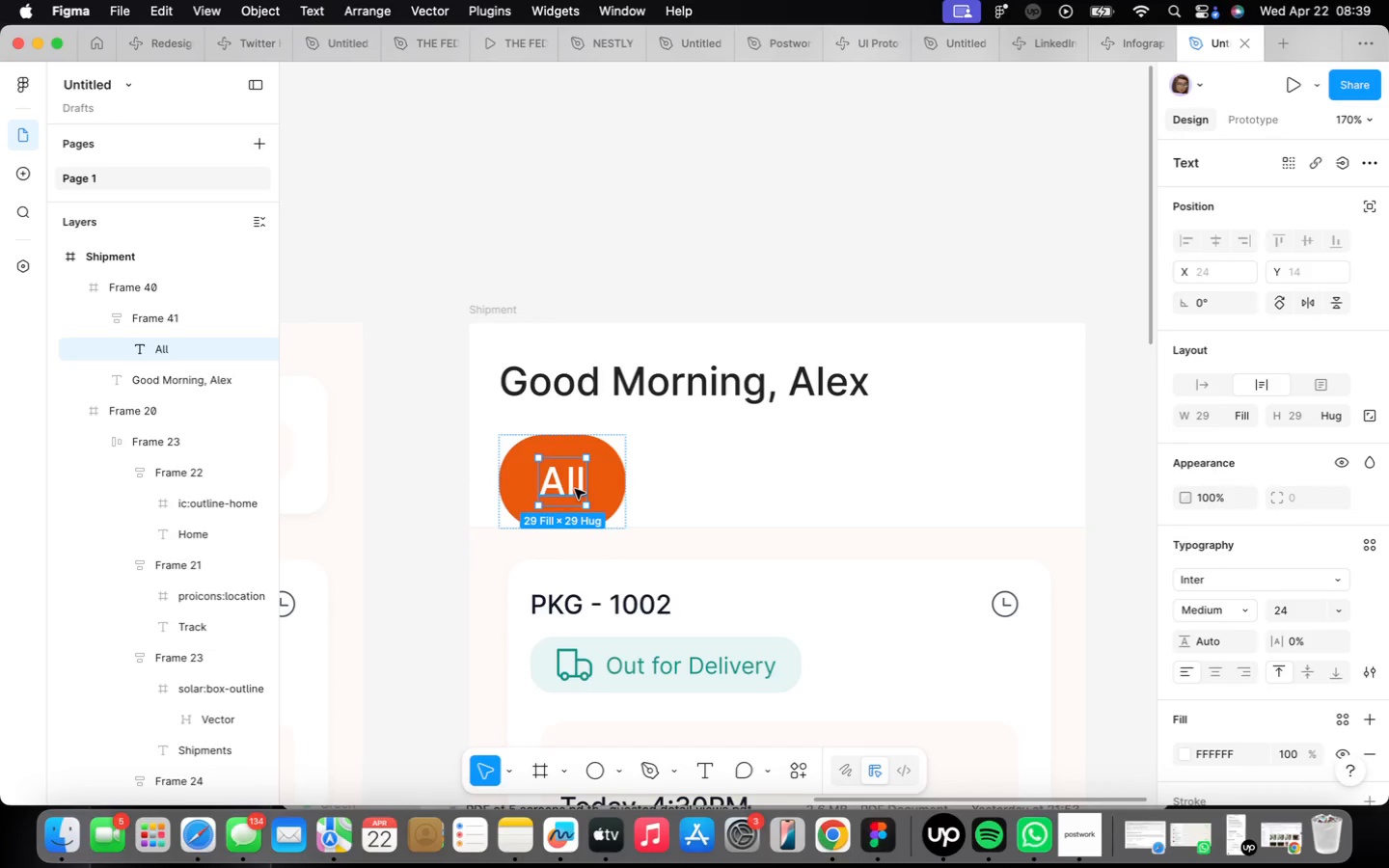 
triple_click([575, 489])
 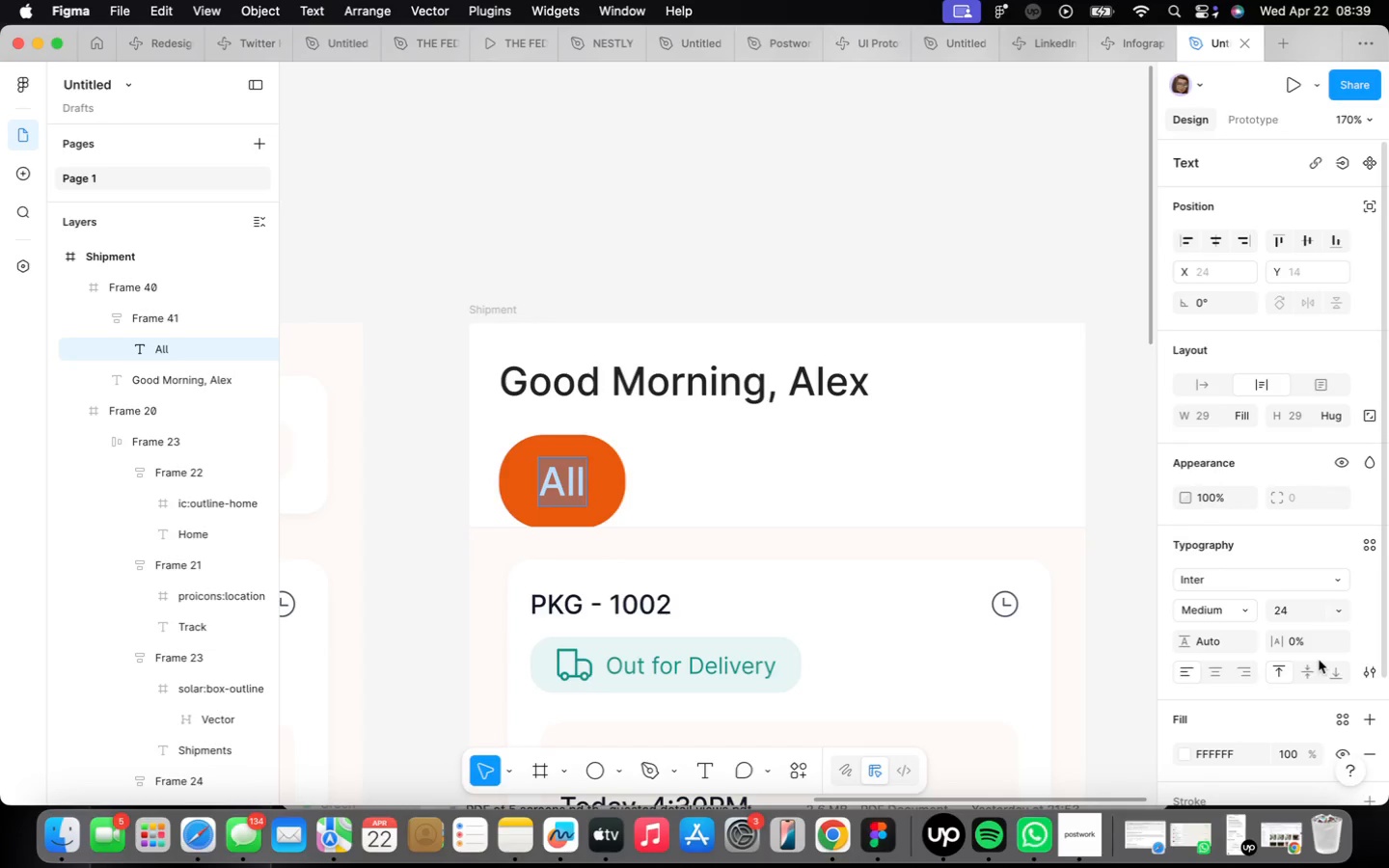 
left_click([1339, 615])
 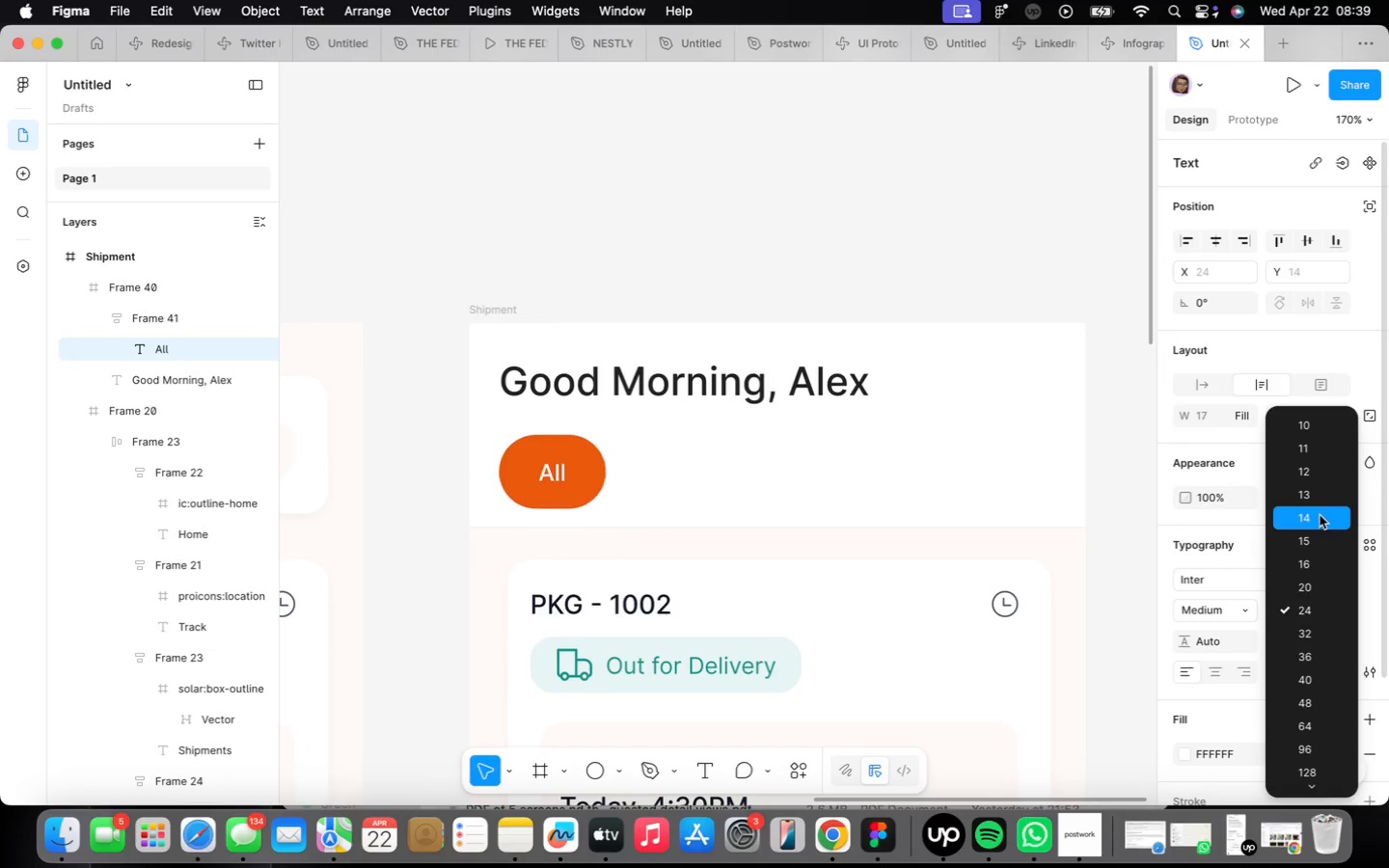 
left_click([1320, 514])
 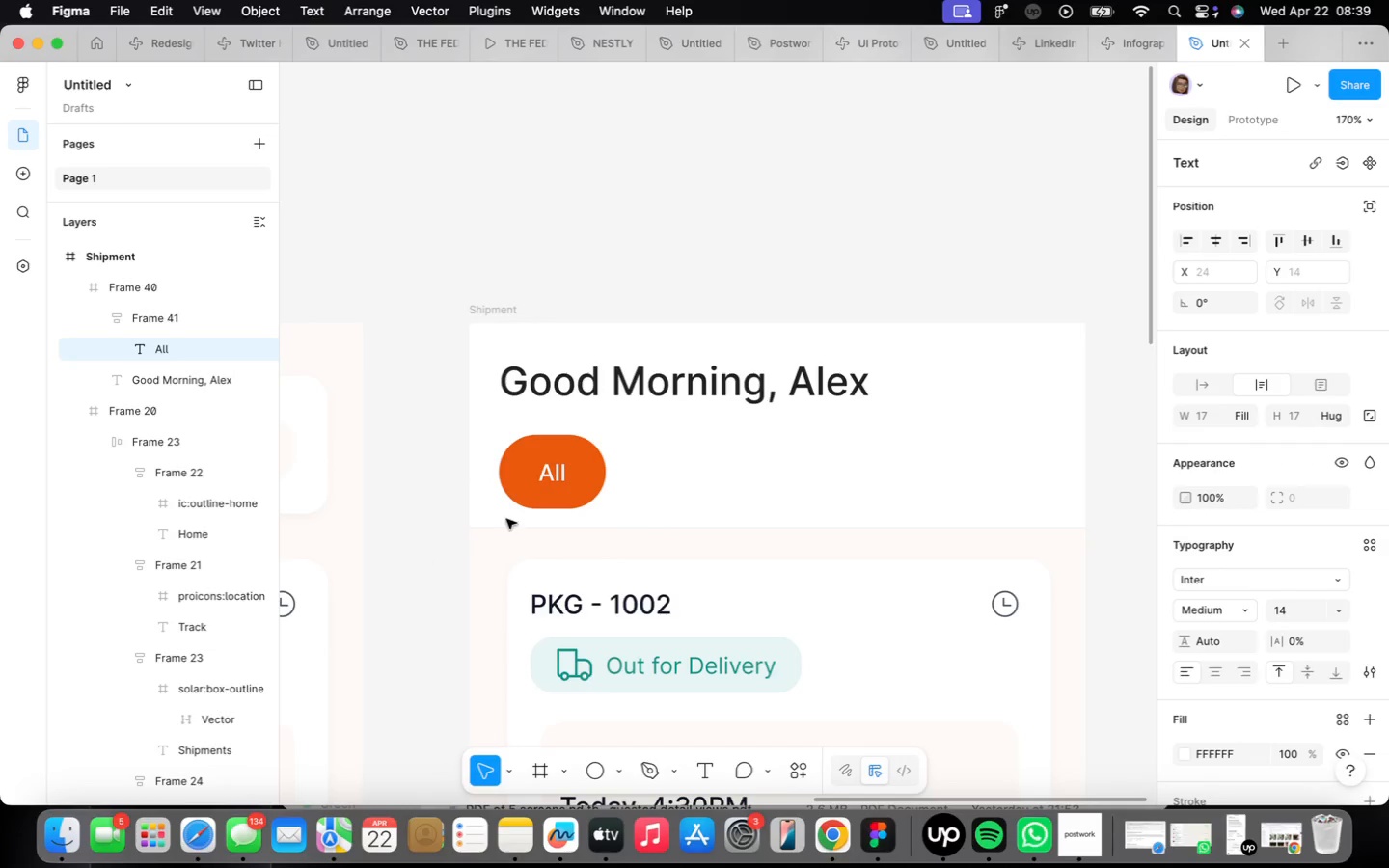 
left_click([570, 491])
 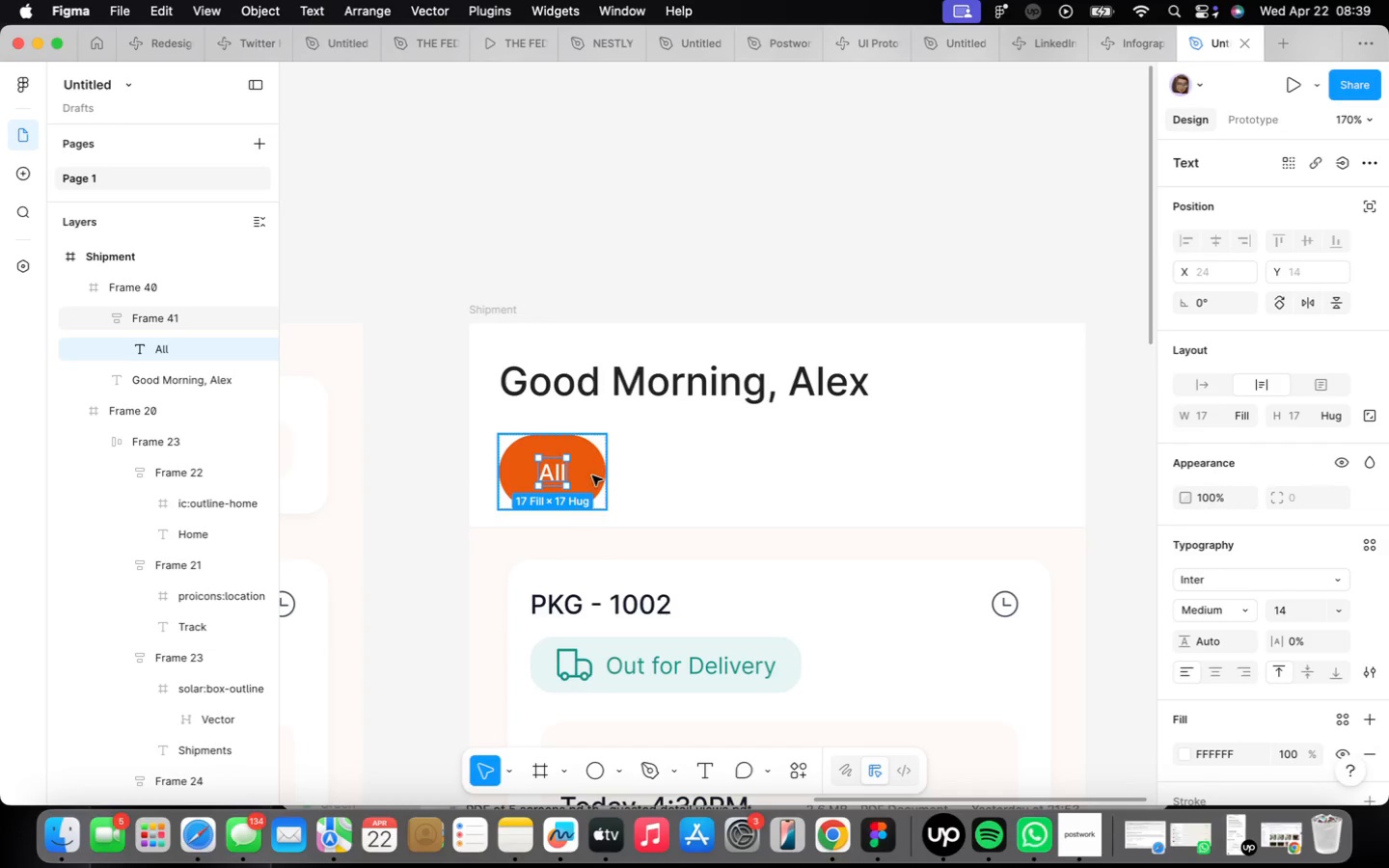 
left_click([593, 473])
 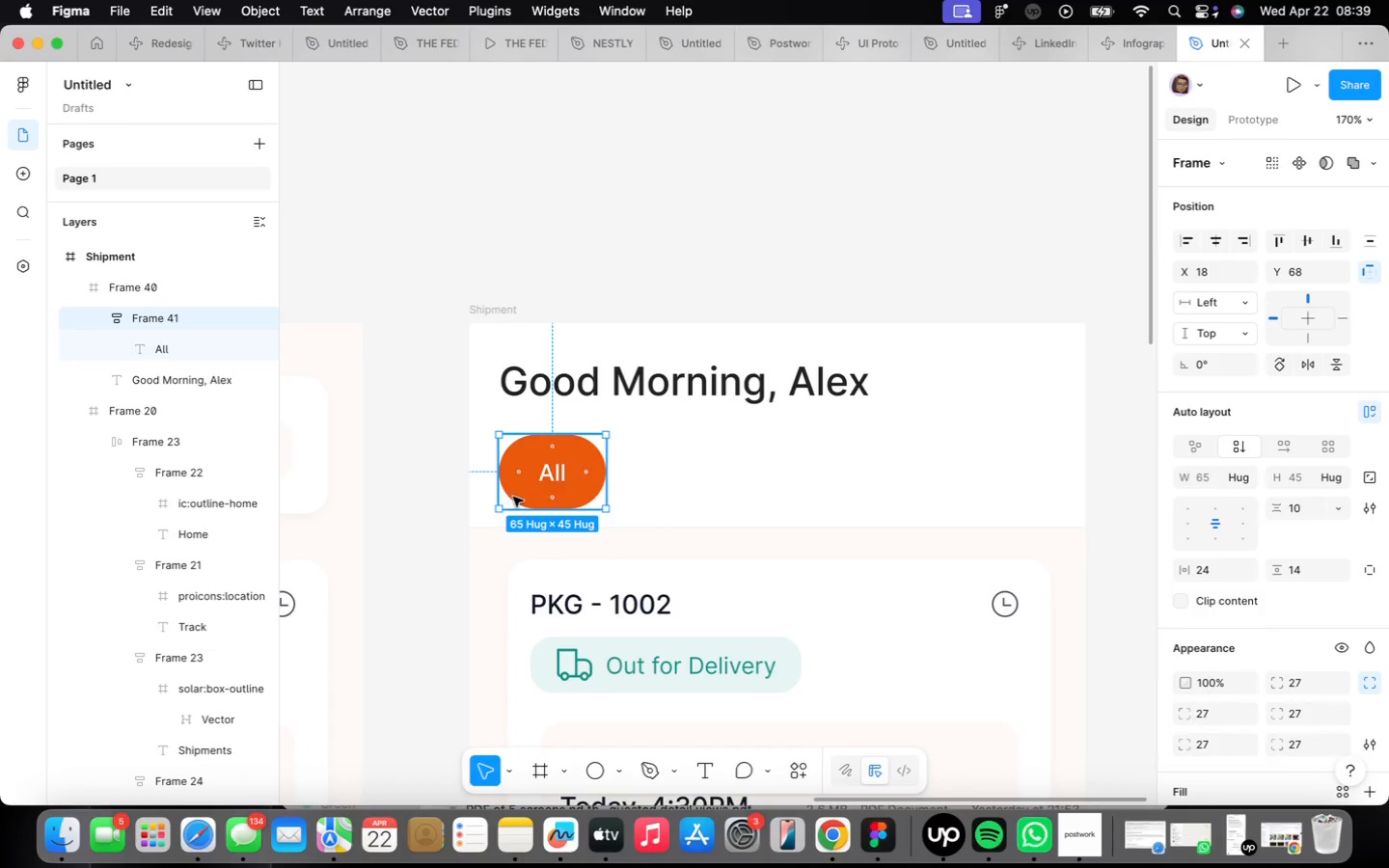 
scroll: coordinate [517, 499], scroll_direction: up, amount: 4.0
 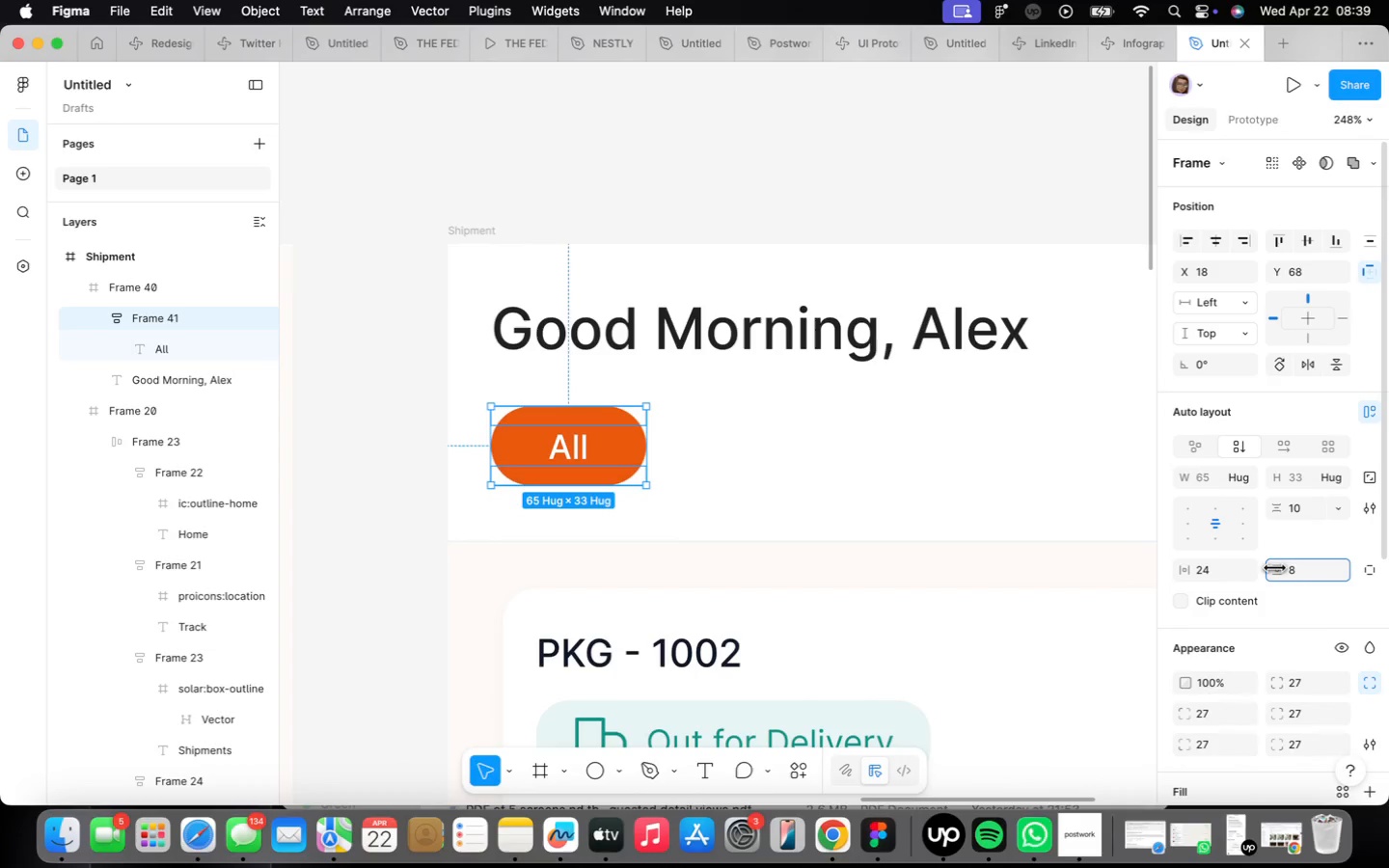 
wait(6.87)
 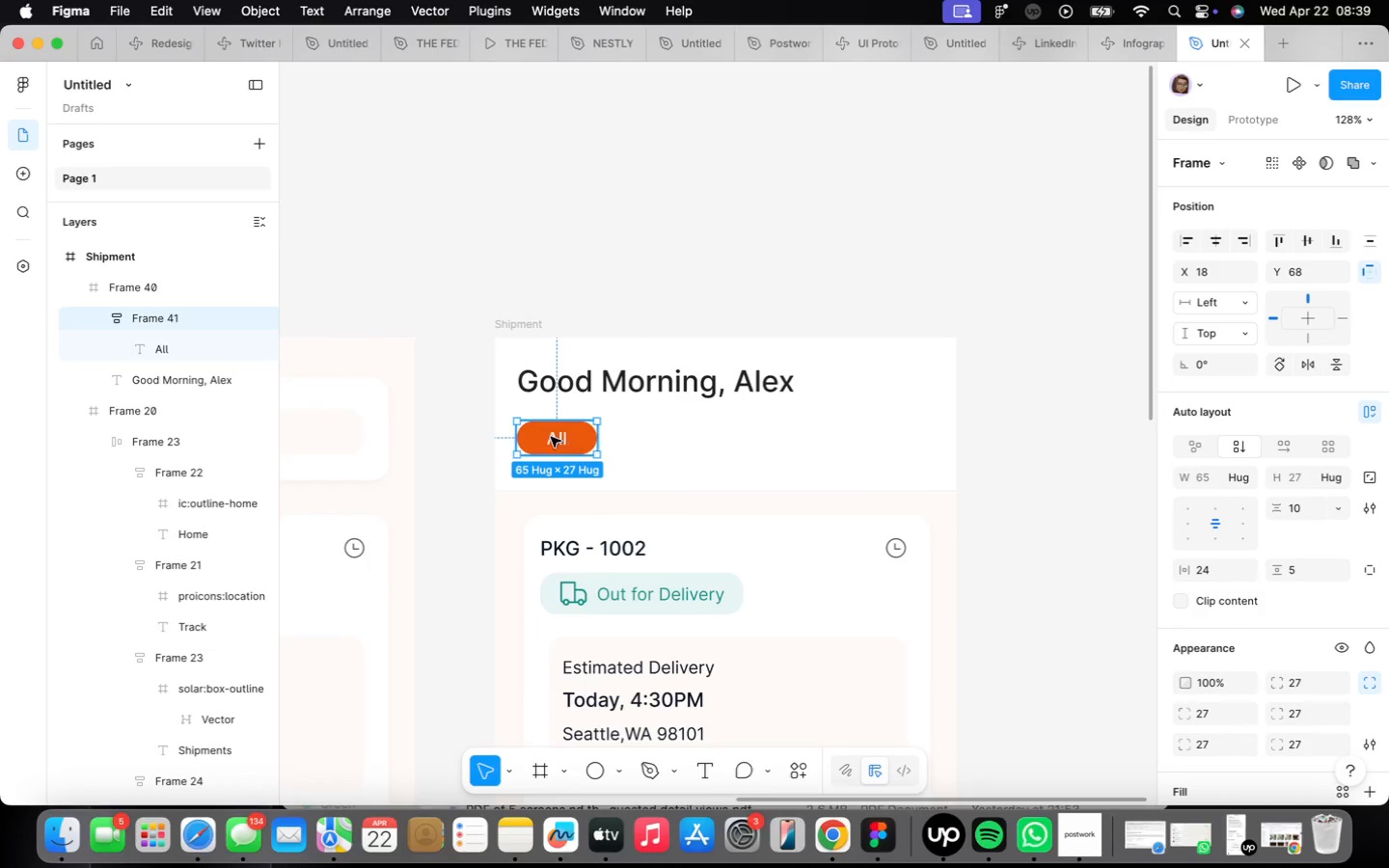 
left_click_drag(start_coordinate=[551, 437], to_coordinate=[551, 454])
 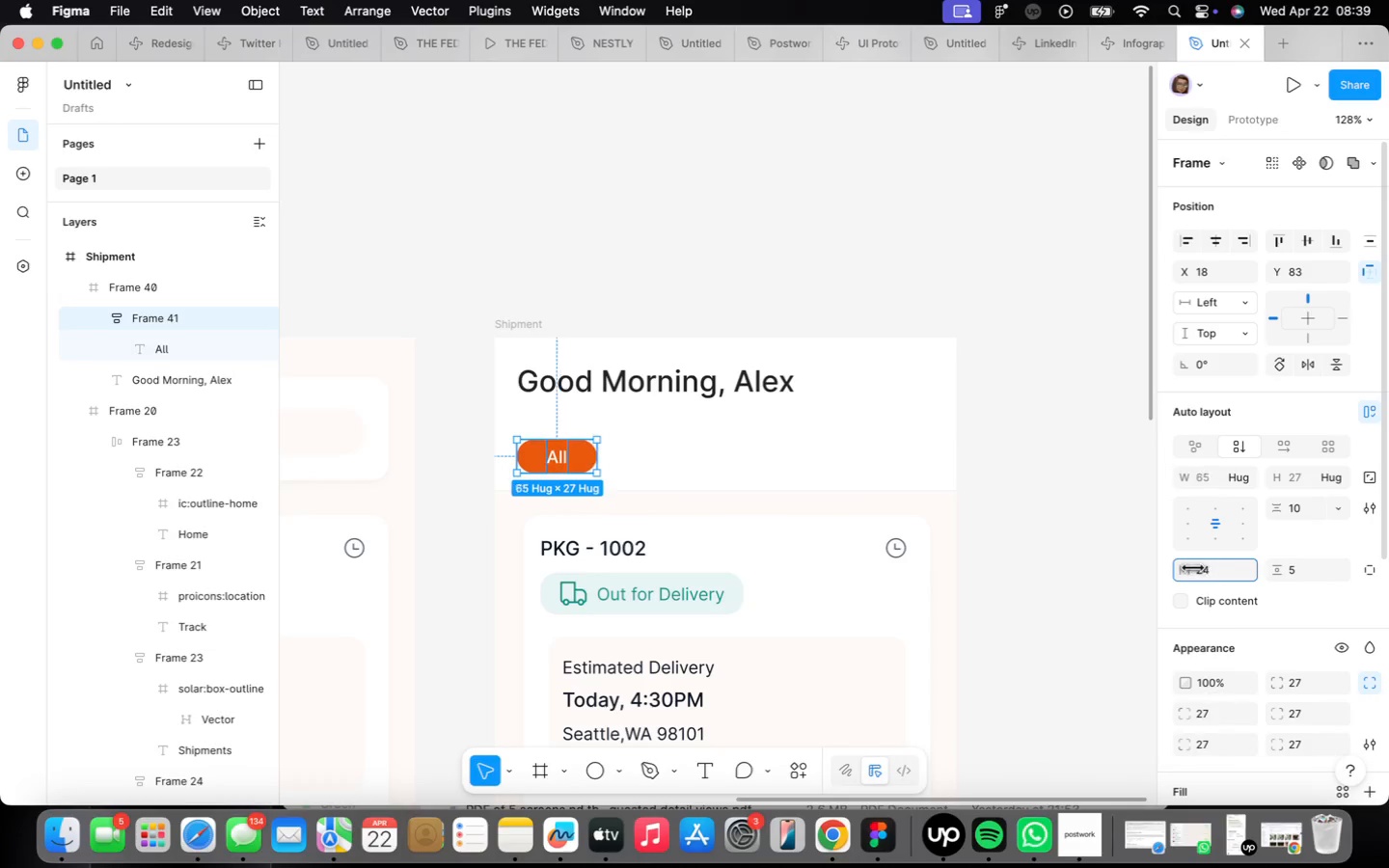 
scroll: coordinate [547, 437], scroll_direction: down, amount: 7.0
 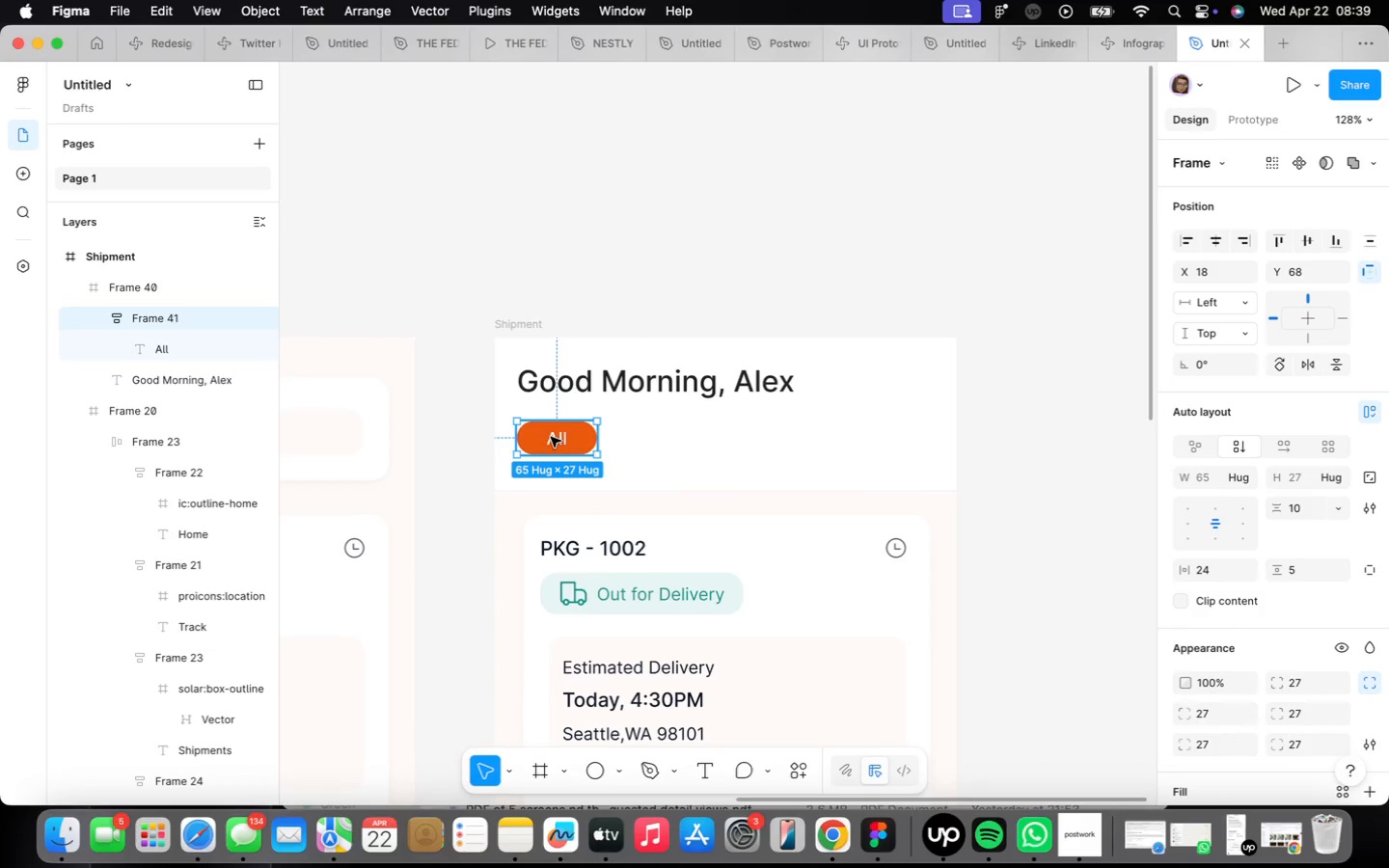 
left_click([694, 460])
 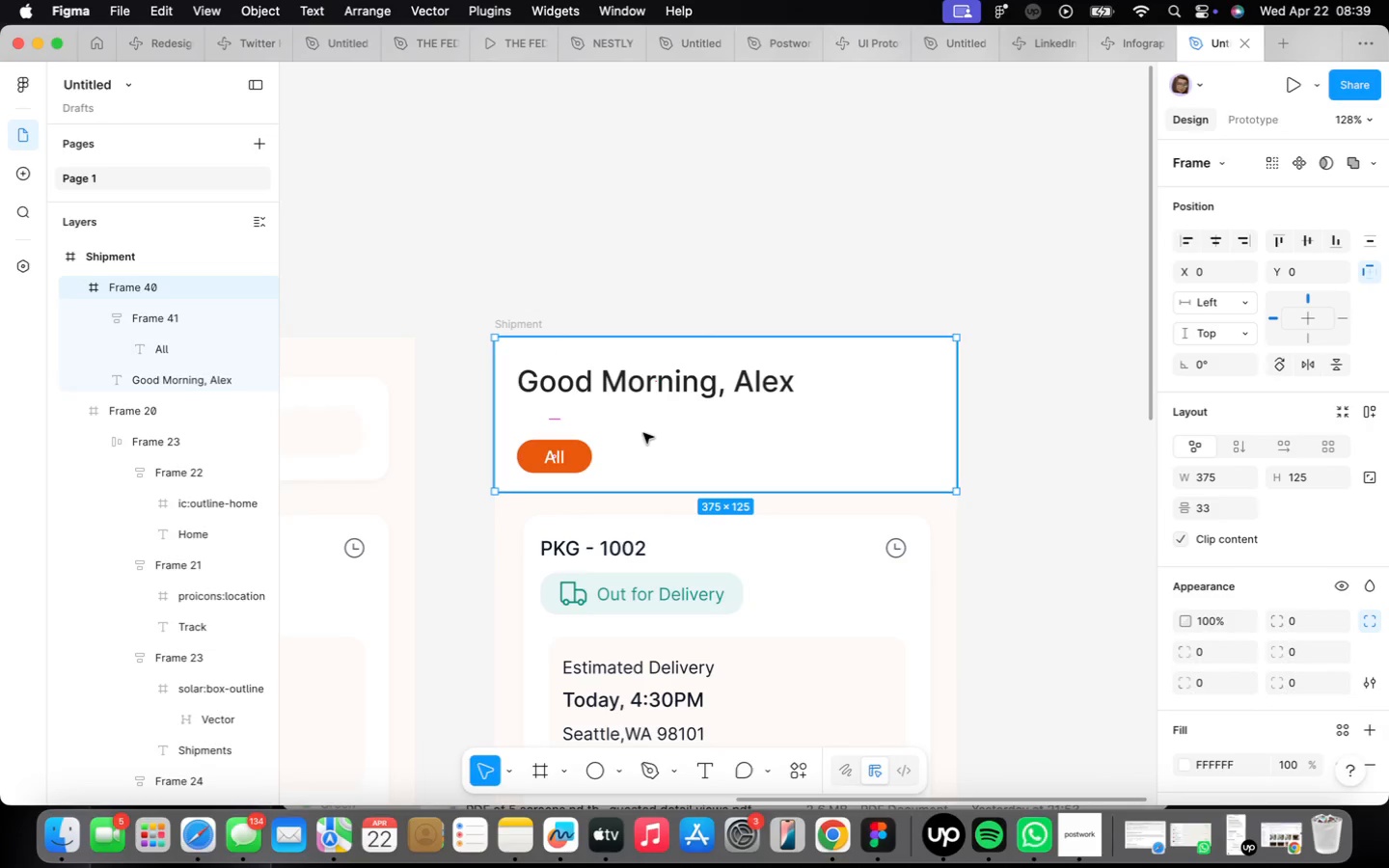 
left_click([642, 434])
 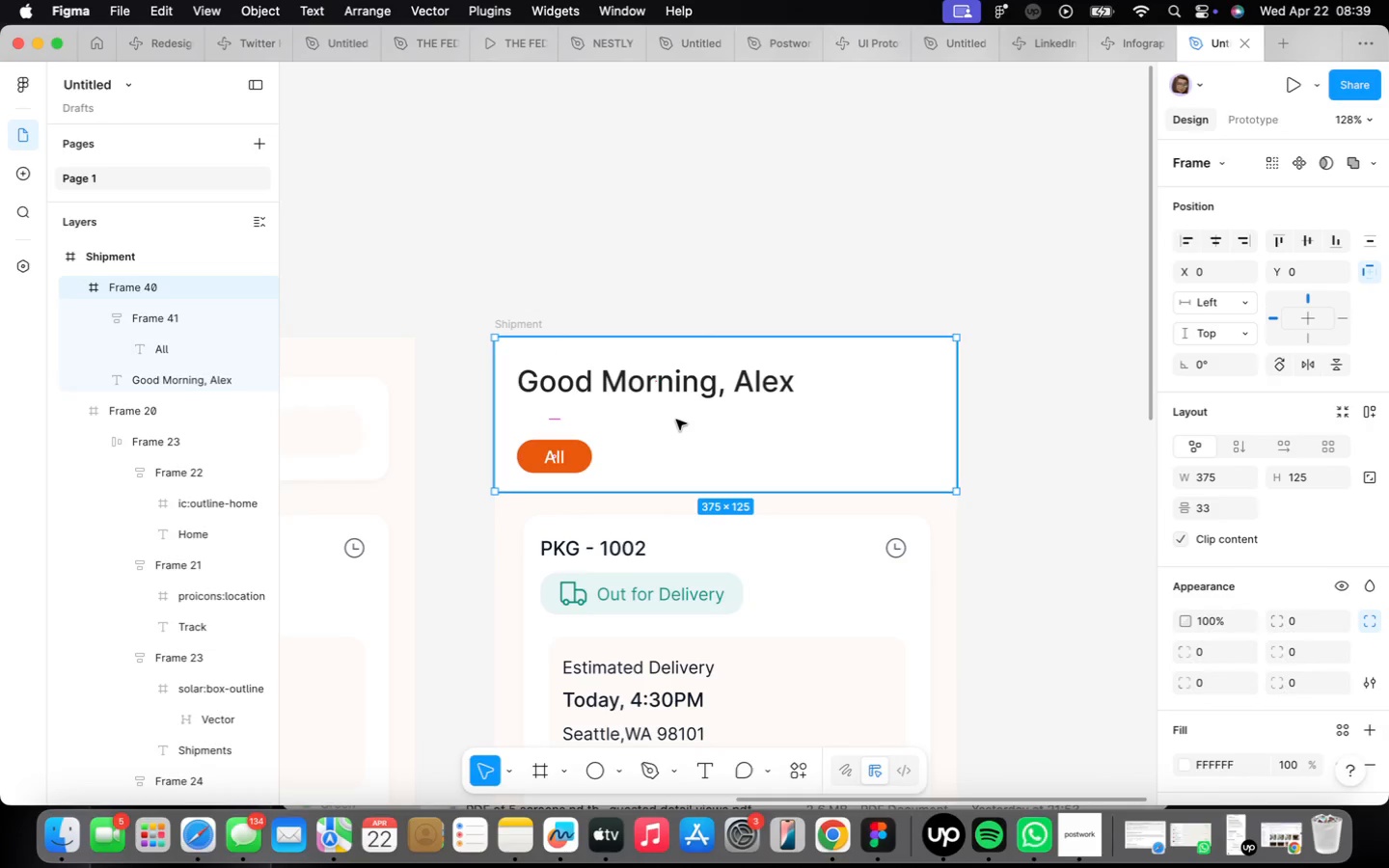 
wait(8.37)
 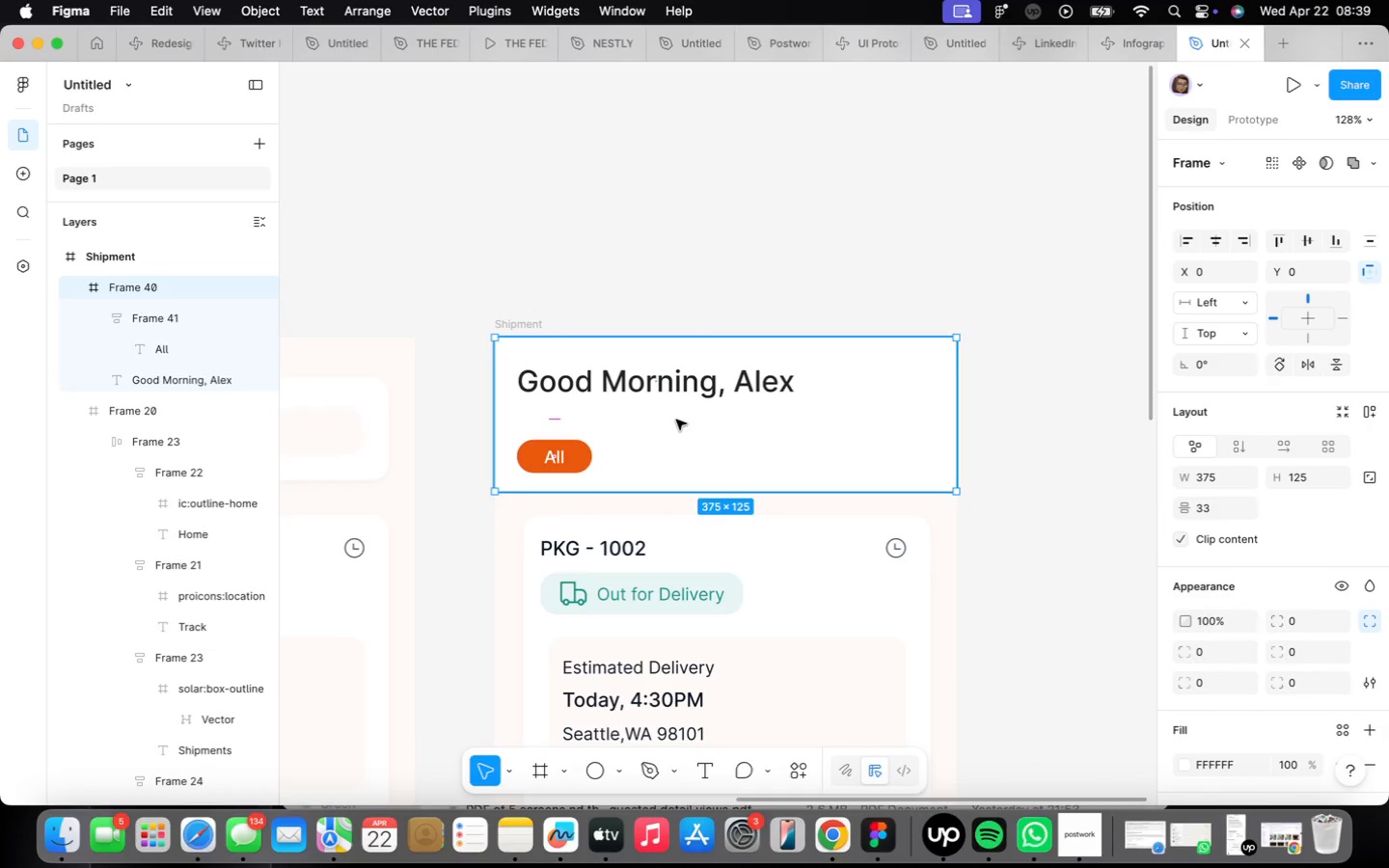 
scroll: coordinate [604, 489], scroll_direction: up, amount: 4.0
 